 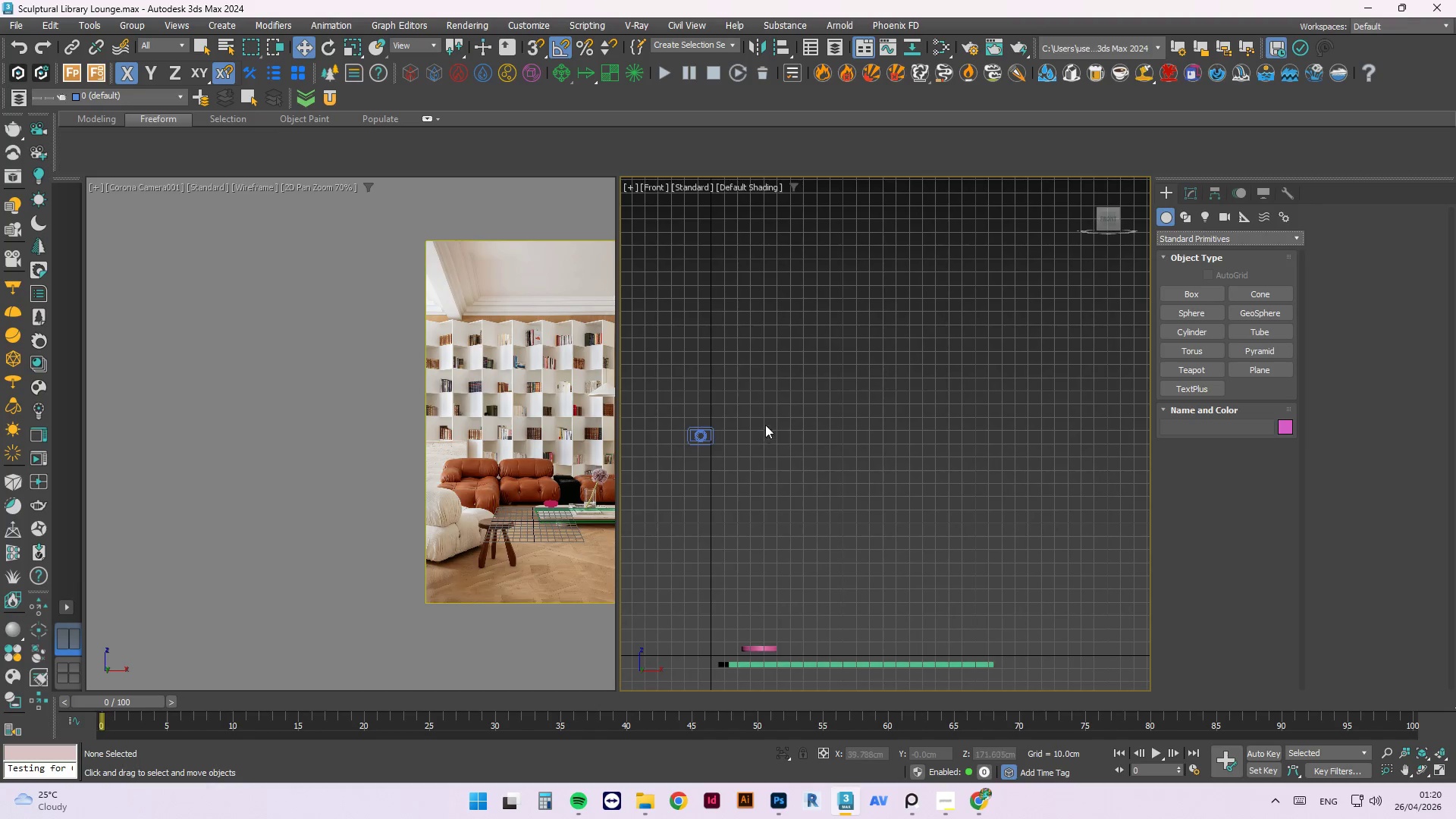 
left_click([783, 566])
 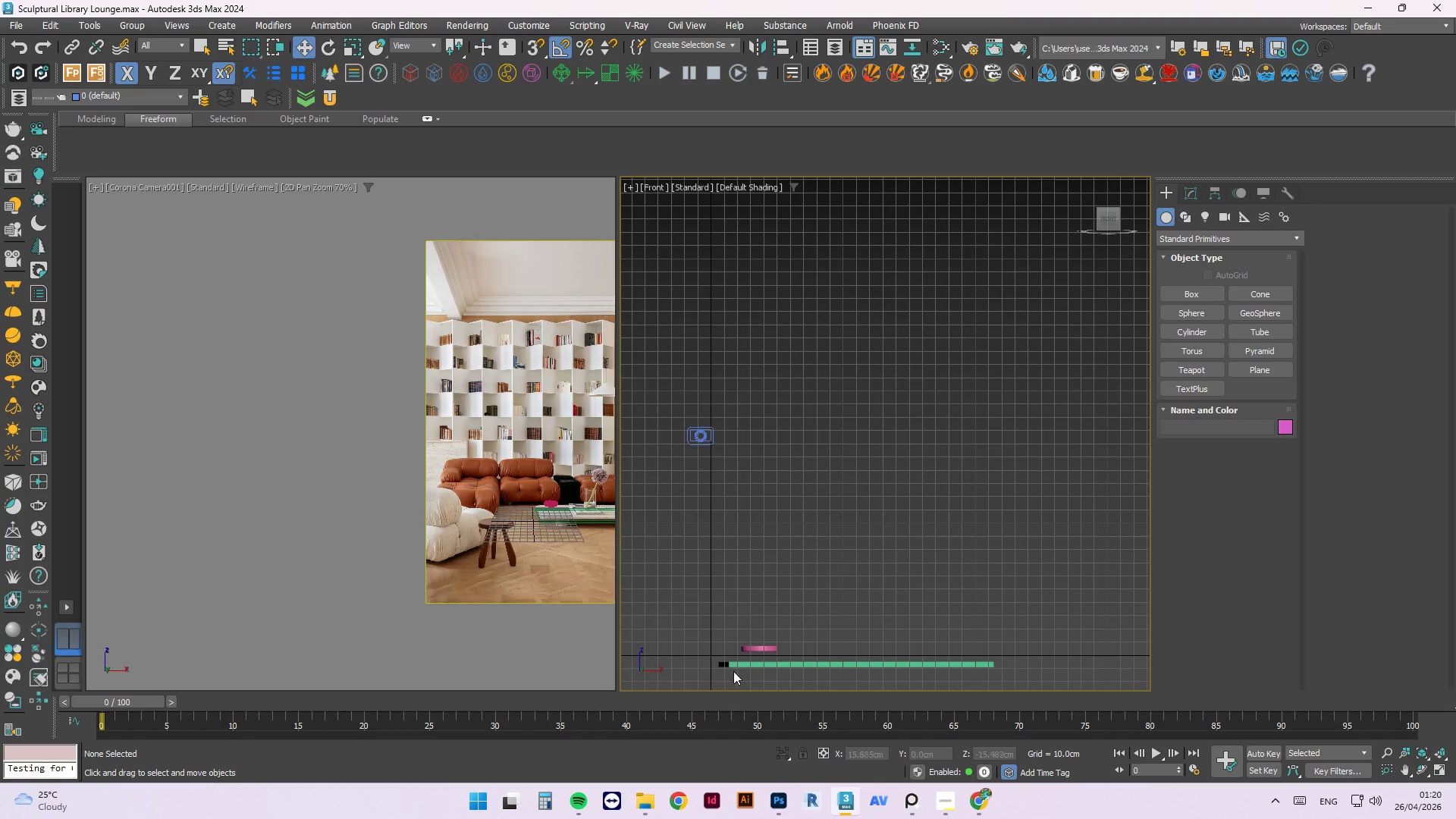 
hold_key(key=AltLeft, duration=1.17)
 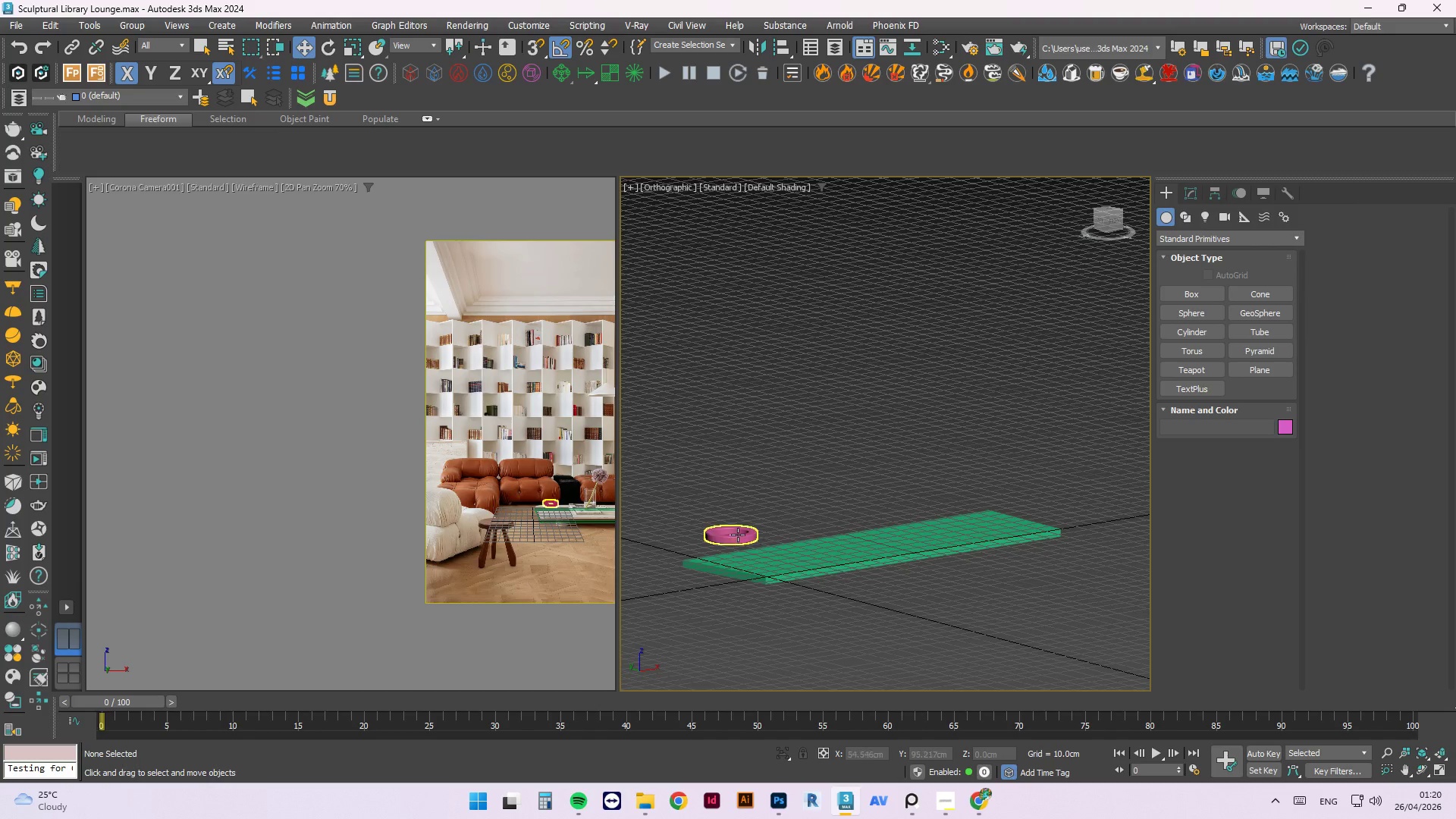 
scroll: coordinate [818, 499], scroll_direction: up, amount: 1.0
 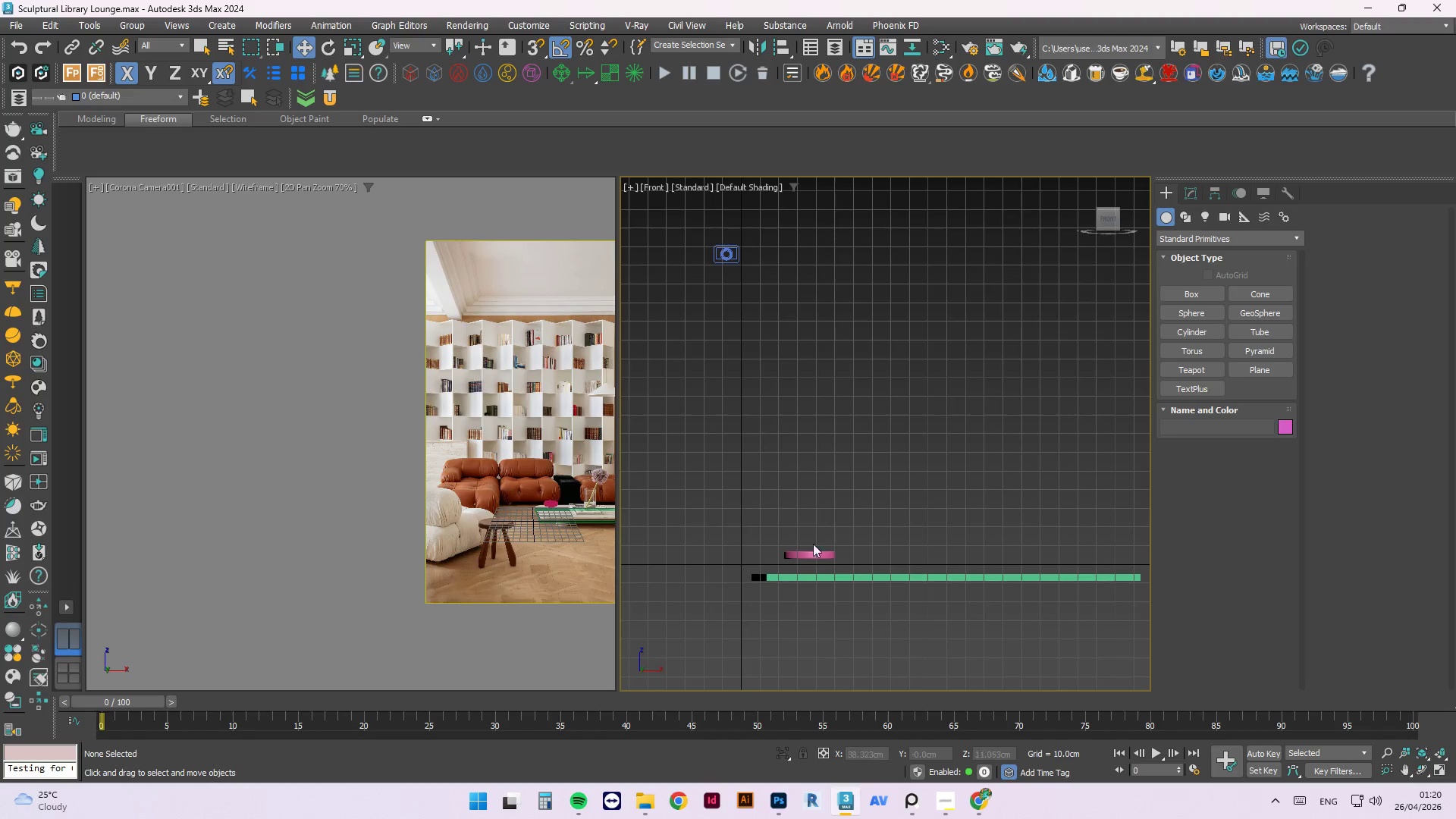 
left_click([739, 534])
 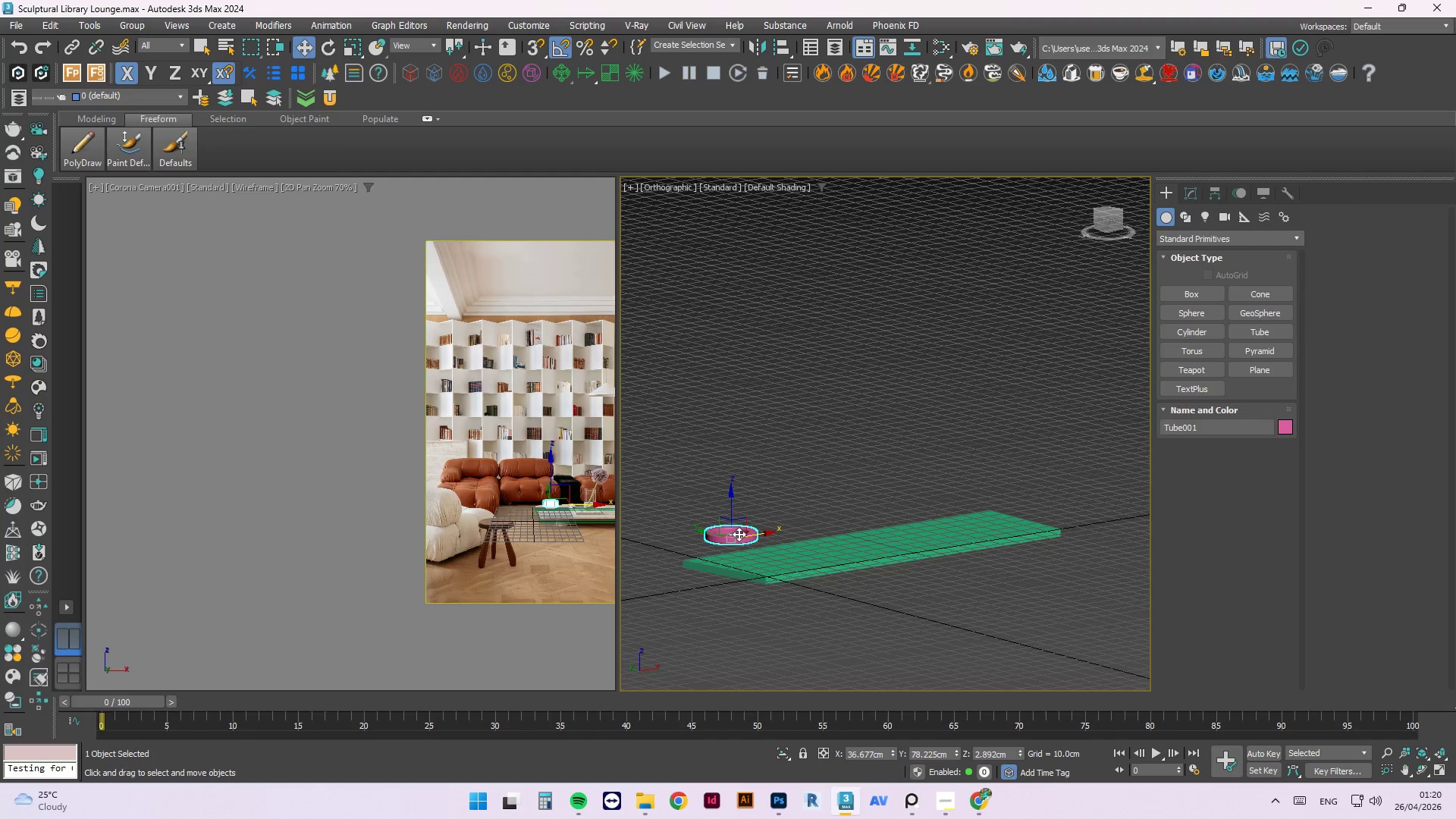 
scroll: coordinate [734, 525], scroll_direction: up, amount: 2.0
 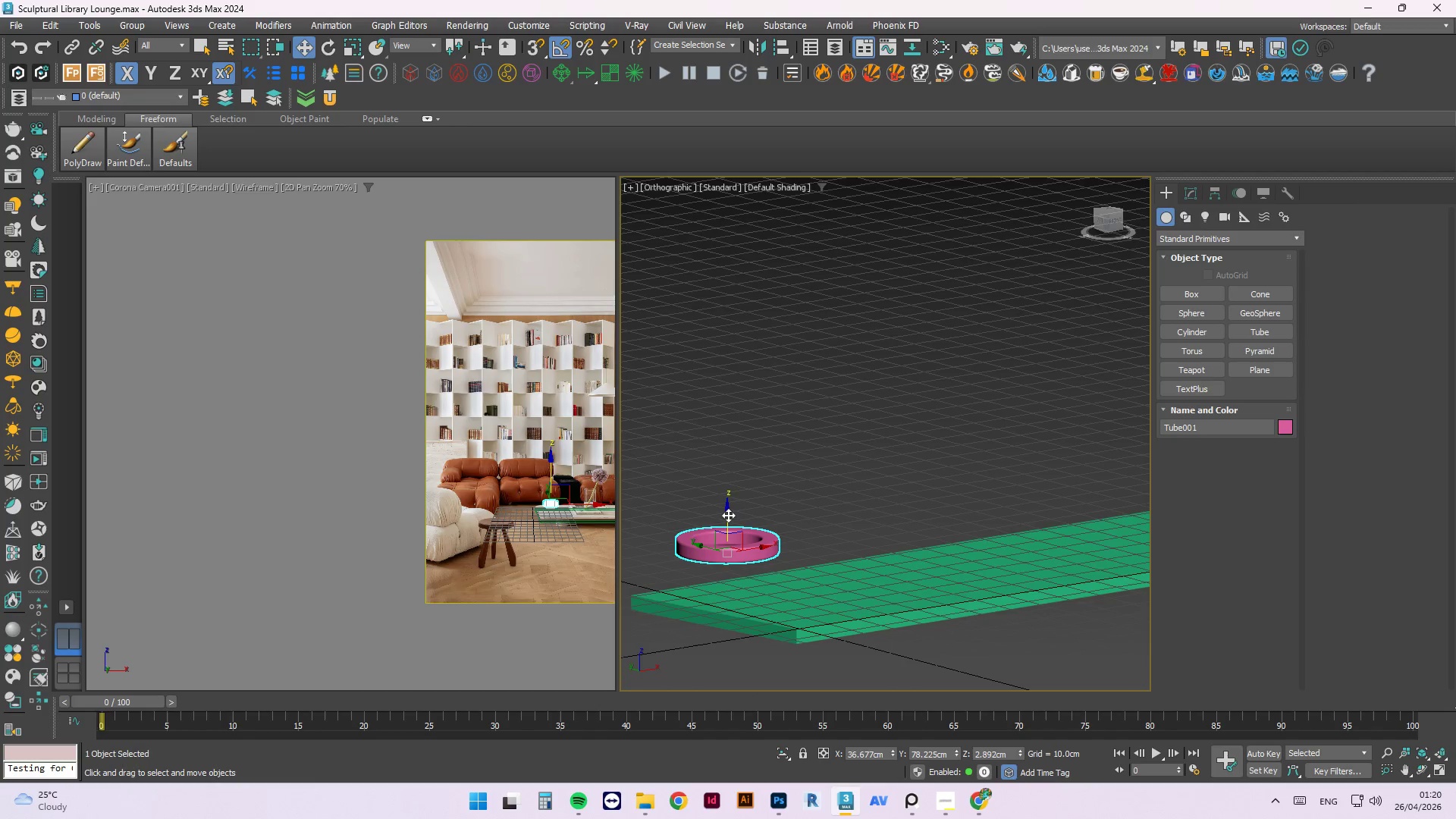 
left_click_drag(start_coordinate=[727, 516], to_coordinate=[739, 579])
 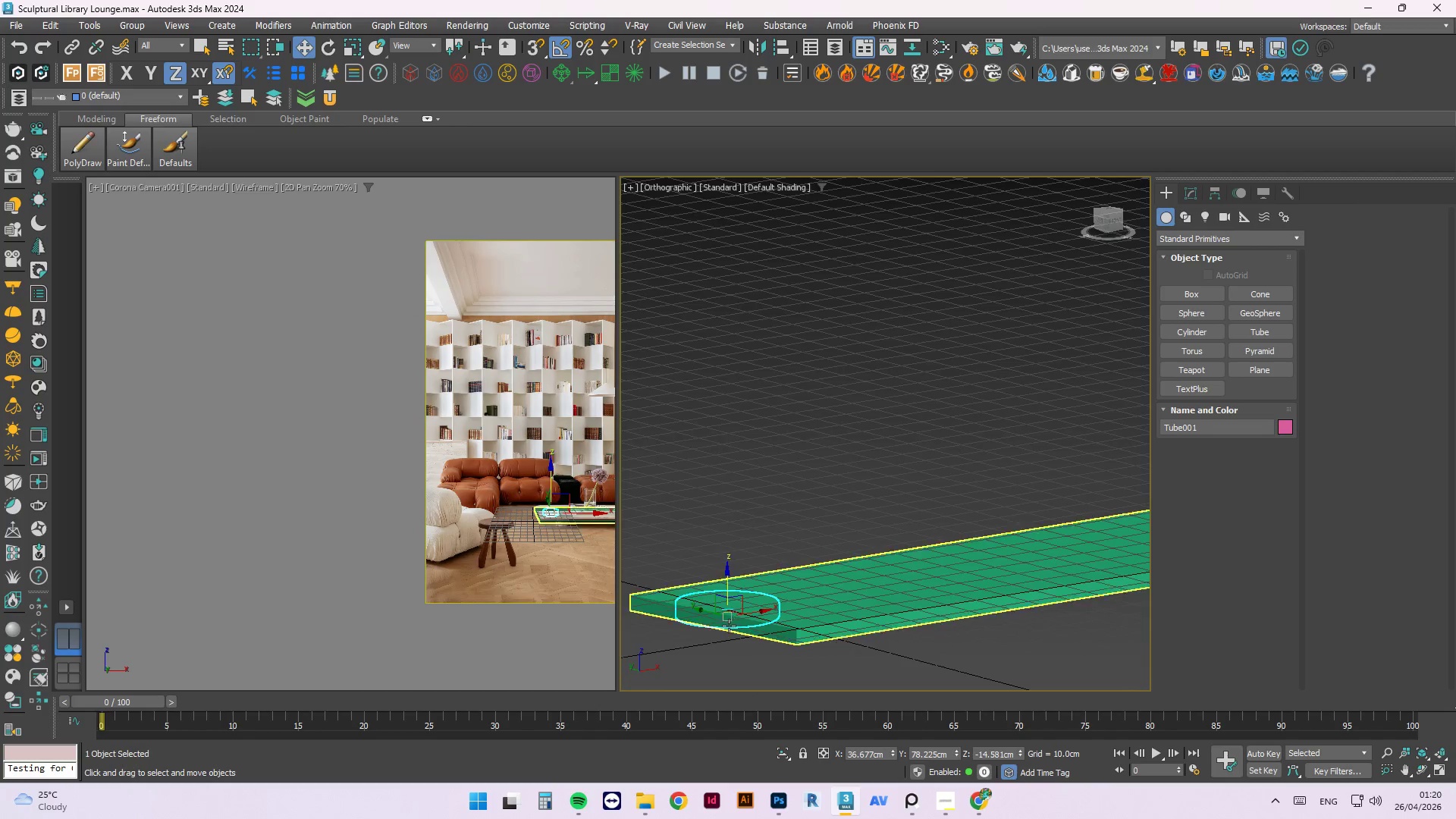 
scroll: coordinate [715, 573], scroll_direction: up, amount: 1.0
 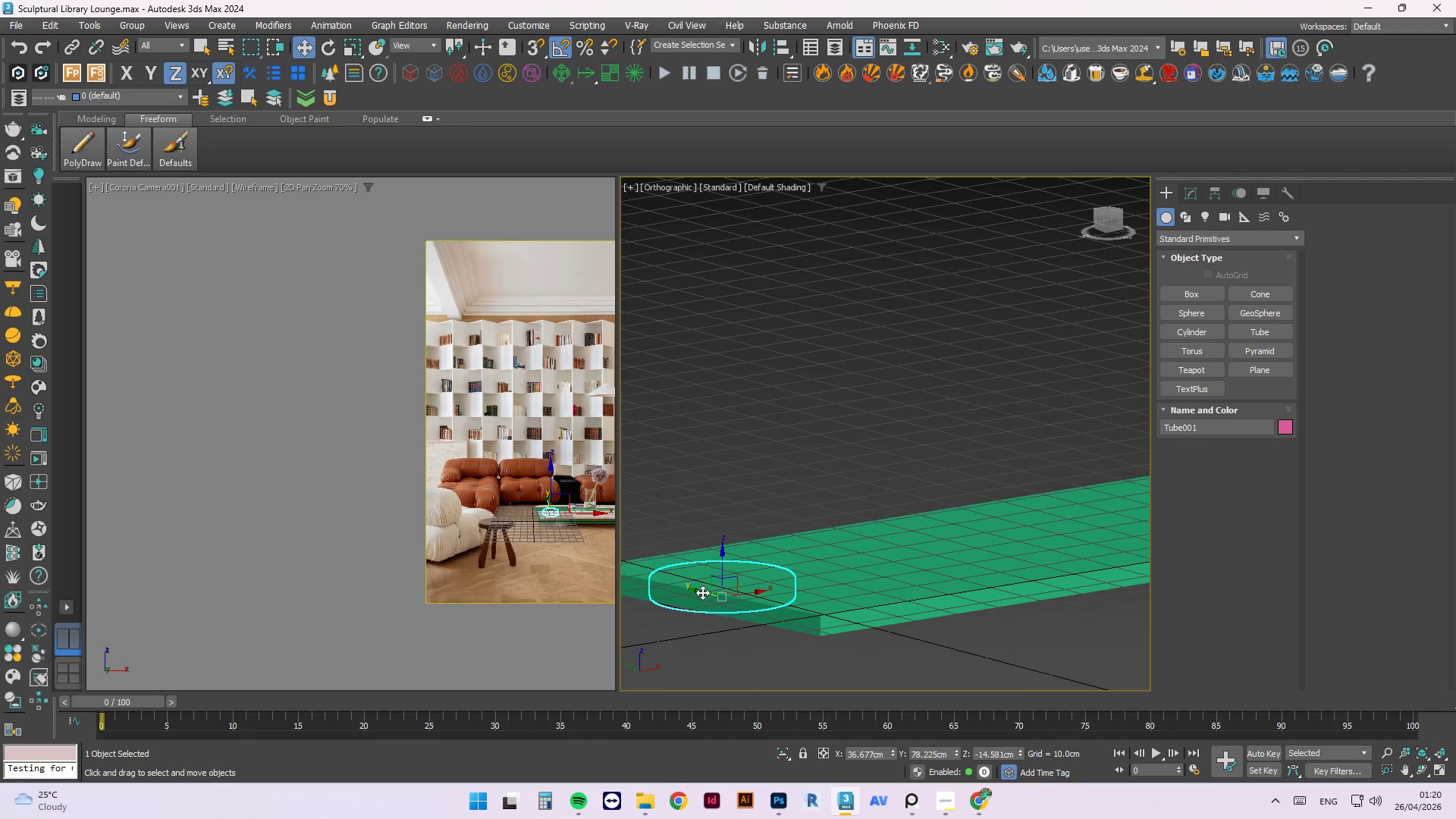 
left_click_drag(start_coordinate=[700, 591], to_coordinate=[880, 696])
 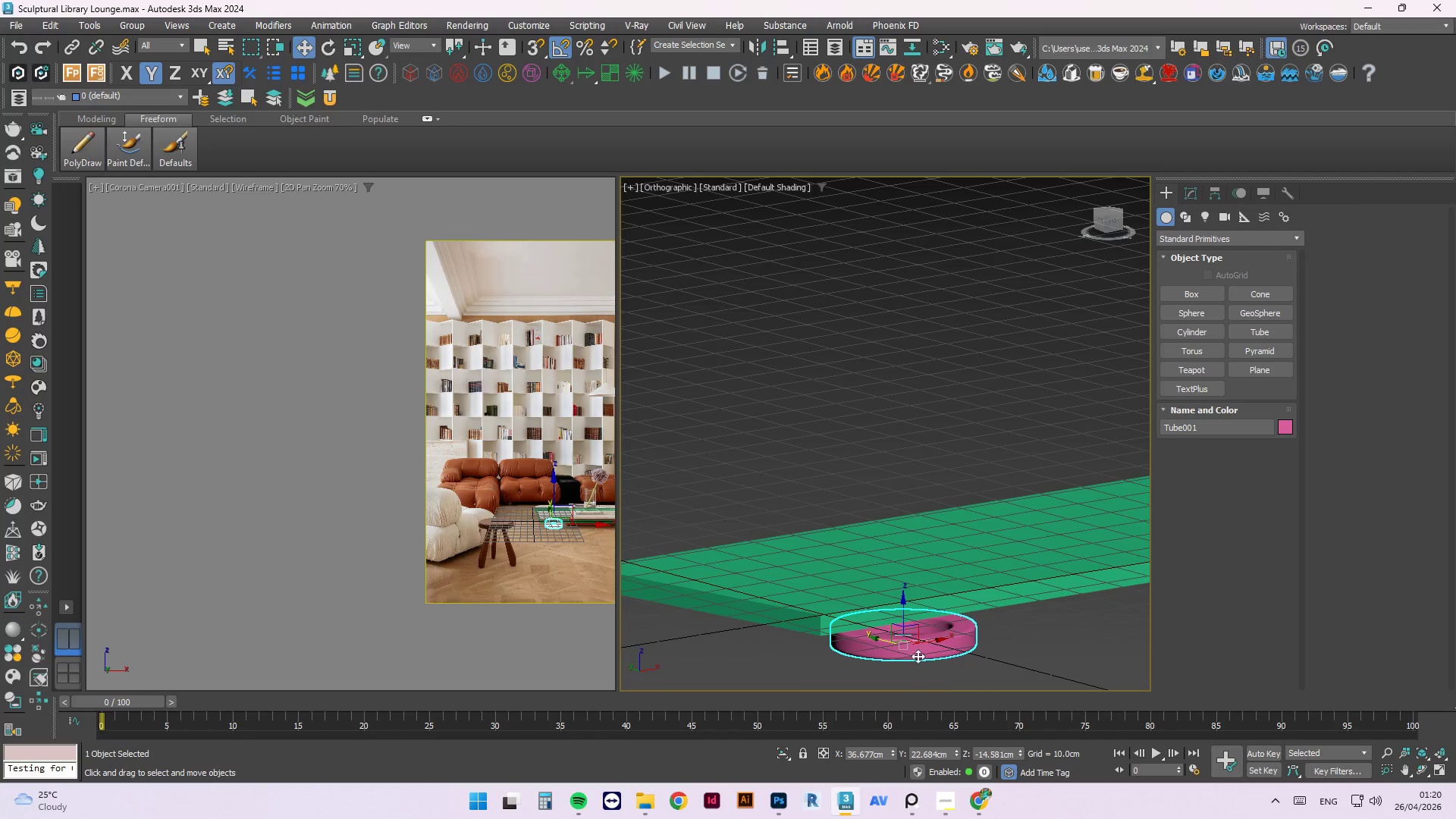 
hold_key(key=AltLeft, duration=0.66)
 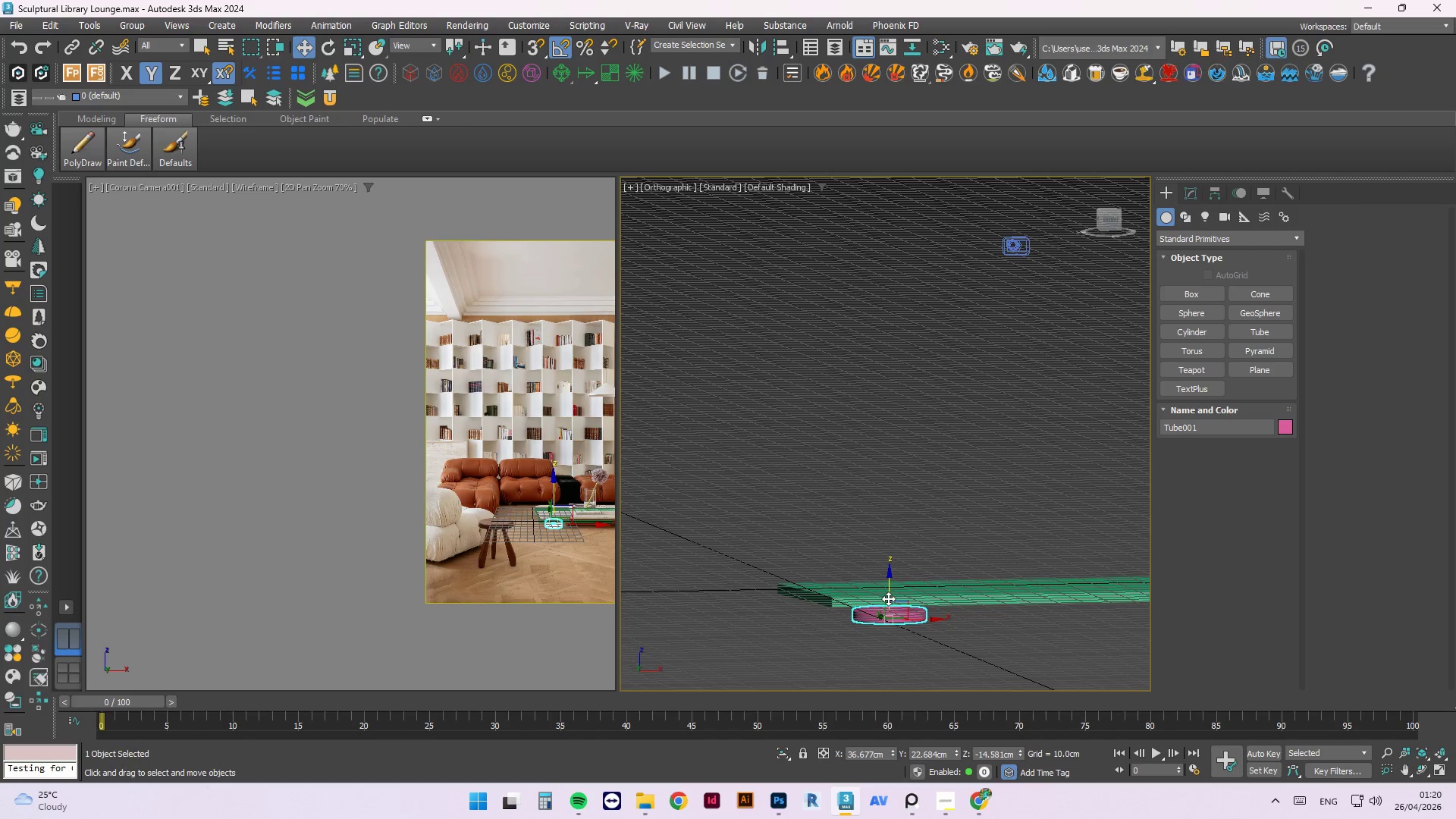 
scroll: coordinate [874, 594], scroll_direction: down, amount: 2.0
 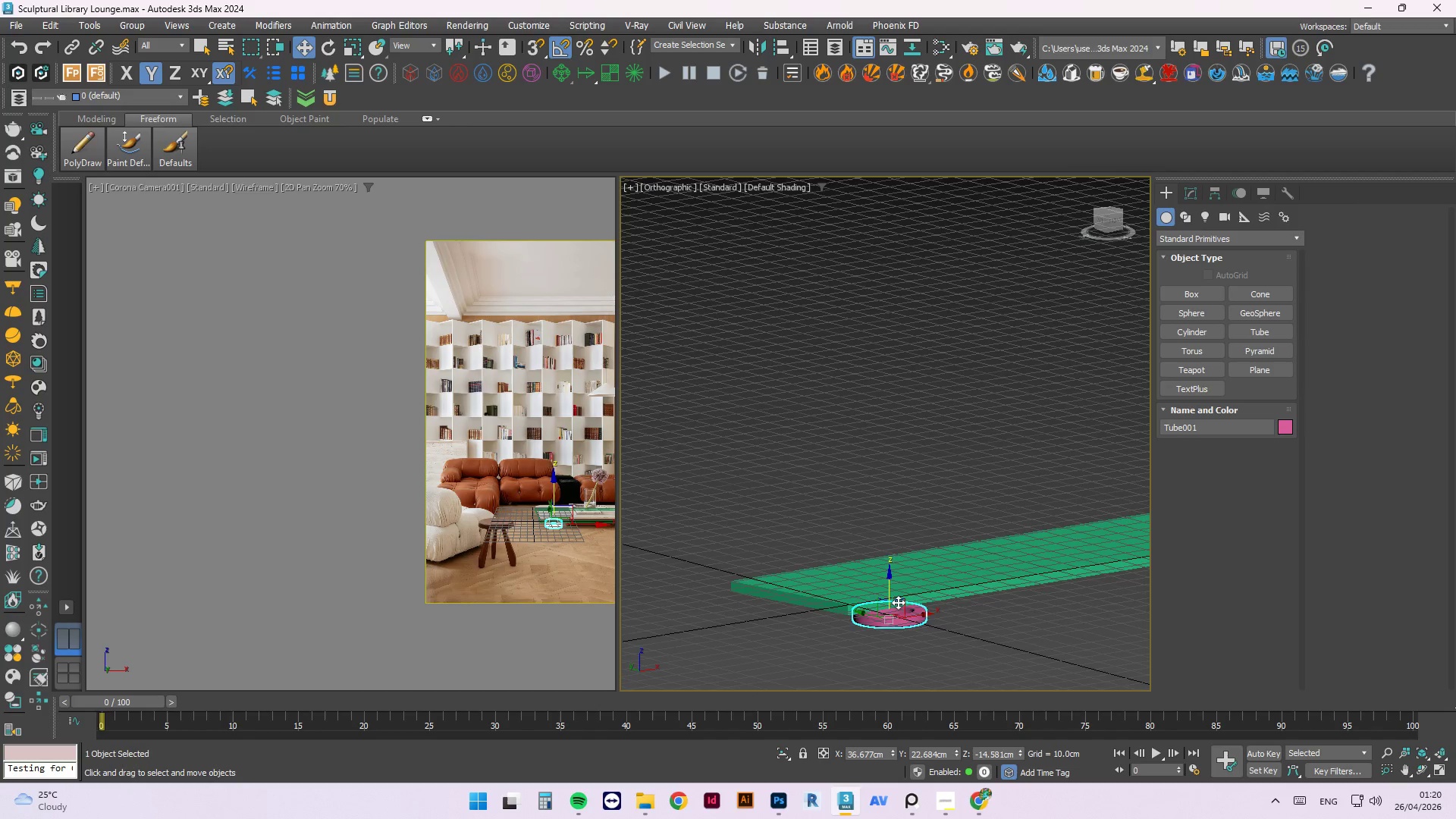 
key(F)
 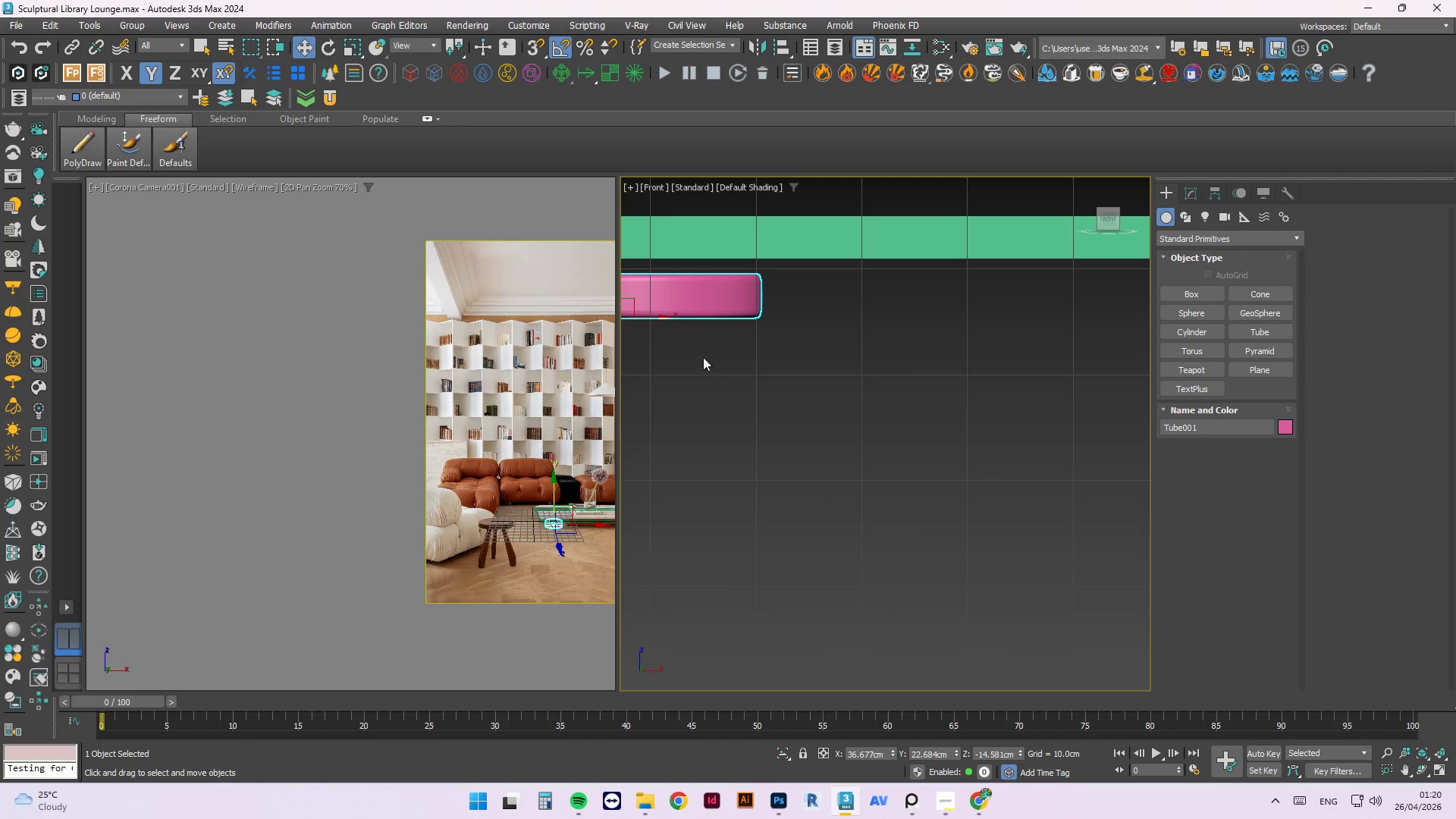 
scroll: coordinate [751, 322], scroll_direction: up, amount: 1.0
 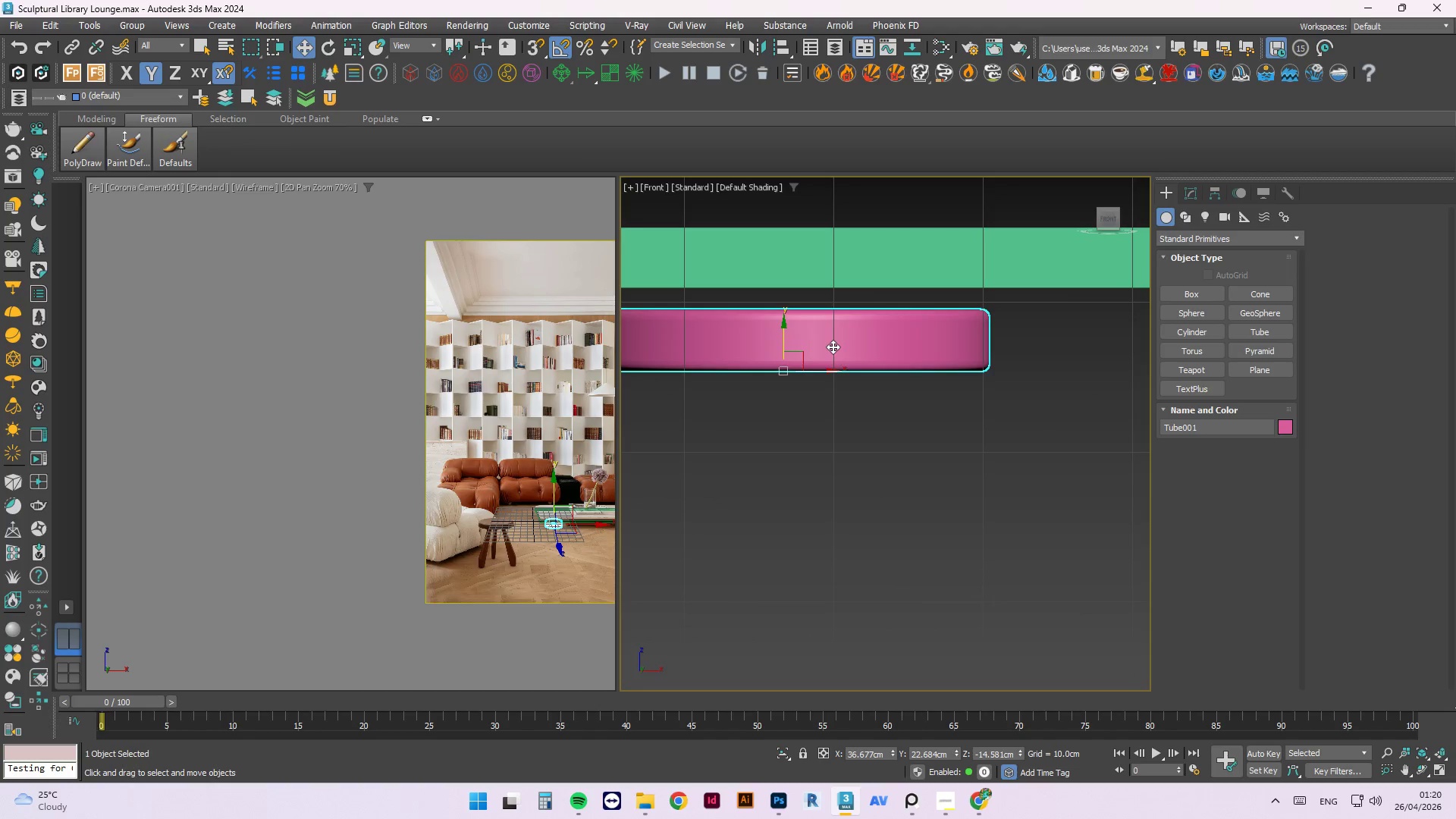 
hold_key(key=AltLeft, duration=3.78)
 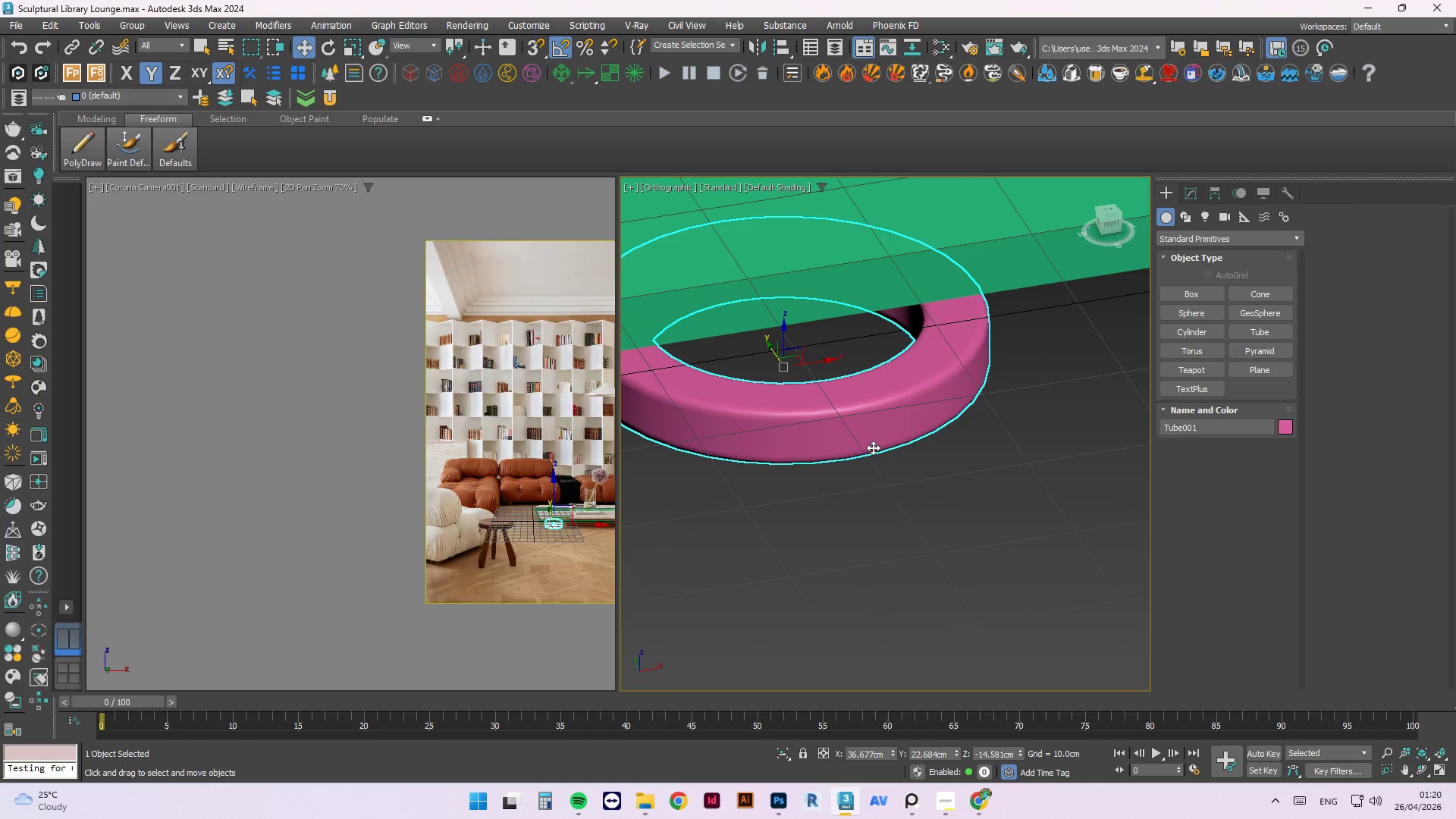 
key(Delete)
 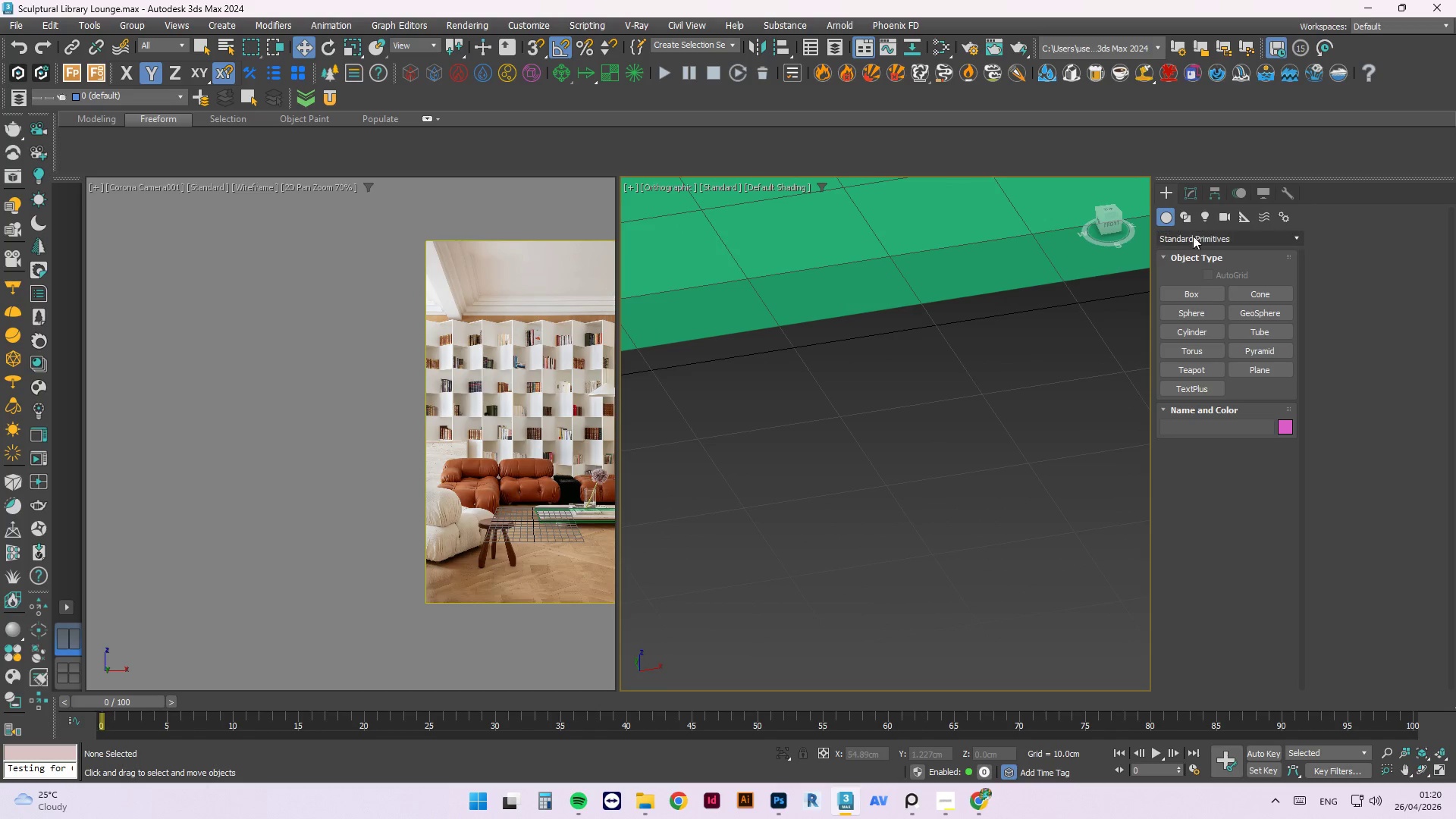 
left_click([1190, 222])
 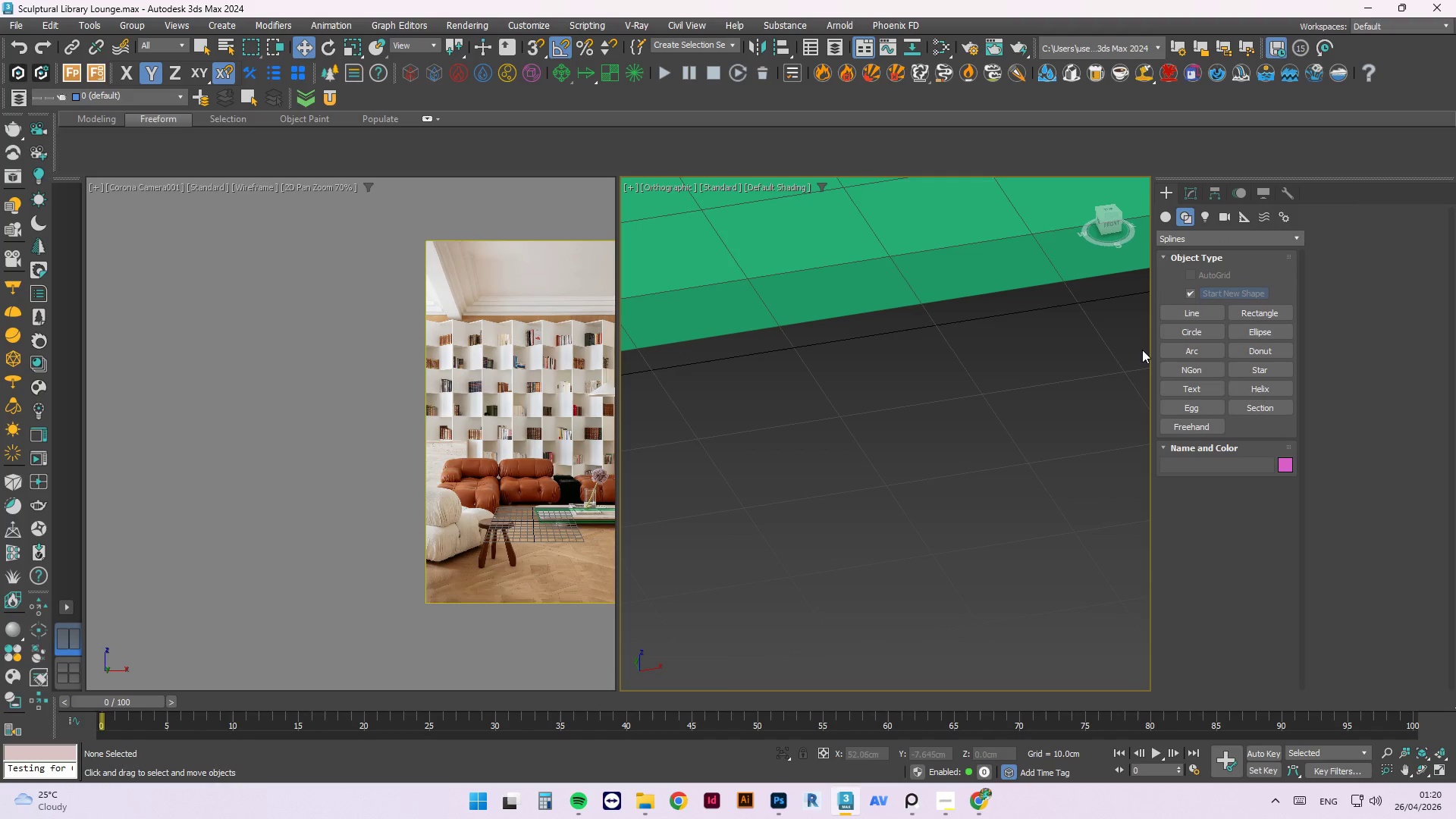 
left_click([1183, 331])
 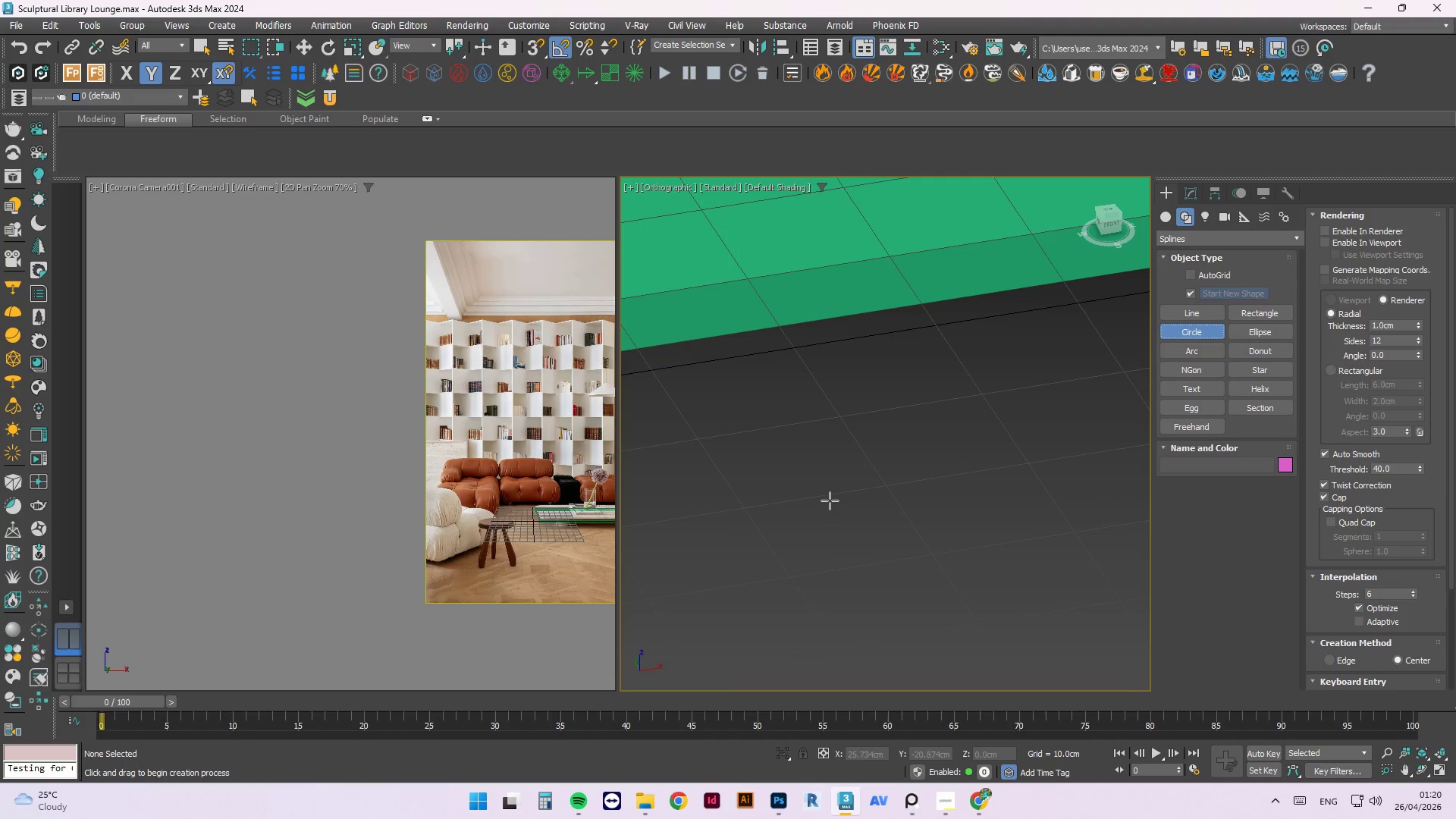 
left_click_drag(start_coordinate=[830, 500], to_coordinate=[919, 444])
 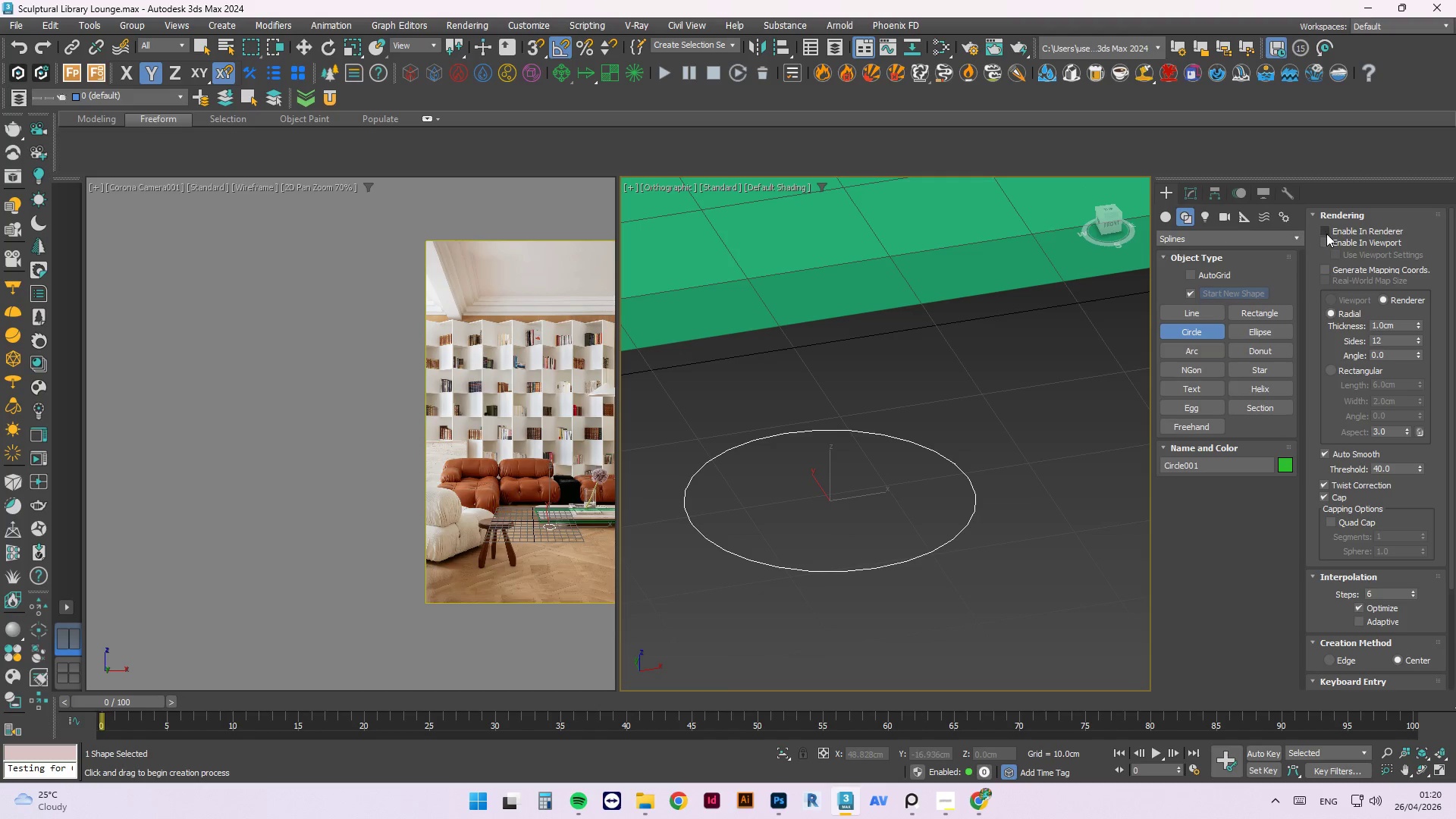 
wait(5.11)
 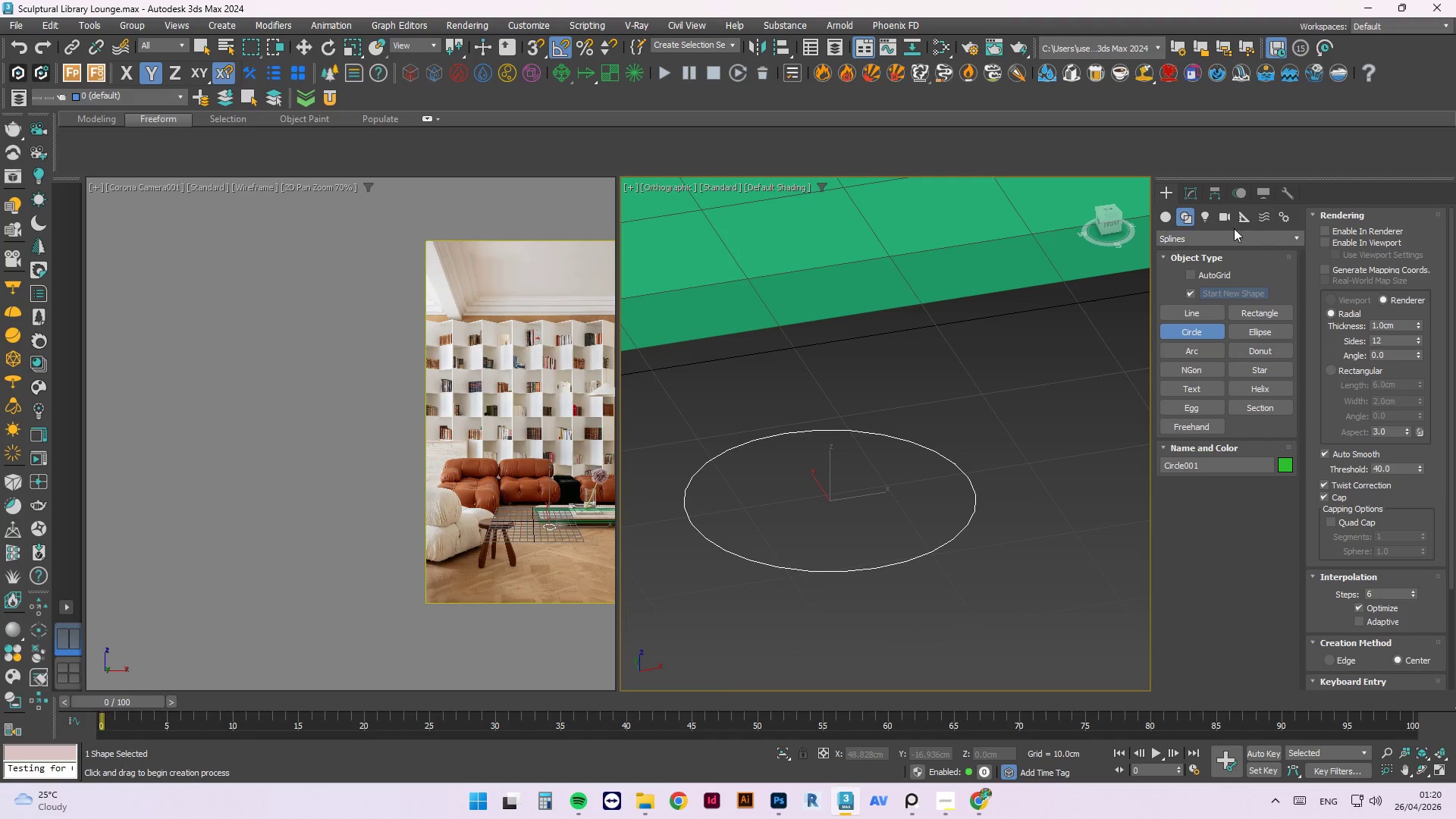 
double_click([1327, 282])
 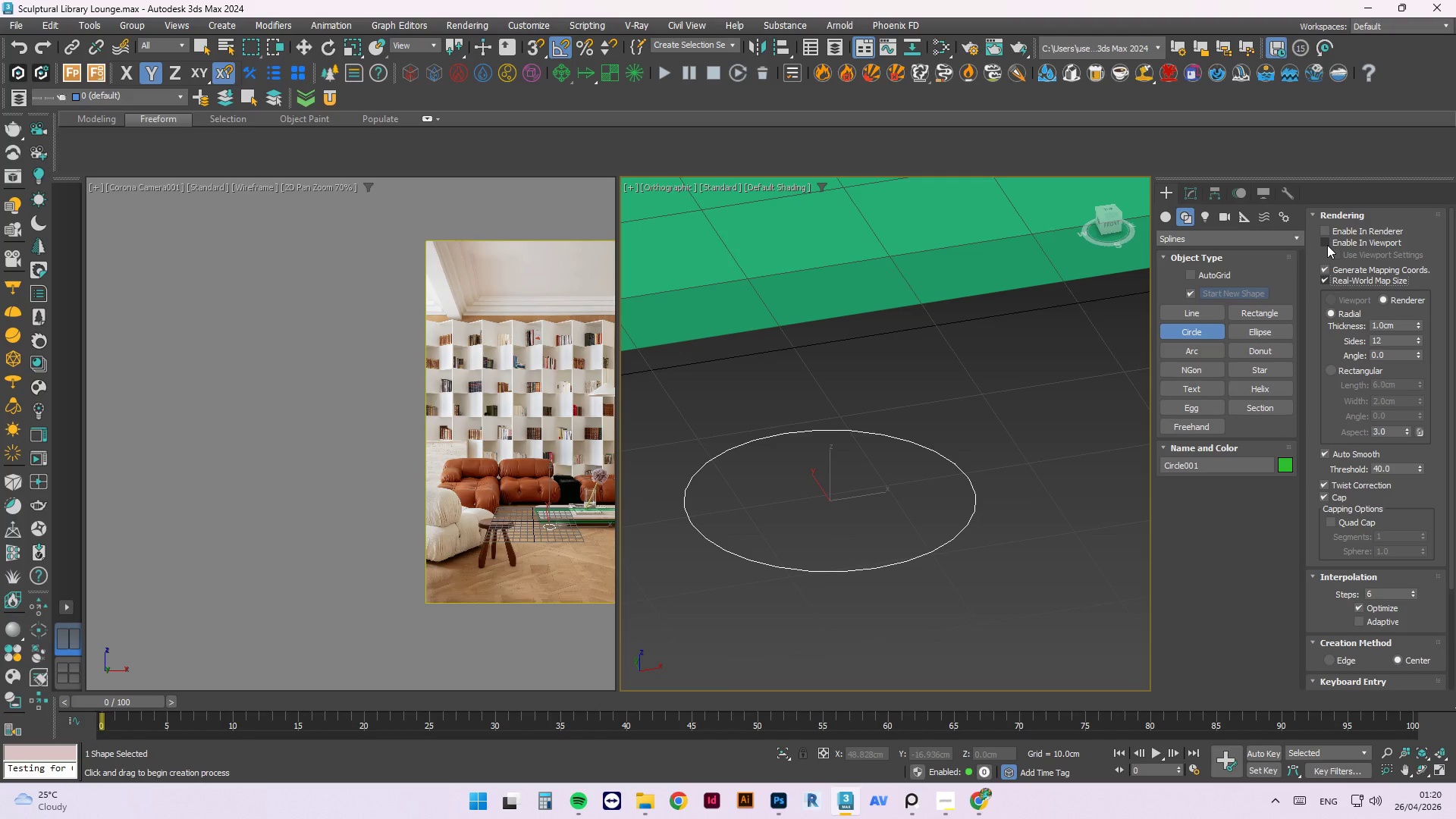 
left_click([1327, 245])
 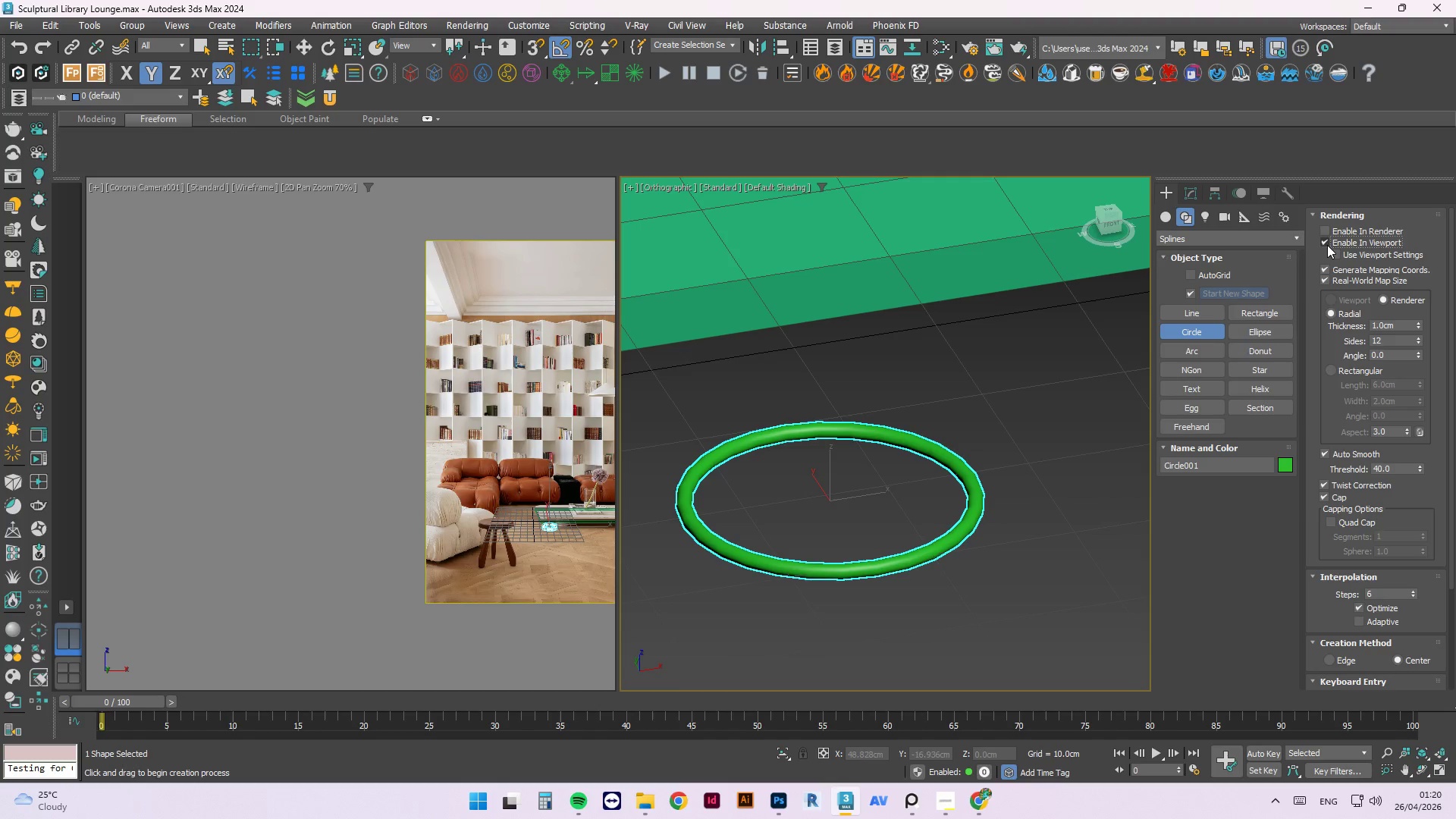 
left_click([1325, 231])
 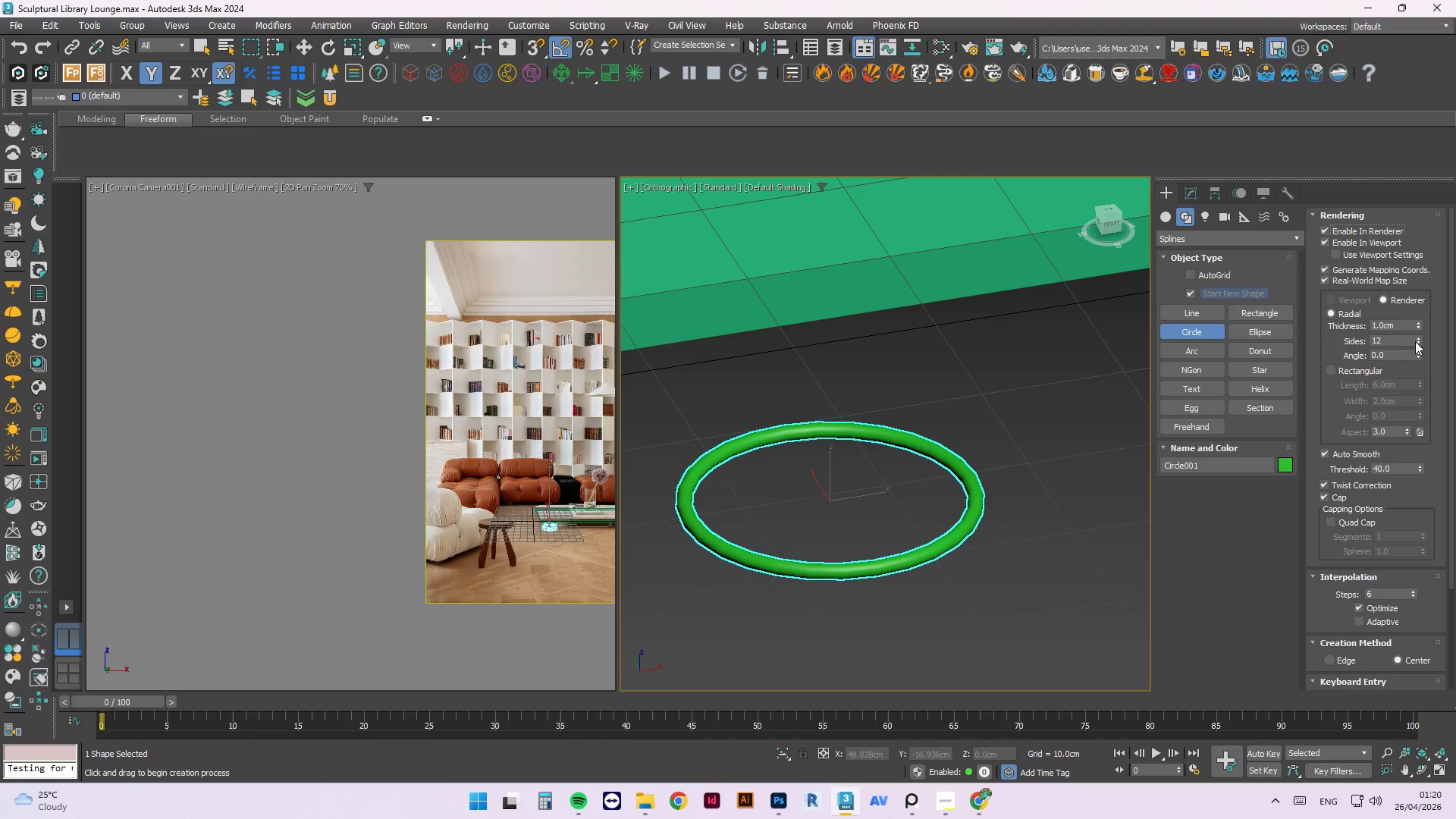 
left_click_drag(start_coordinate=[1416, 322], to_coordinate=[1382, 125])
 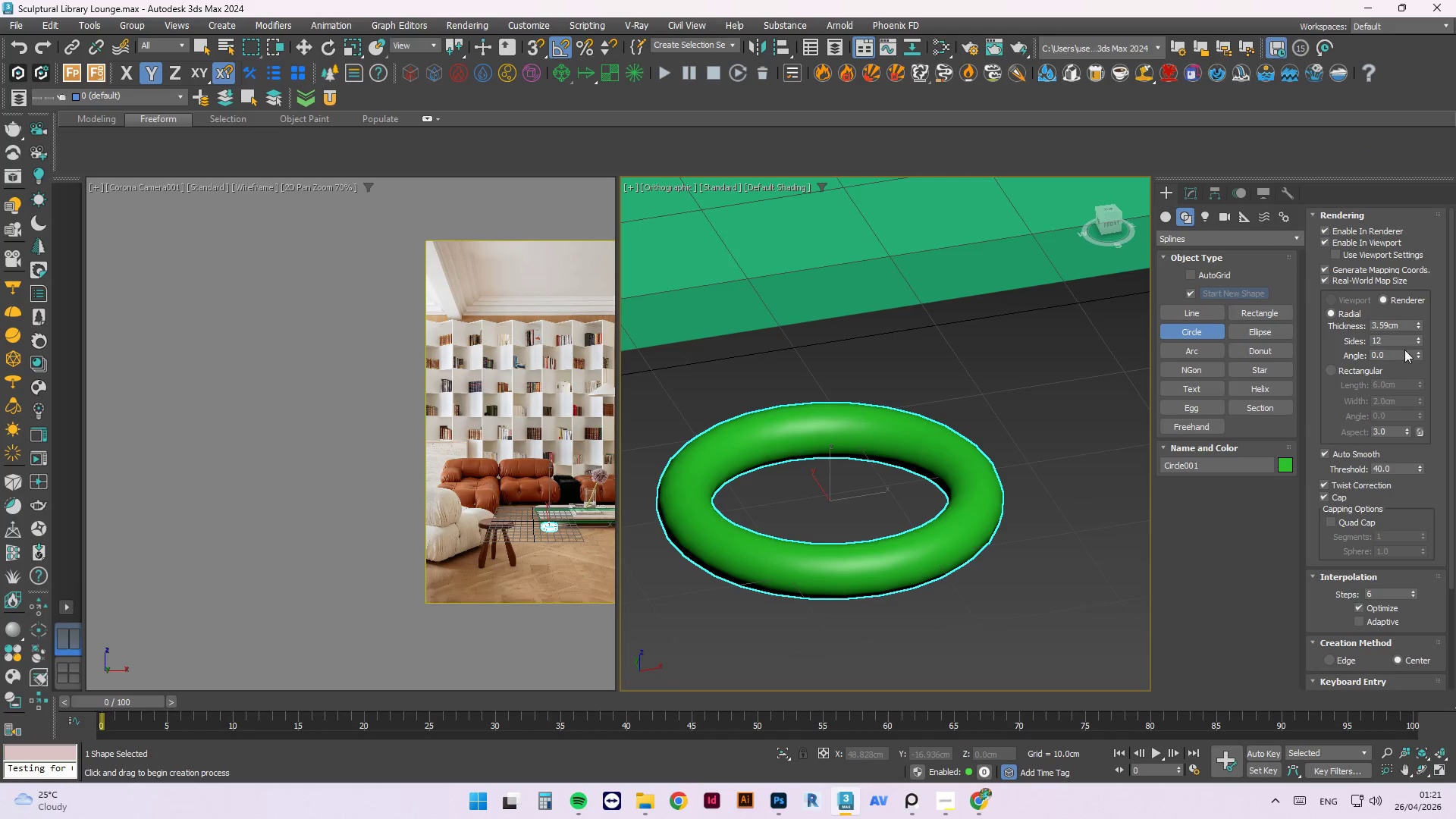 
left_click_drag(start_coordinate=[1395, 334], to_coordinate=[1314, 342])
 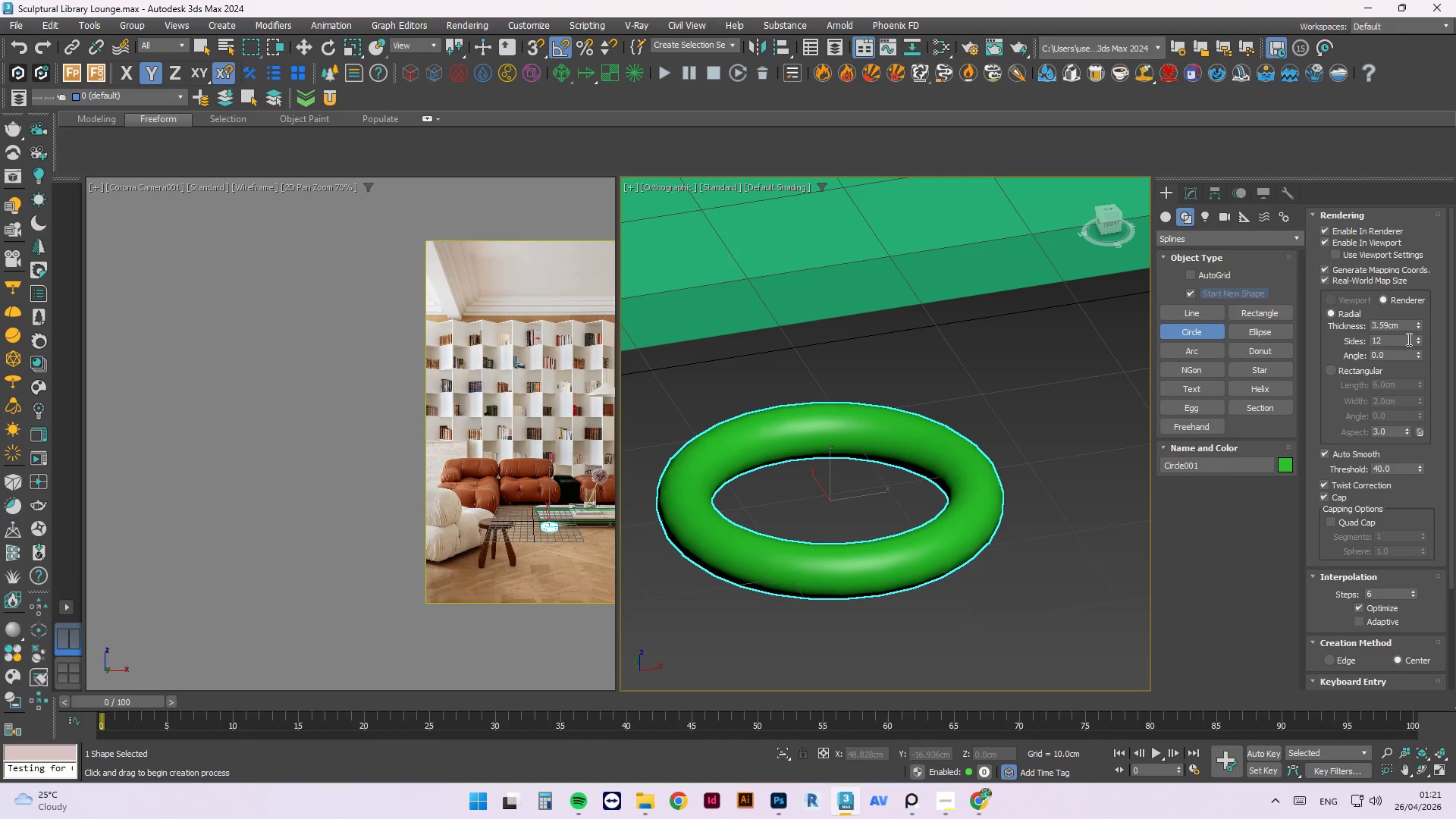 
left_click_drag(start_coordinate=[1407, 340], to_coordinate=[1334, 328])
 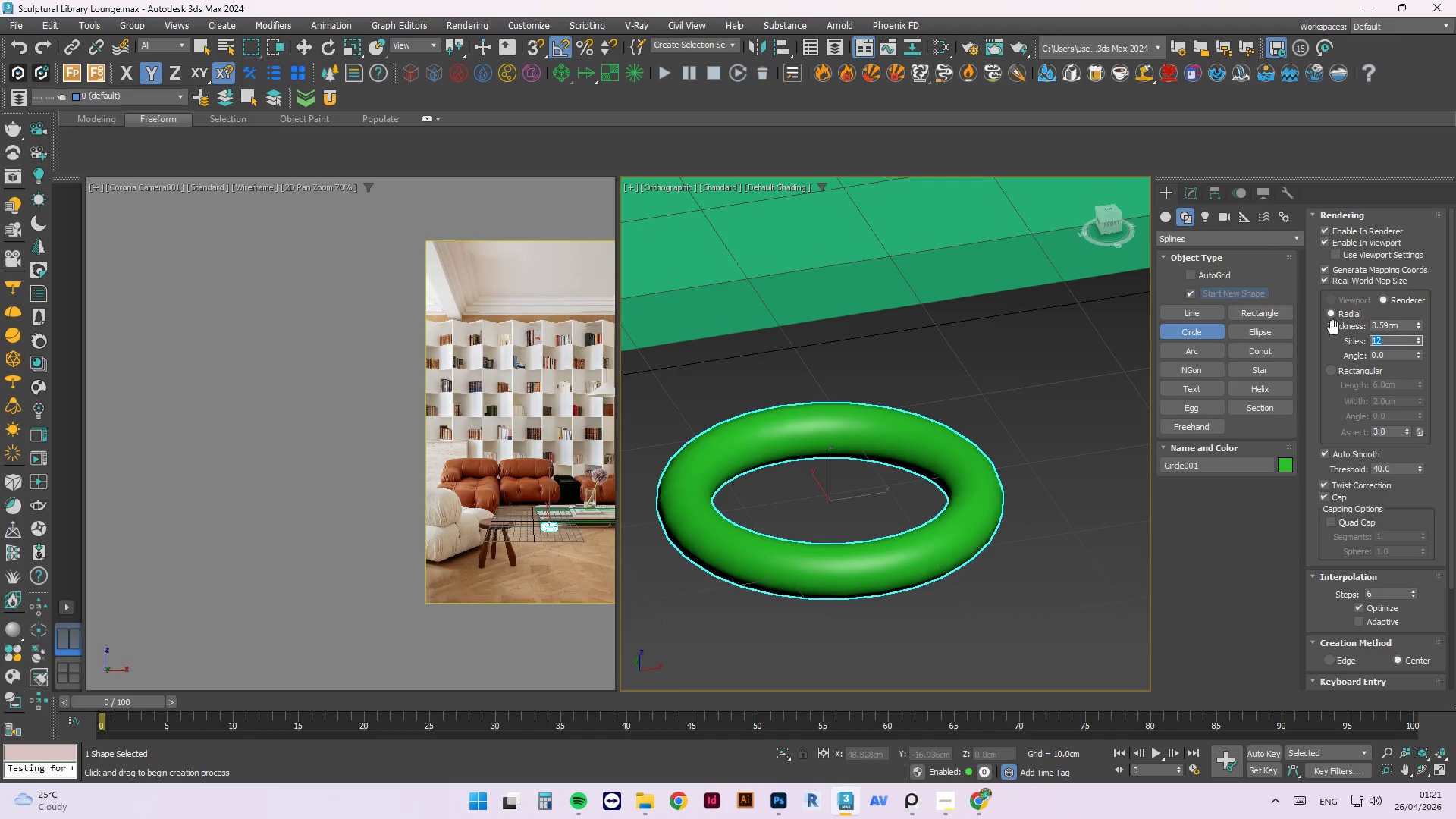 
key(Numpad6)
 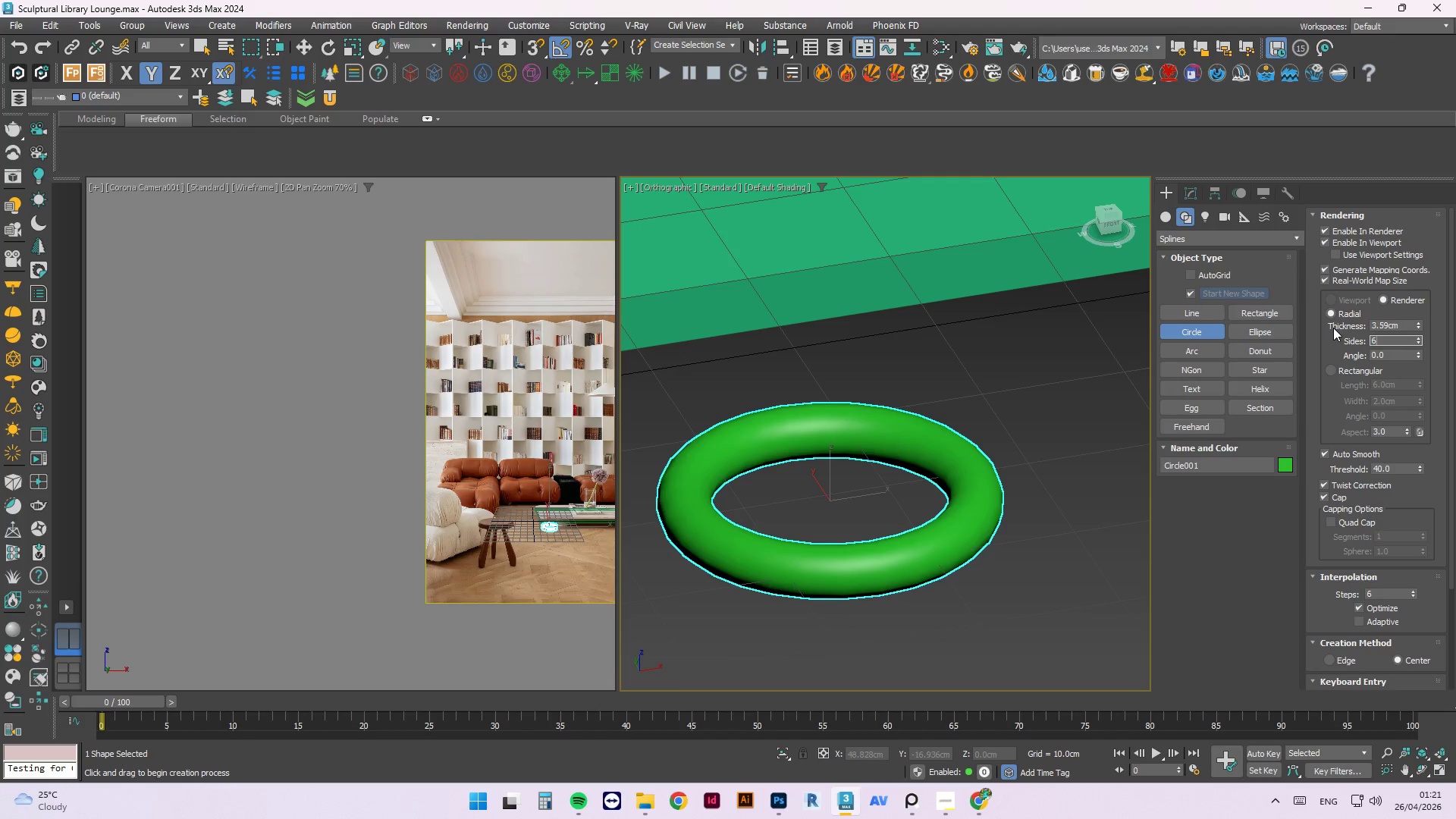 
key(Numpad4)
 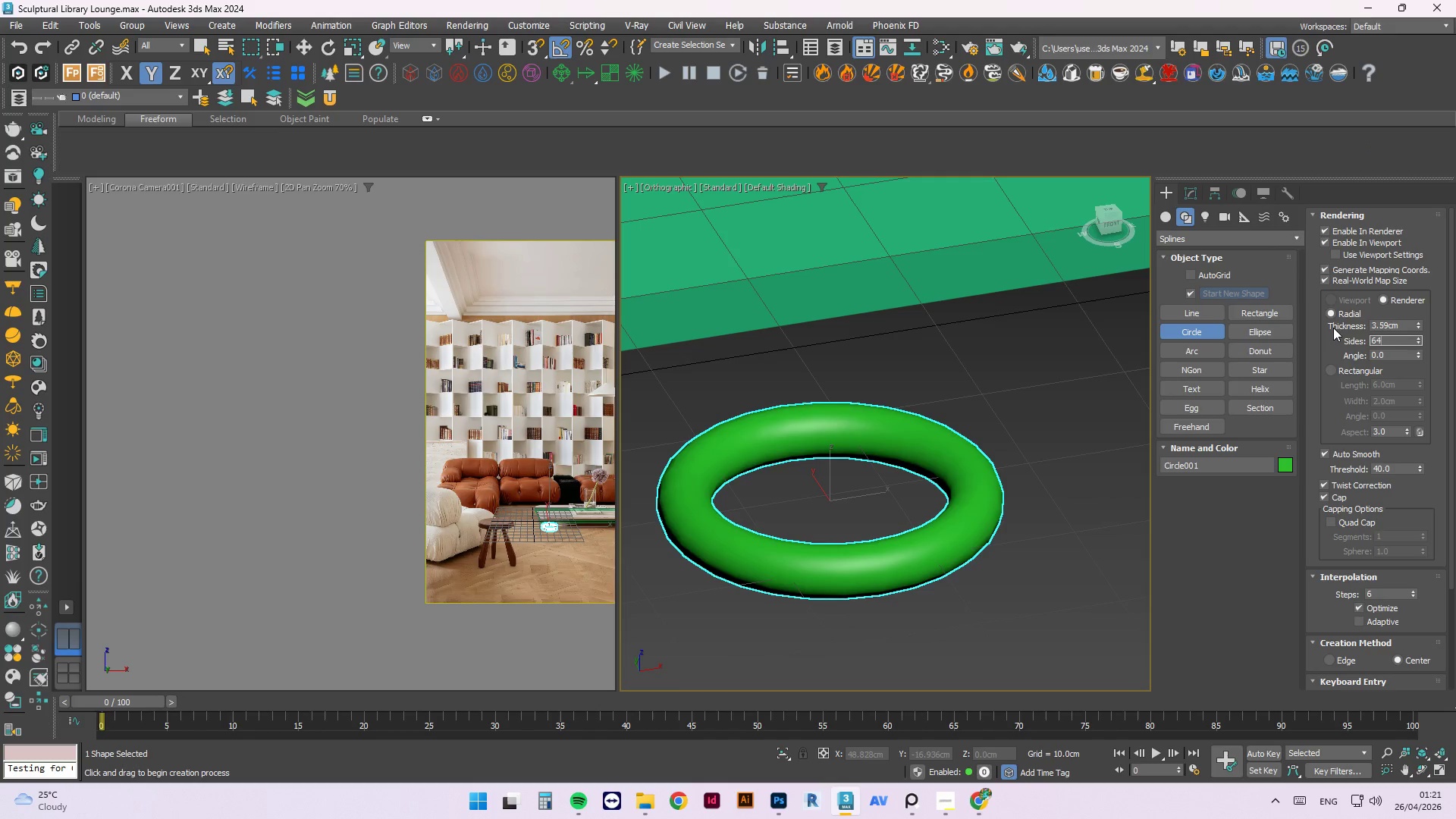 
key(NumpadEnter)
 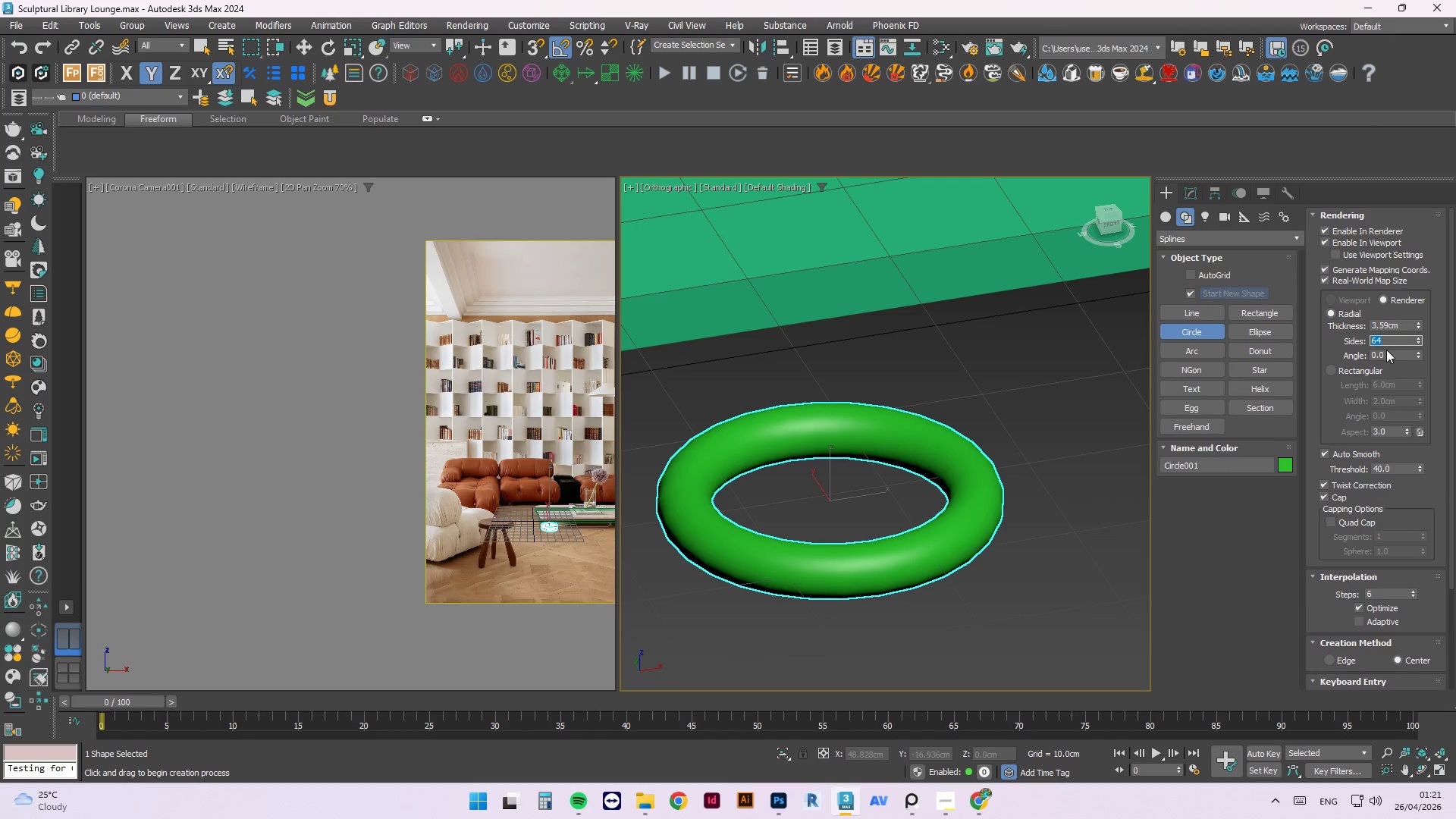 
left_click([1392, 357])
 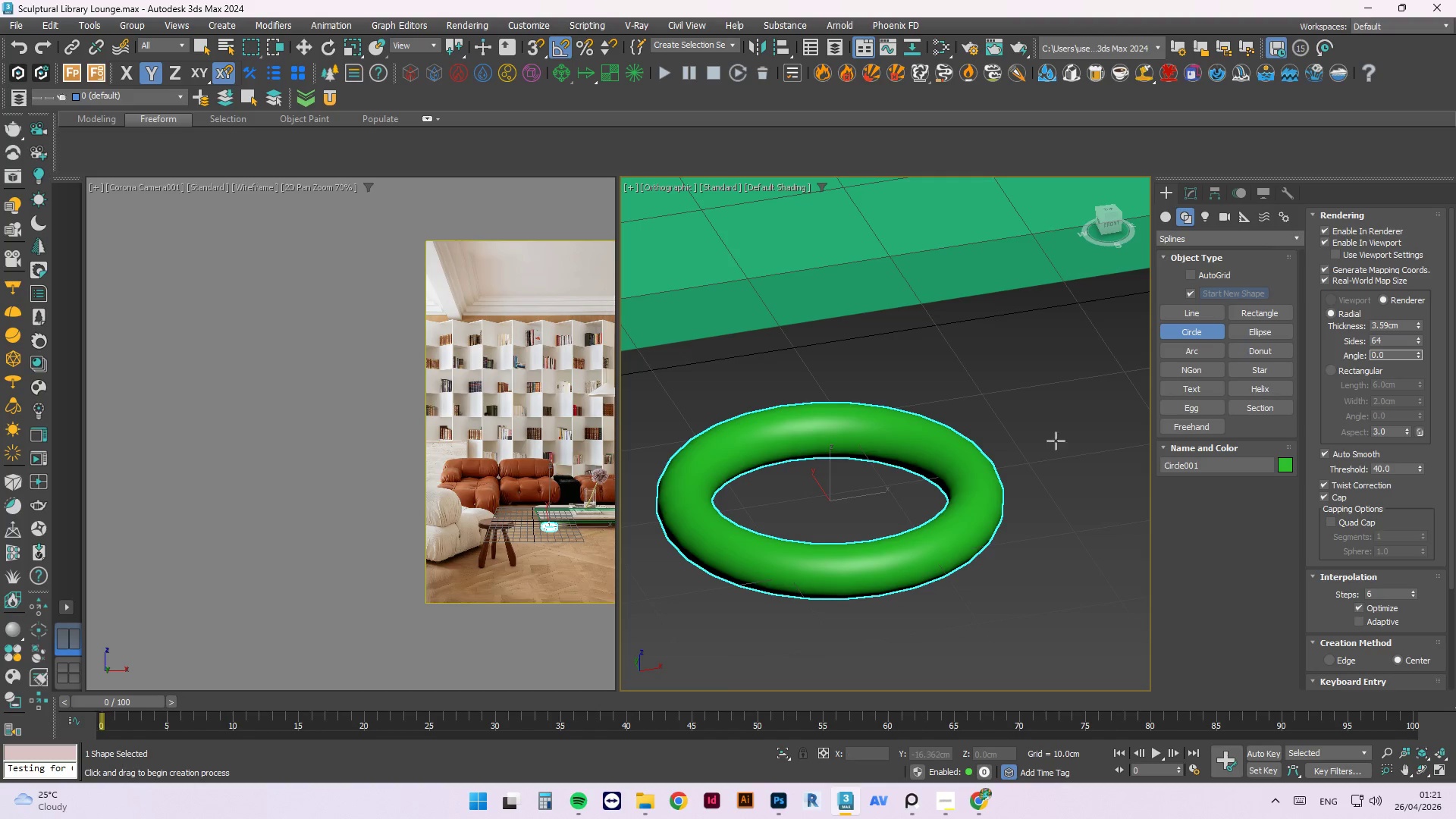 
scroll: coordinate [1049, 441], scroll_direction: up, amount: 2.0
 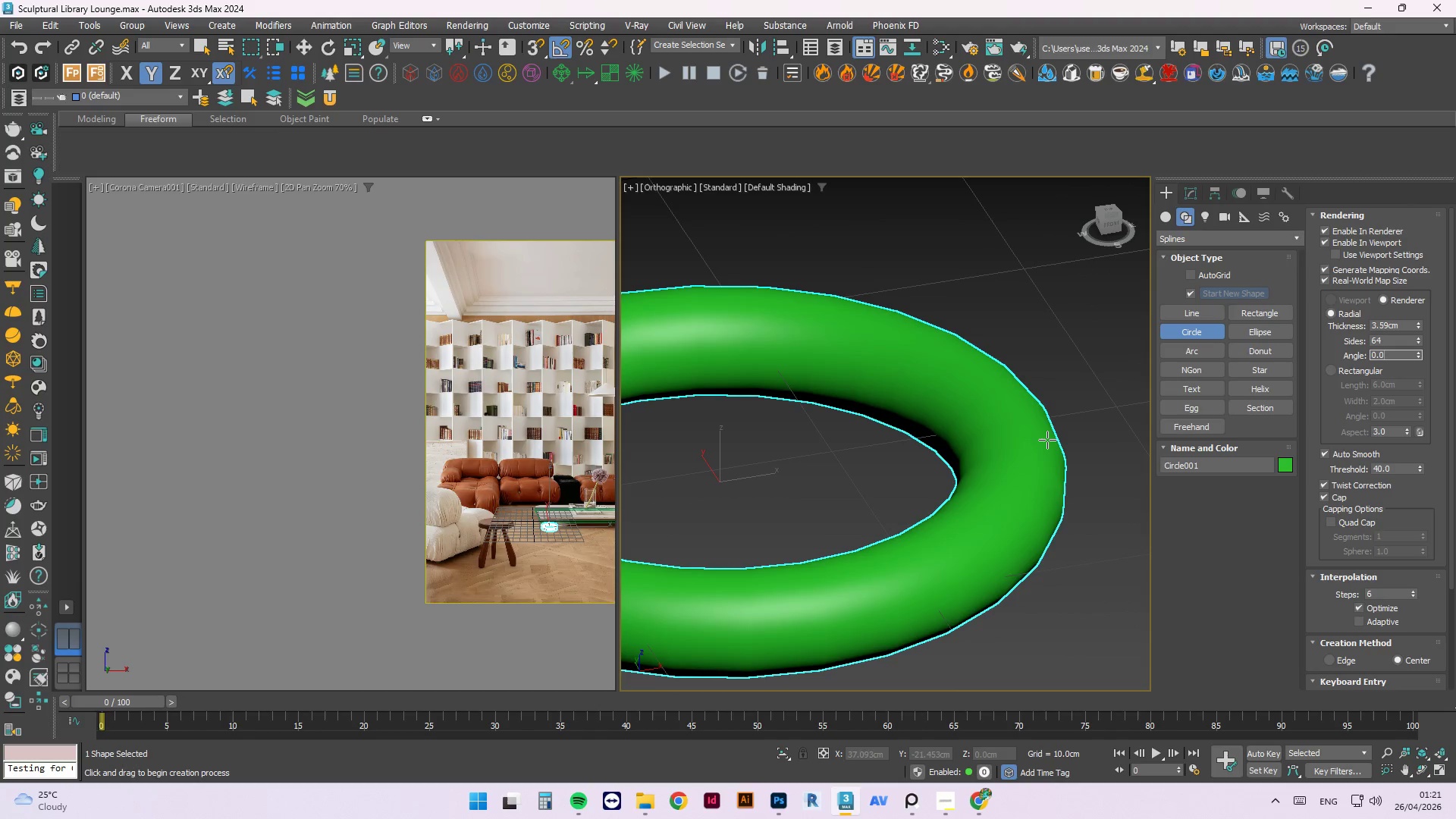 
key(F4)
 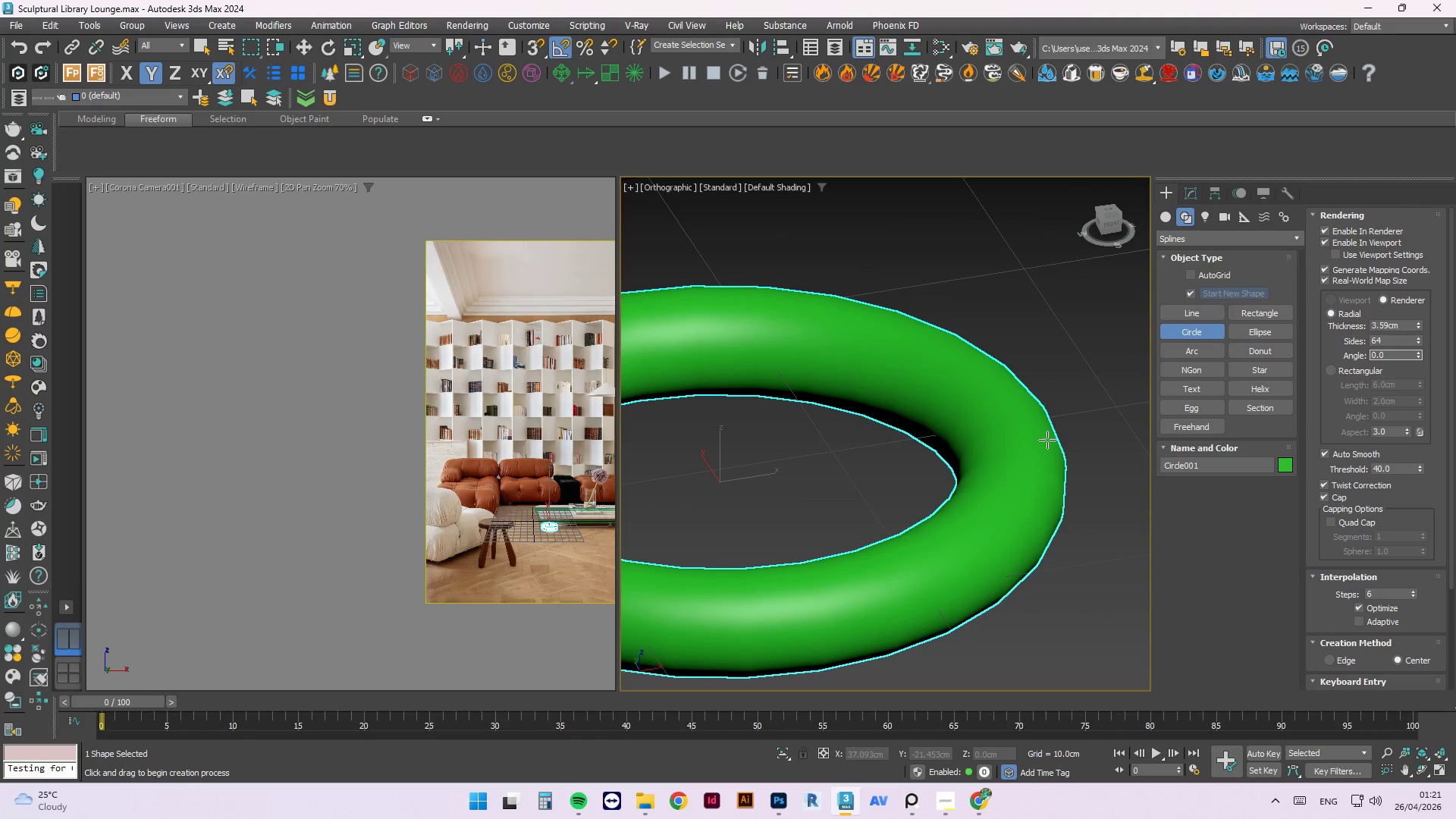 
key(F4)
 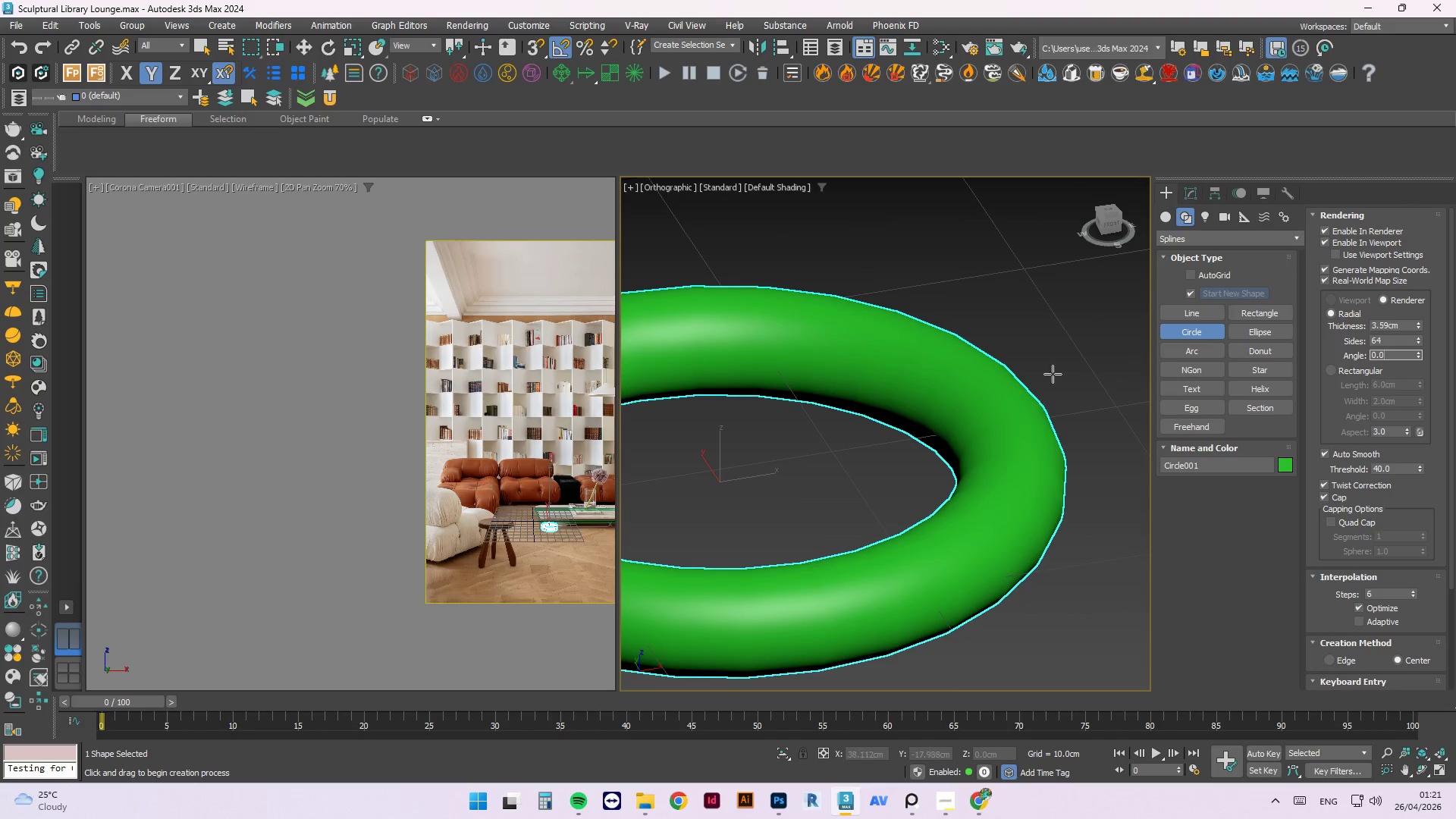 
left_click([1066, 351])
 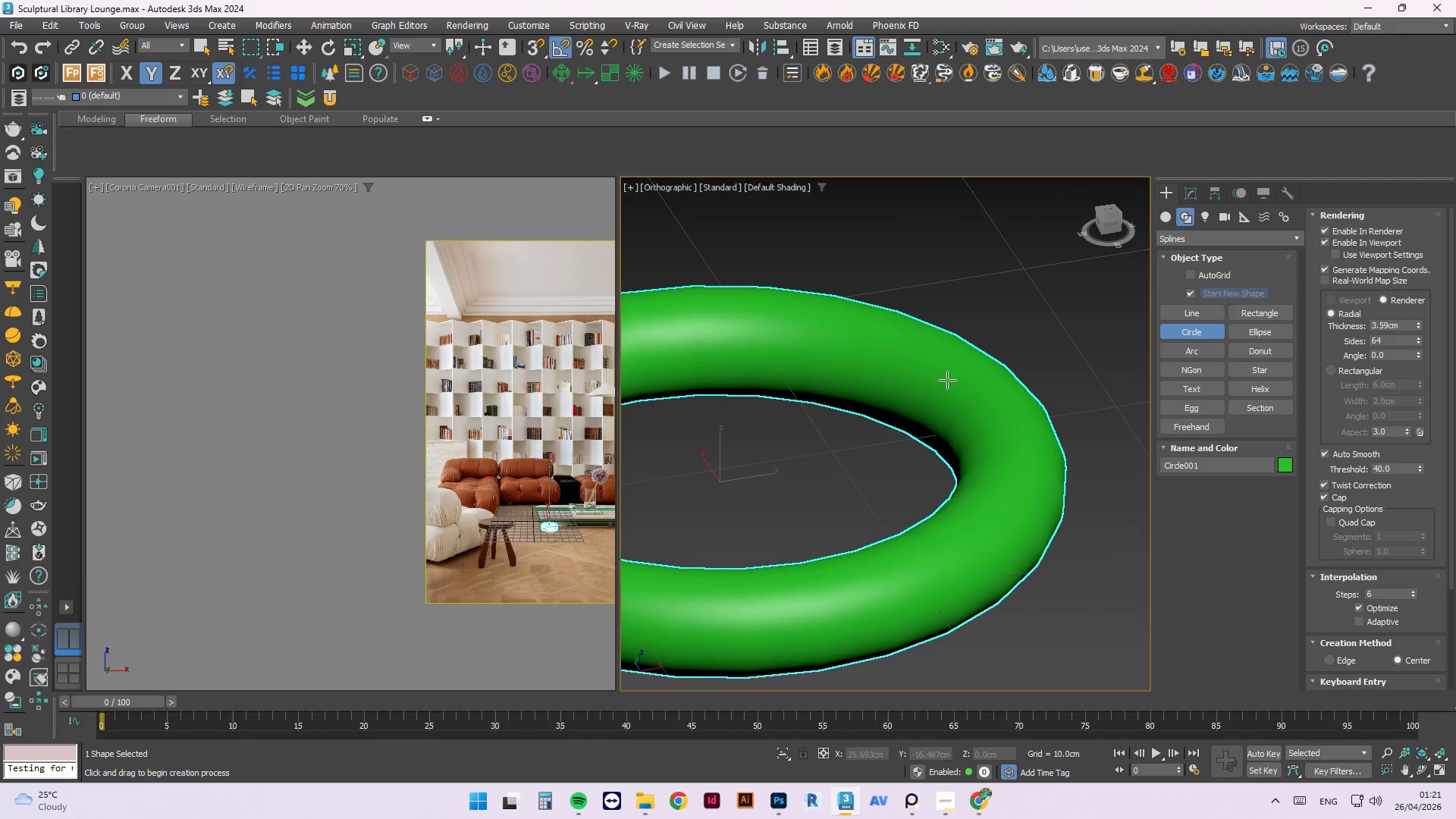 
key(Escape)
 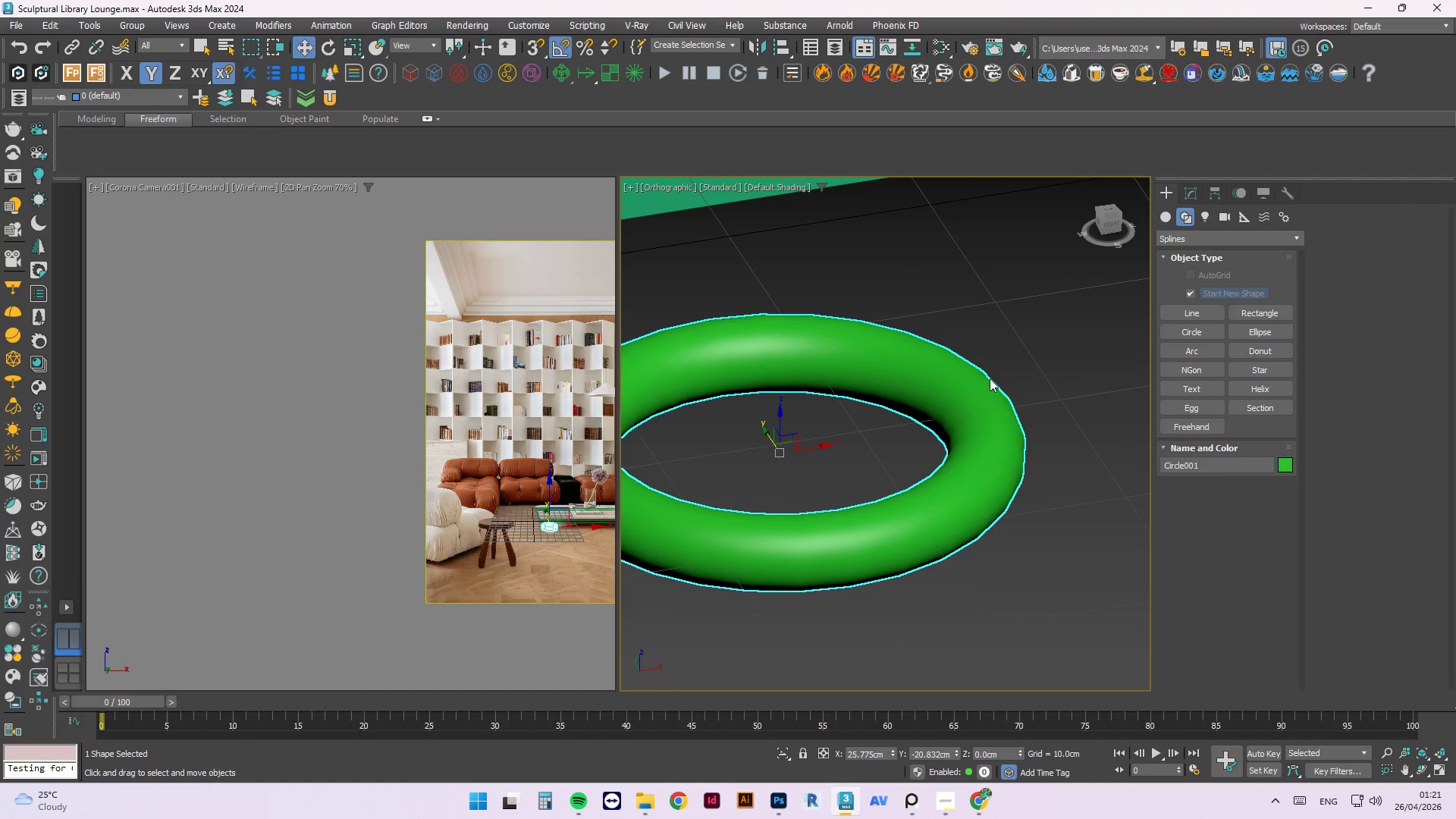 
scroll: coordinate [926, 383], scroll_direction: down, amount: 1.0
 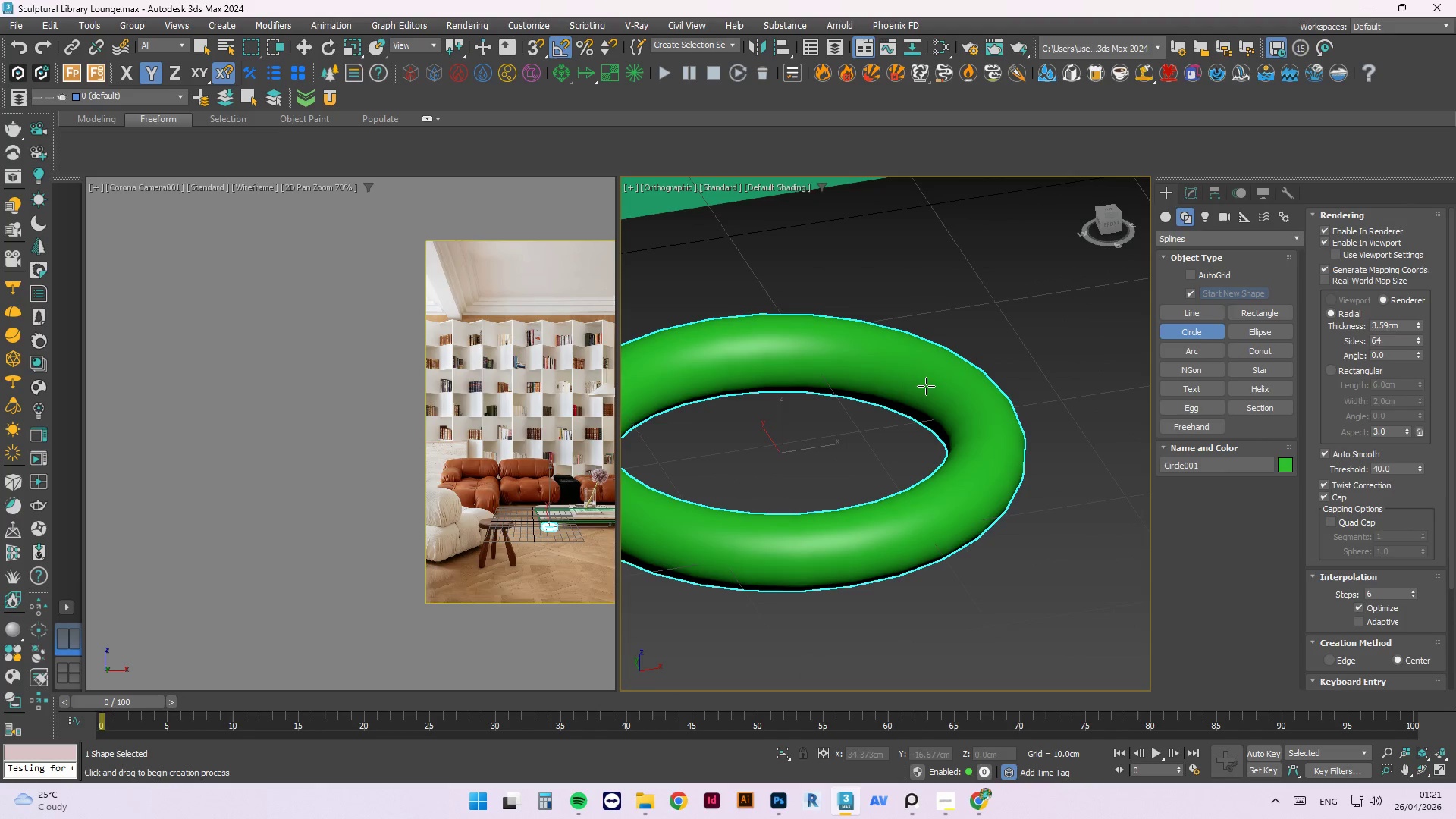 
left_click([990, 378])
 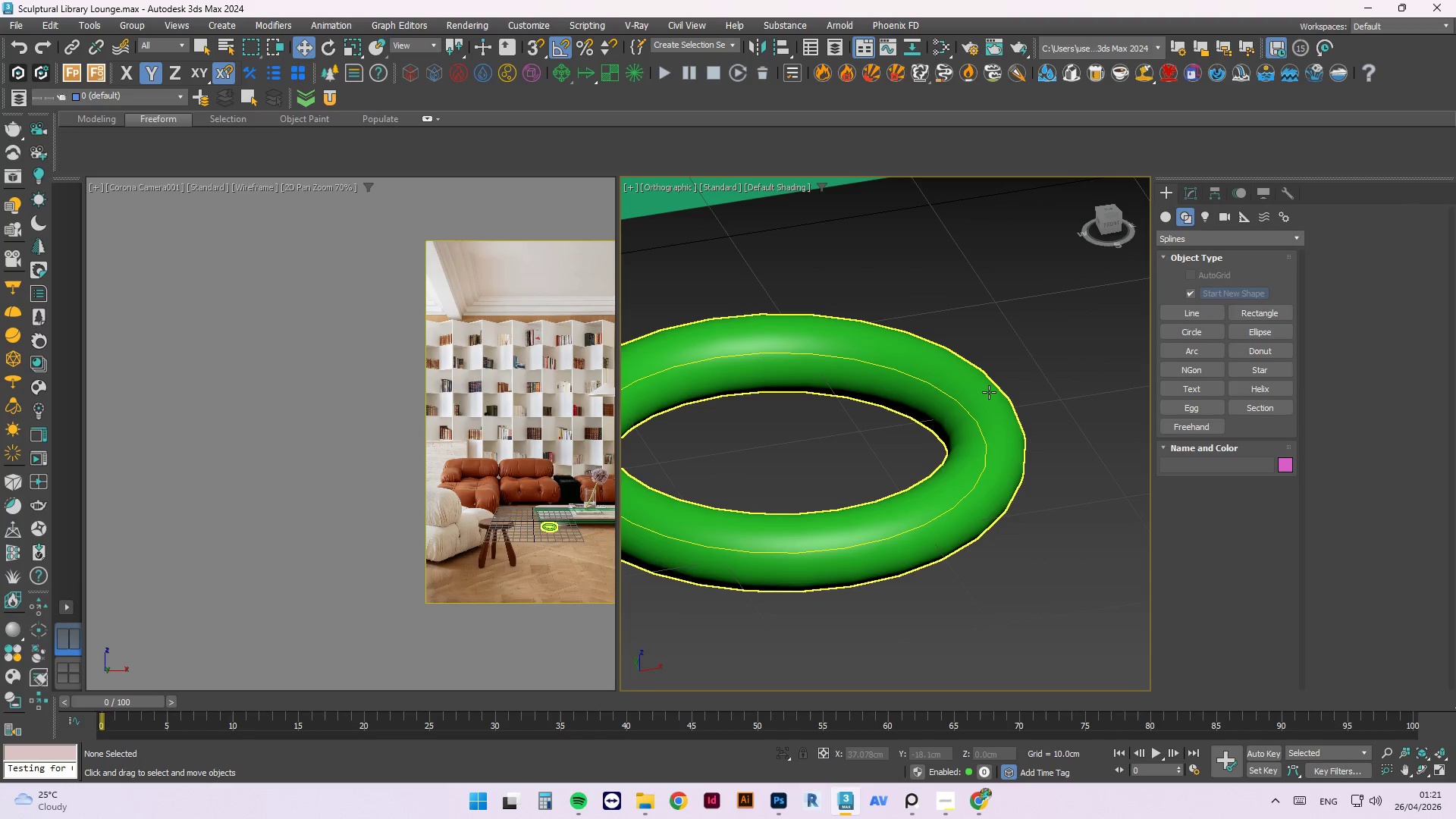 
left_click([988, 394])
 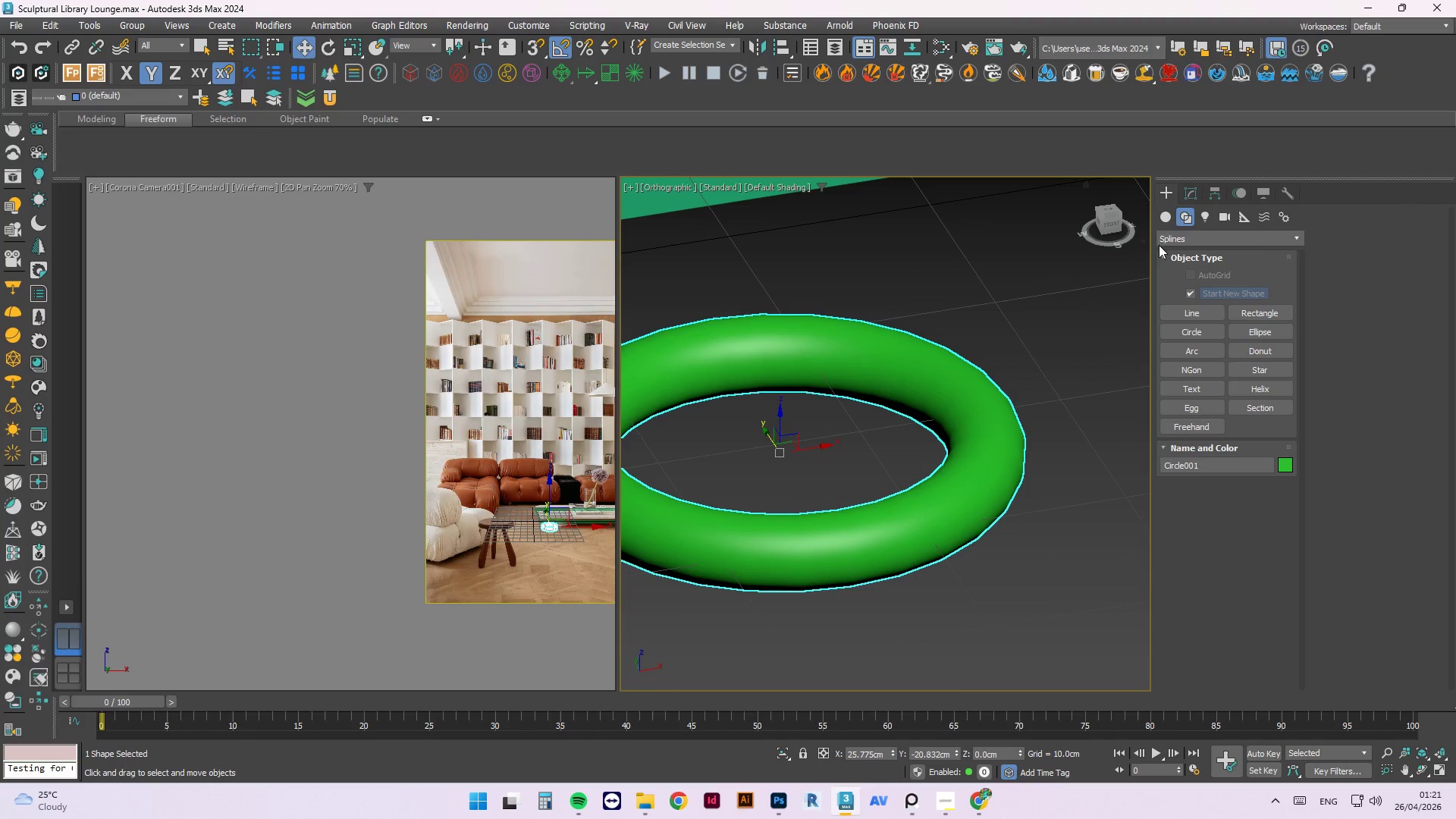 
left_click([1191, 193])
 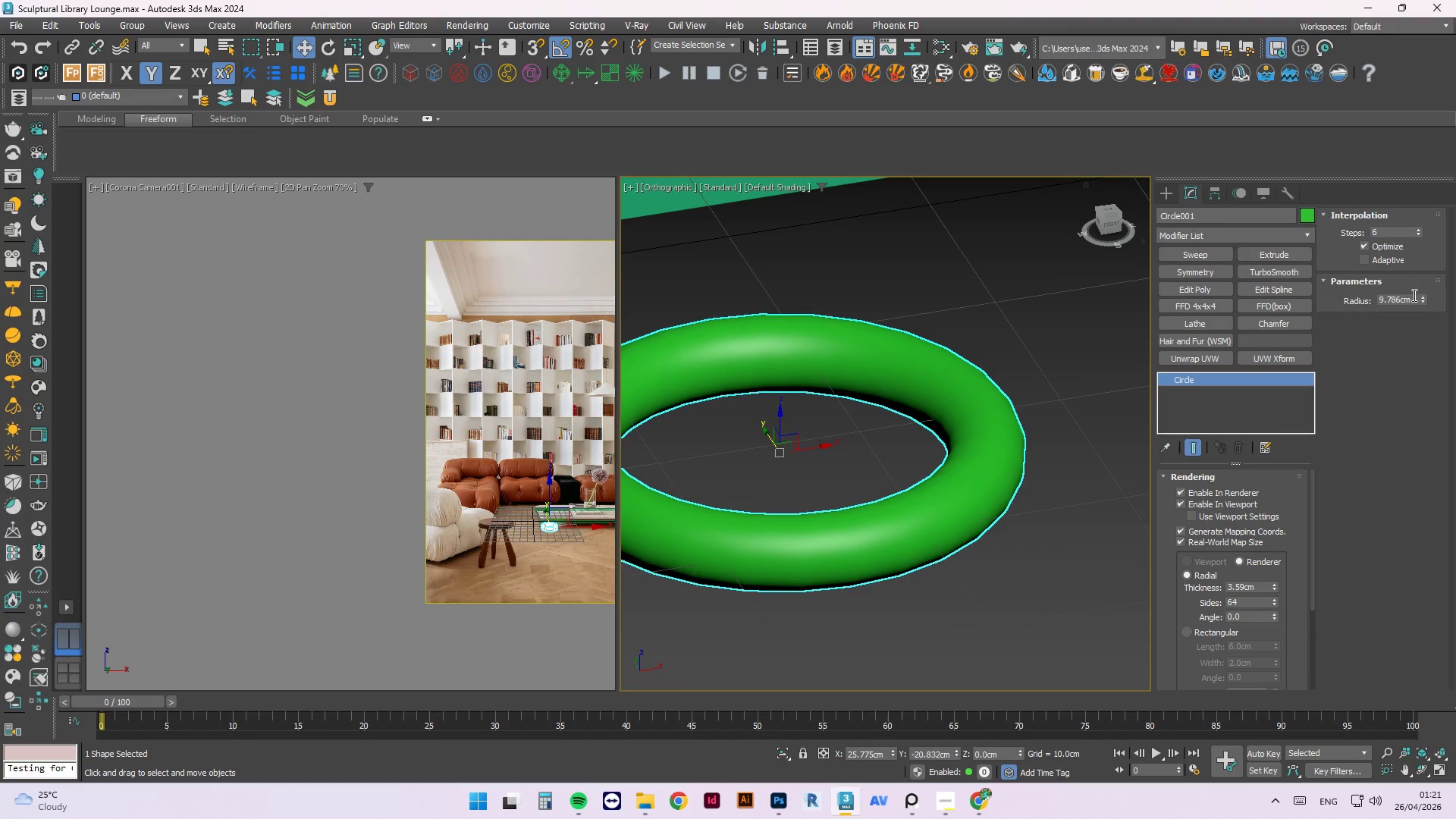 
left_click_drag(start_coordinate=[1420, 299], to_coordinate=[1433, 331])
 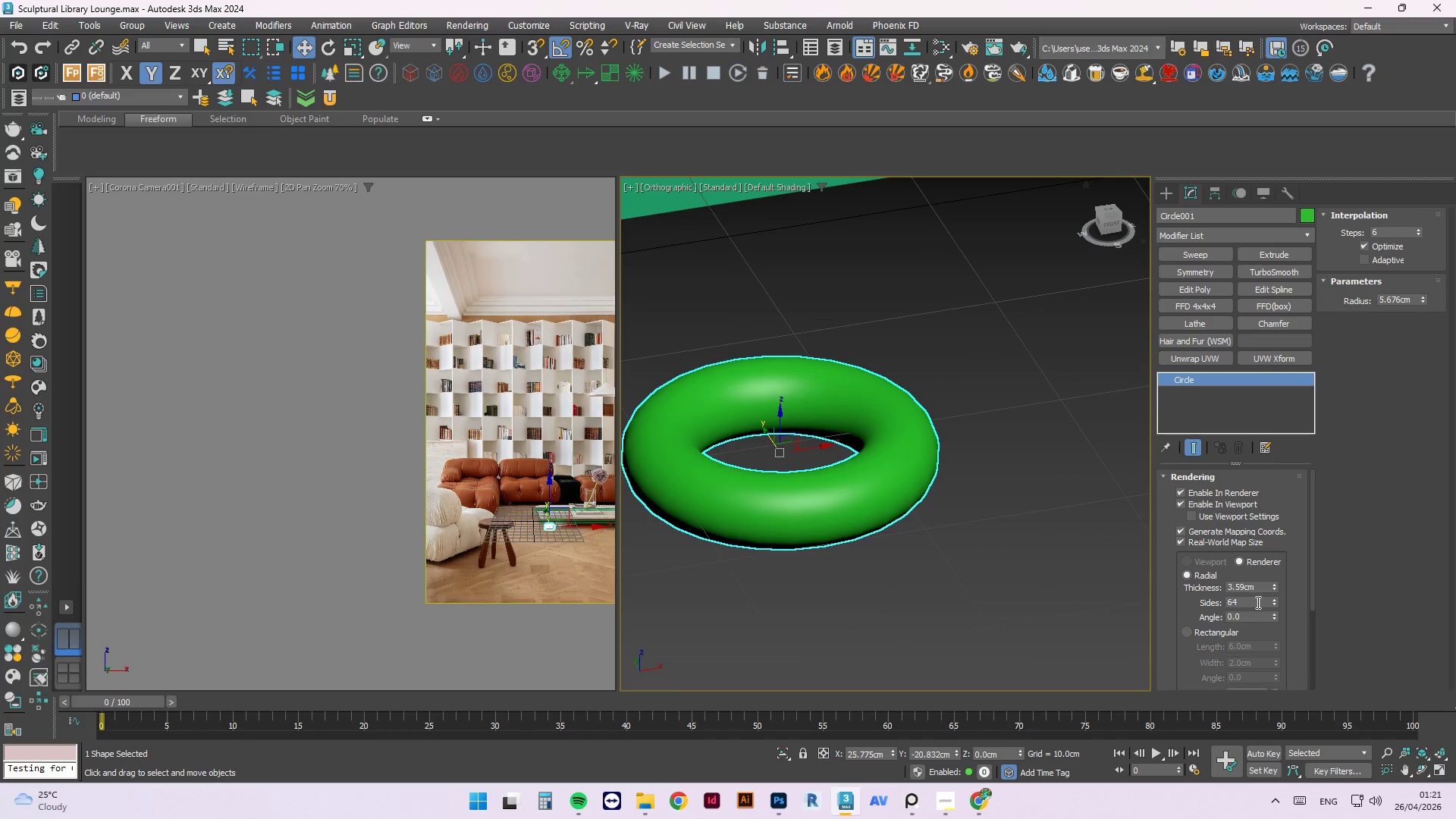 
left_click([1257, 603])
 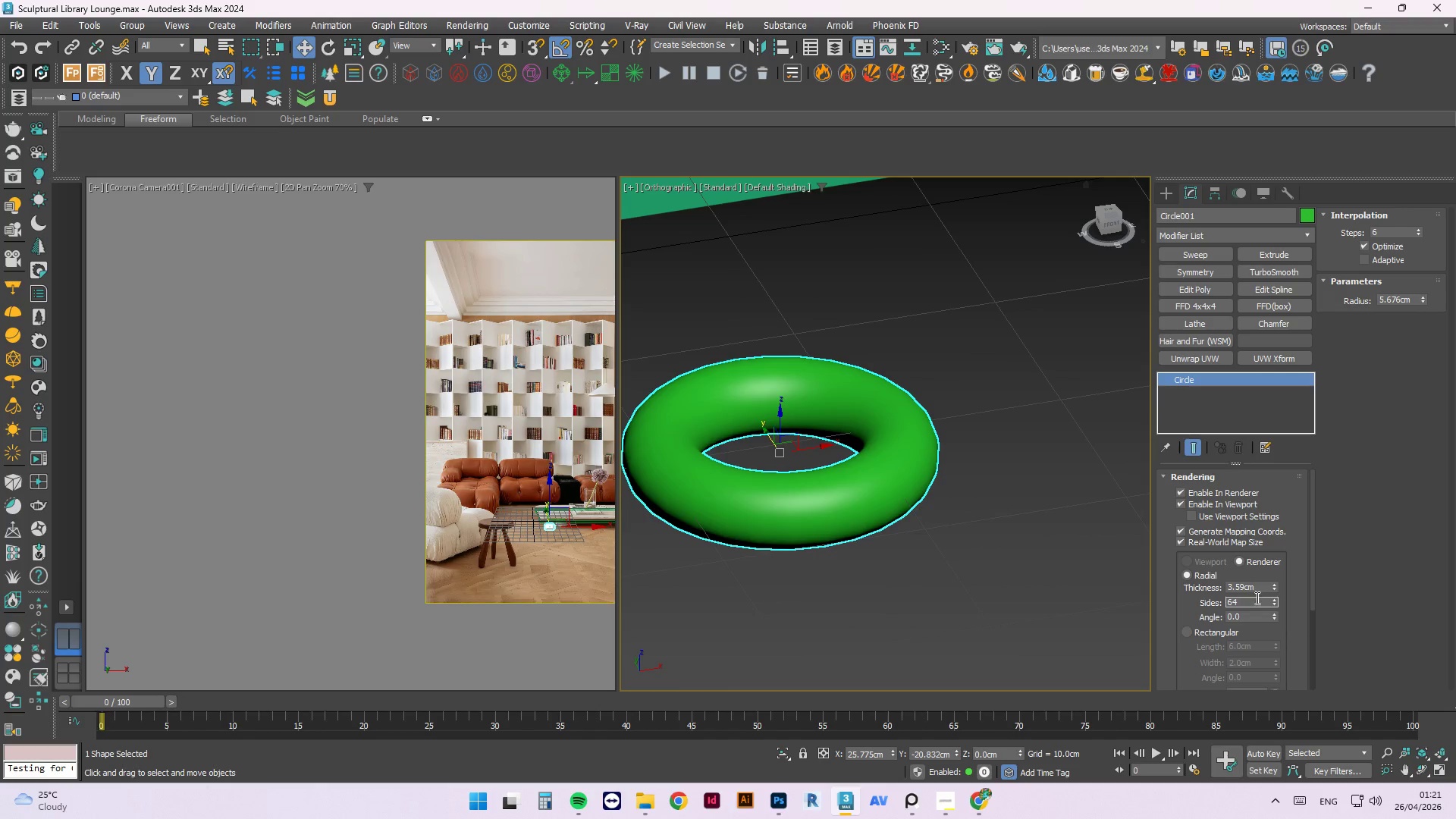 
hold_key(key=AltLeft, duration=2.17)
 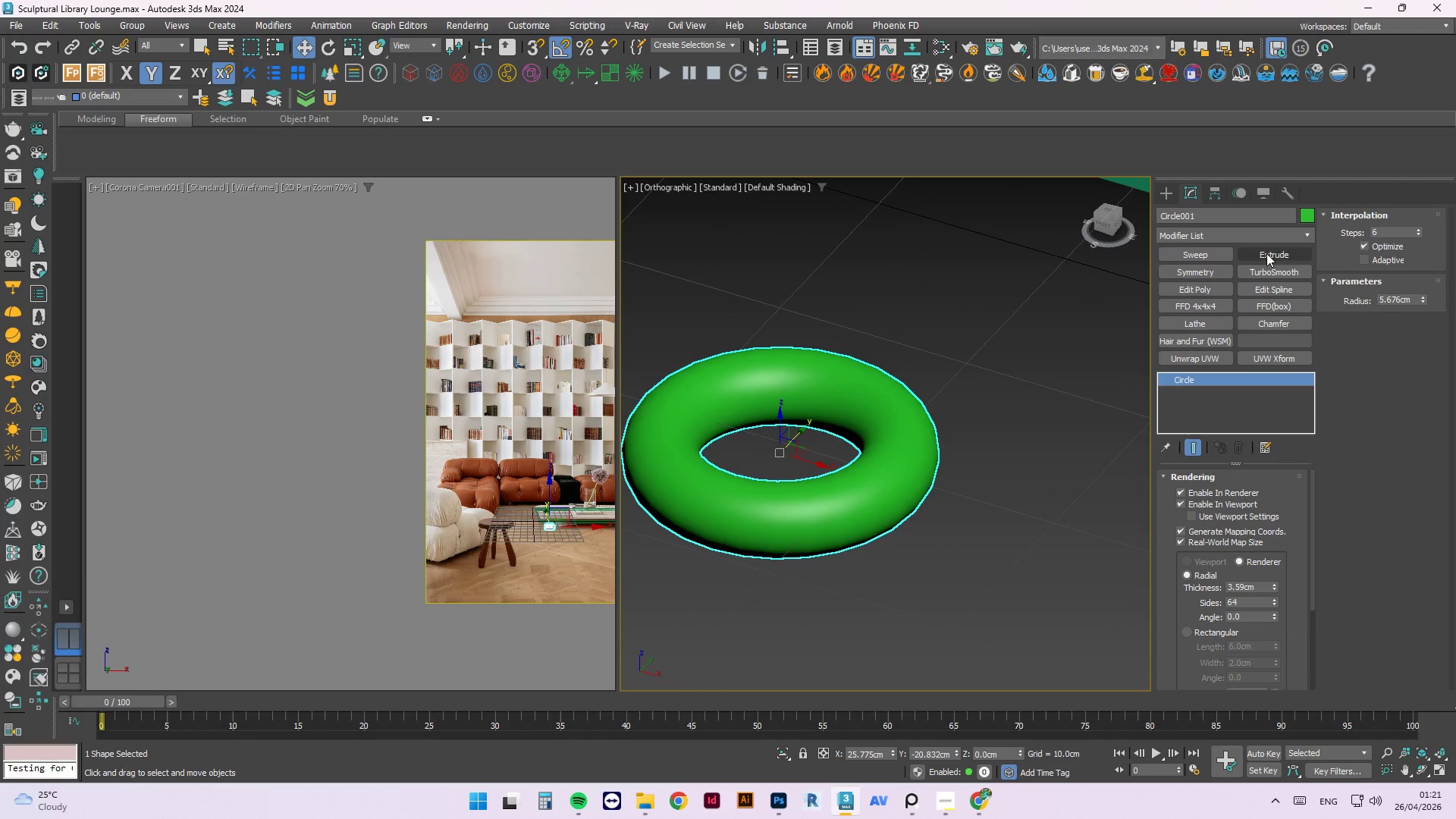 
left_click([1273, 266])
 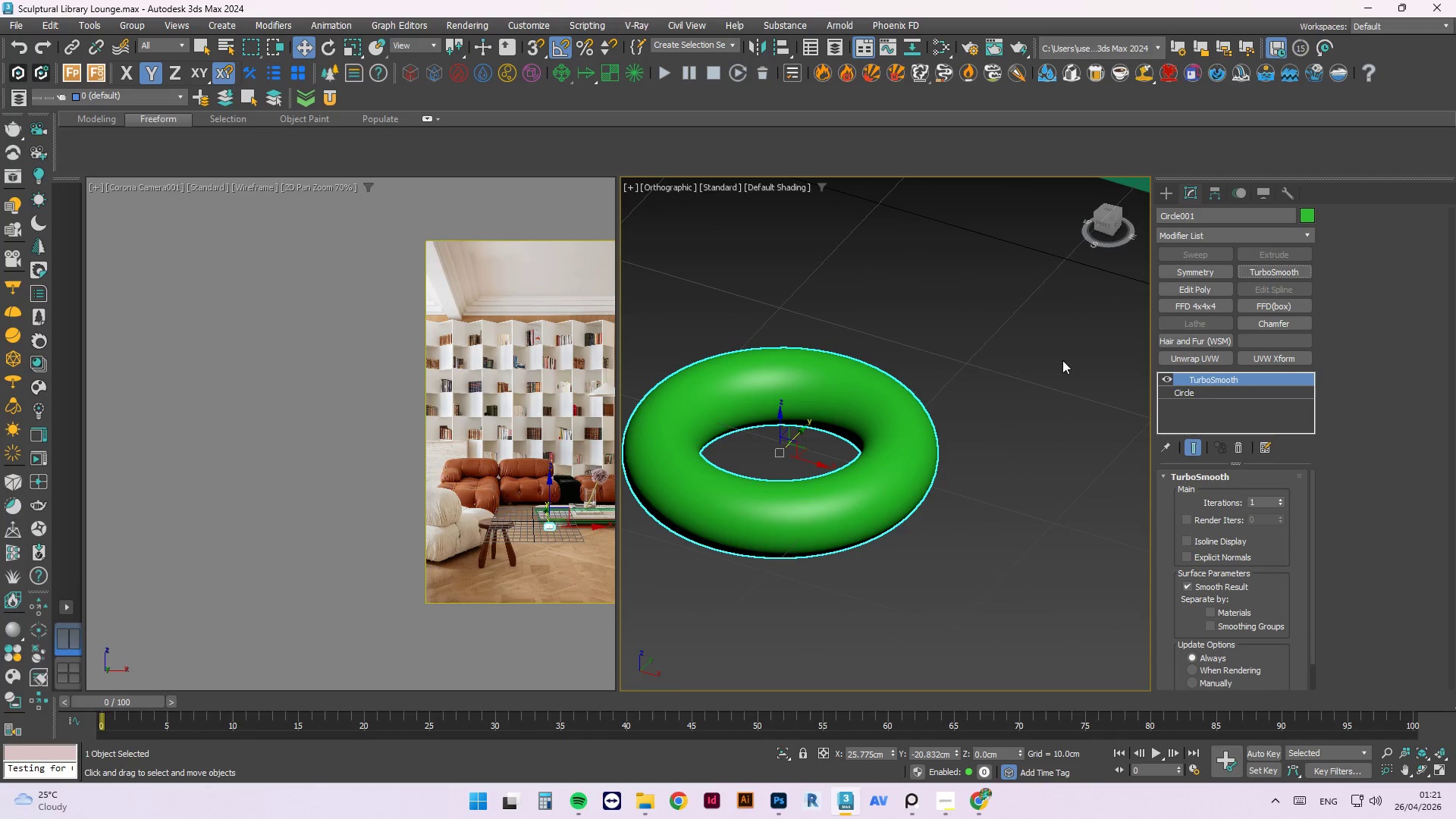 
scroll: coordinate [883, 352], scroll_direction: up, amount: 6.0
 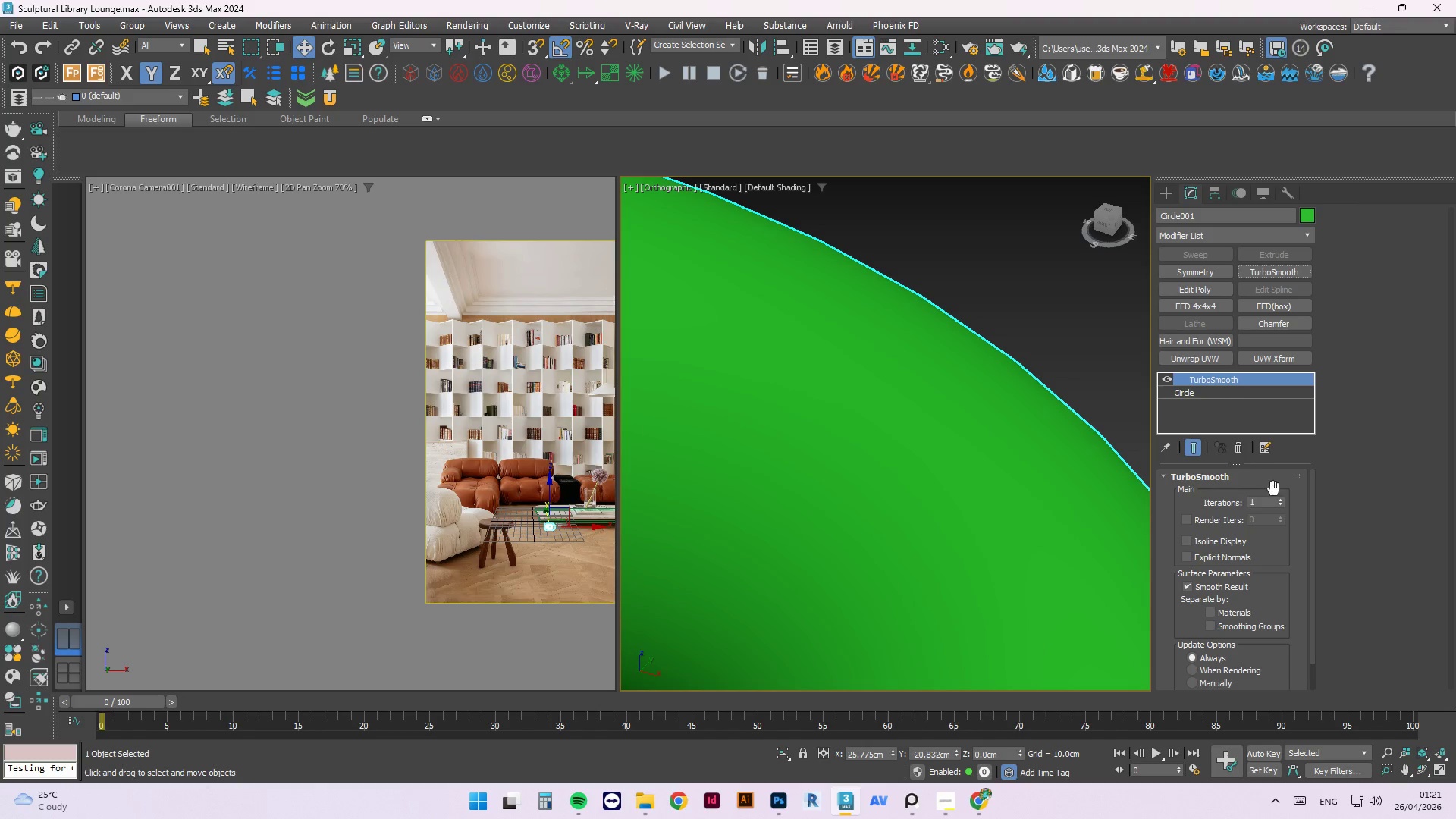 
left_click([1279, 498])
 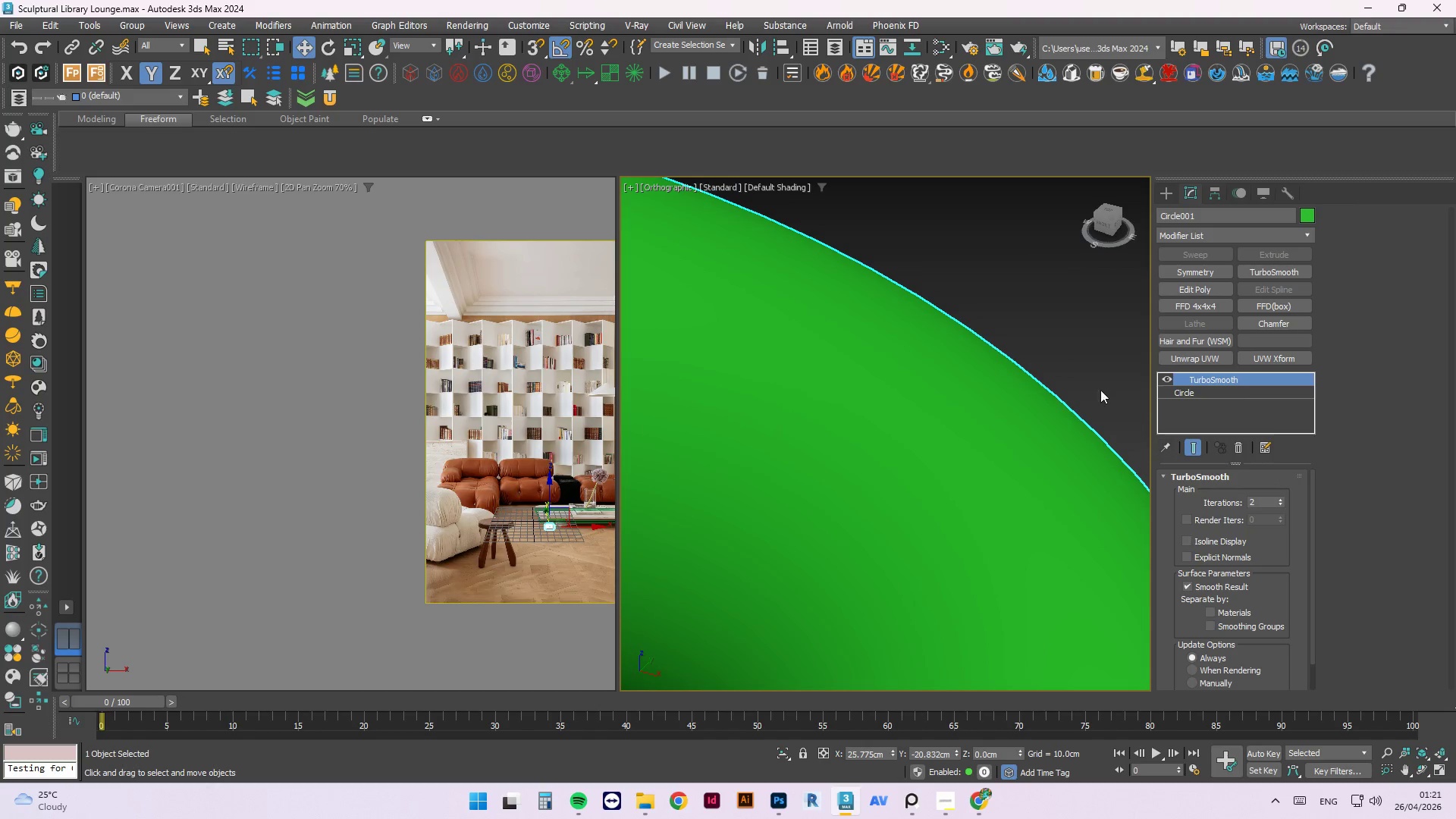 
hold_key(key=AltLeft, duration=1.11)
scroll: coordinate [1015, 373], scroll_direction: down, amount: 10.0
 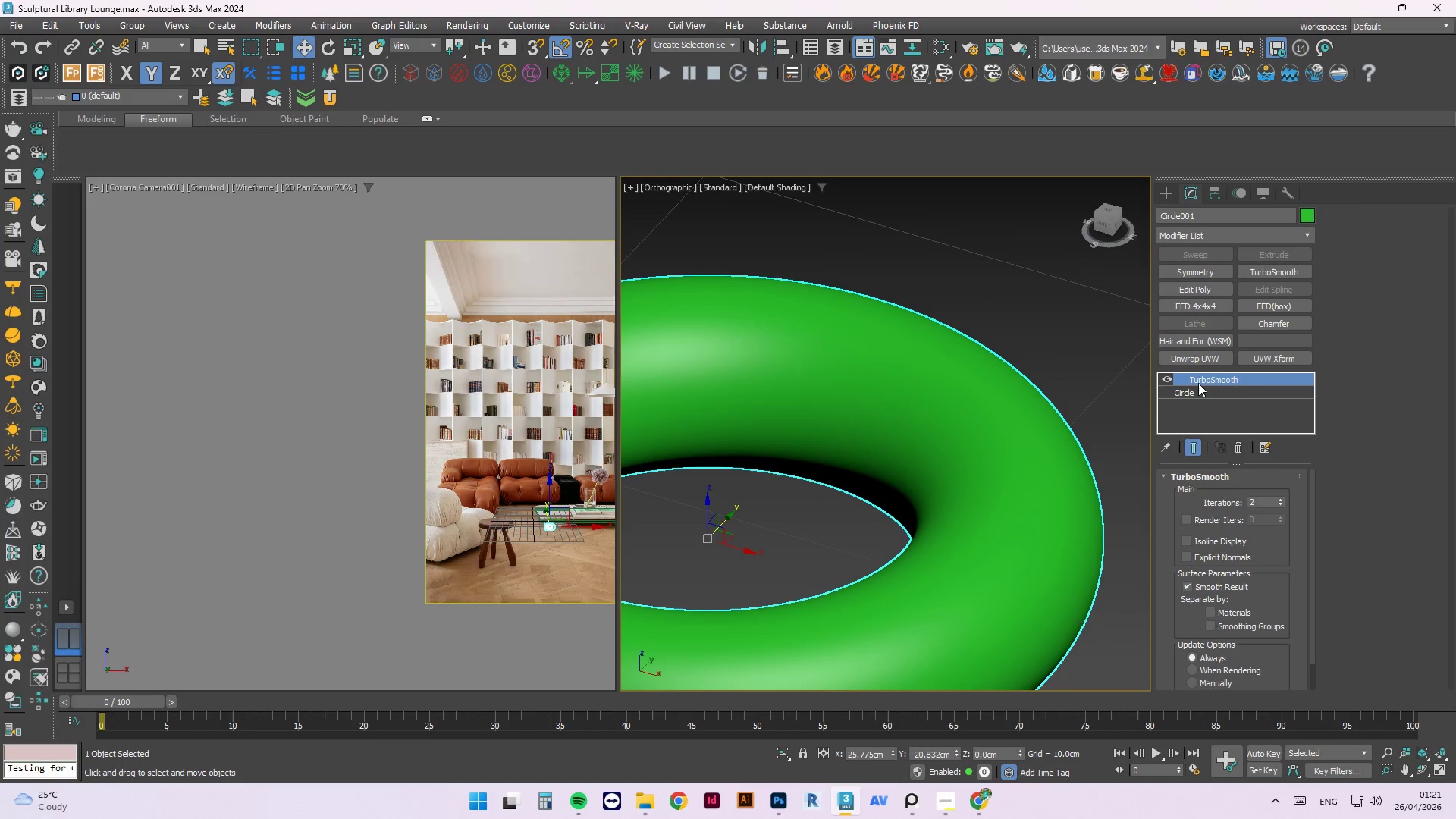 
double_click([1197, 394])
 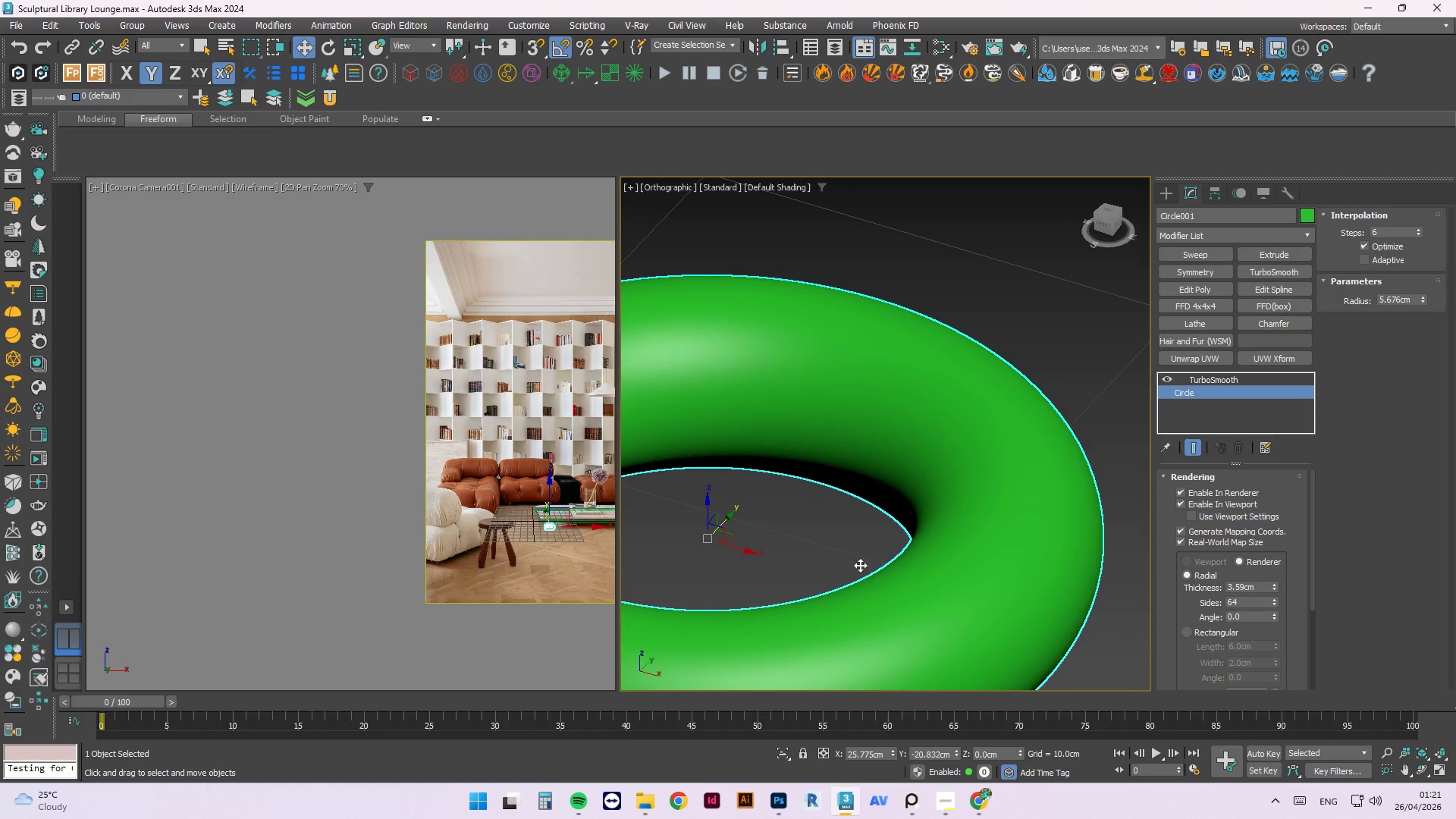 
hold_key(key=AltLeft, duration=1.89)
 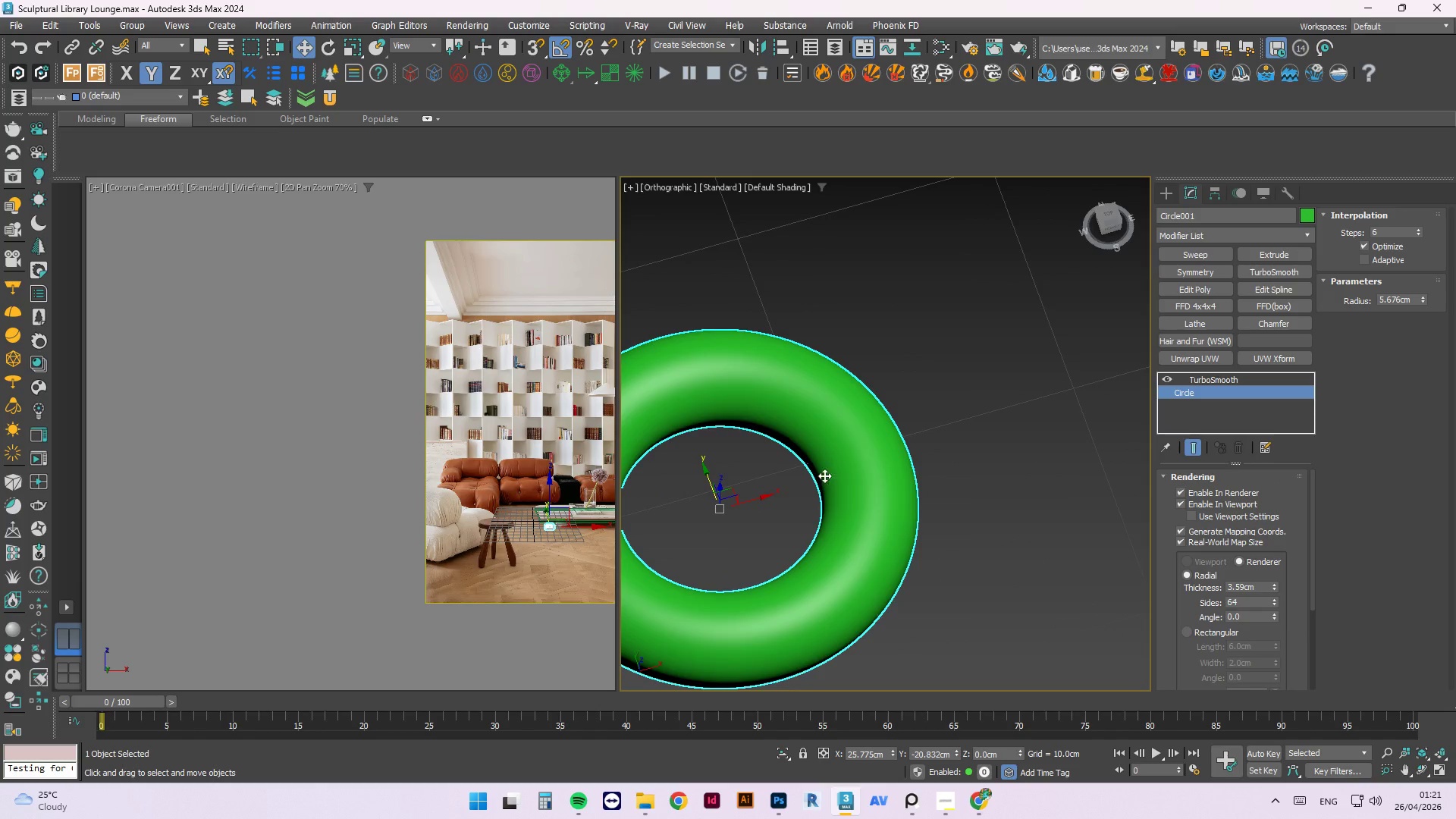 
scroll: coordinate [801, 464], scroll_direction: down, amount: 9.0
 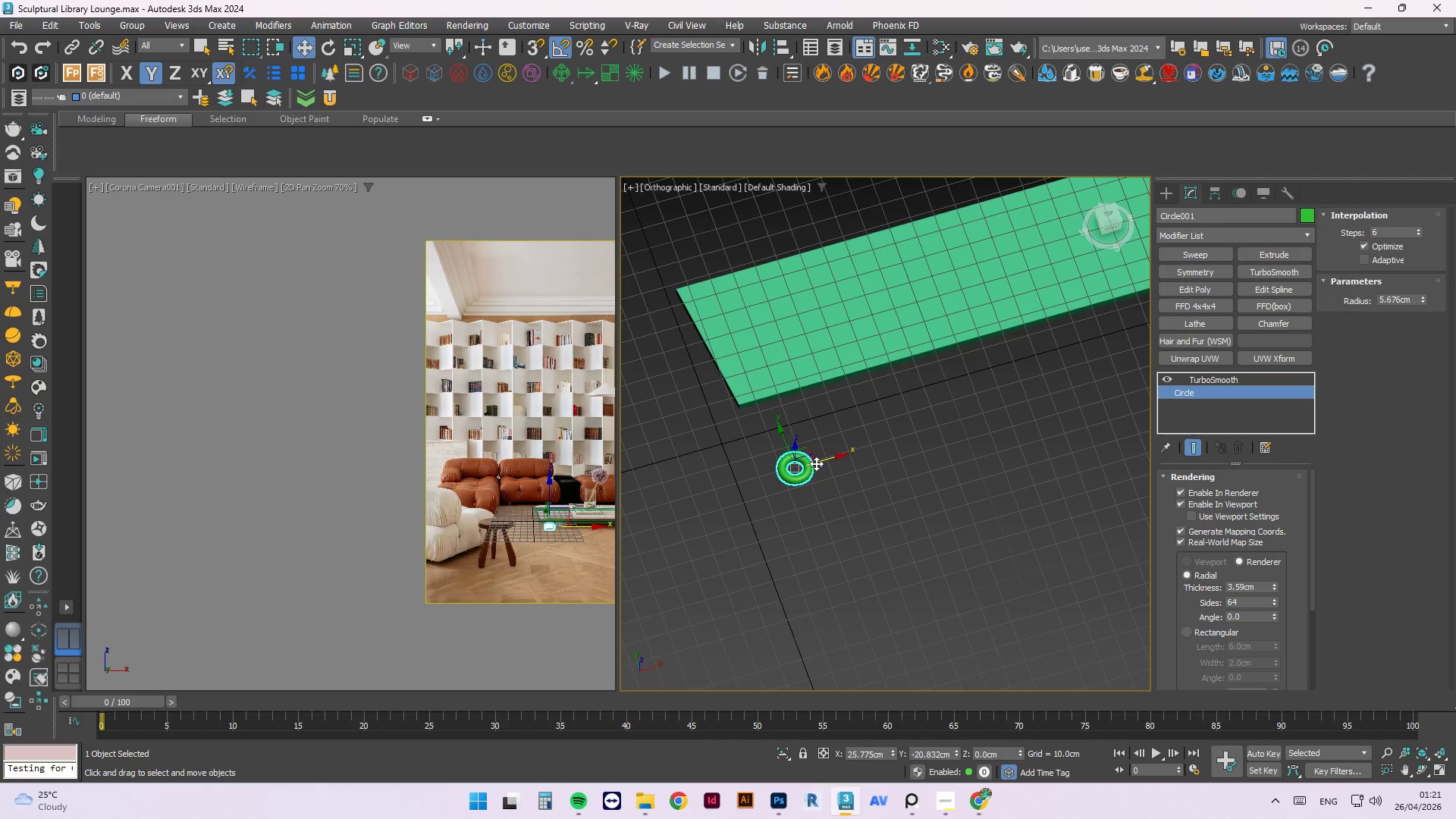 
left_click_drag(start_coordinate=[821, 463], to_coordinate=[877, 450])
 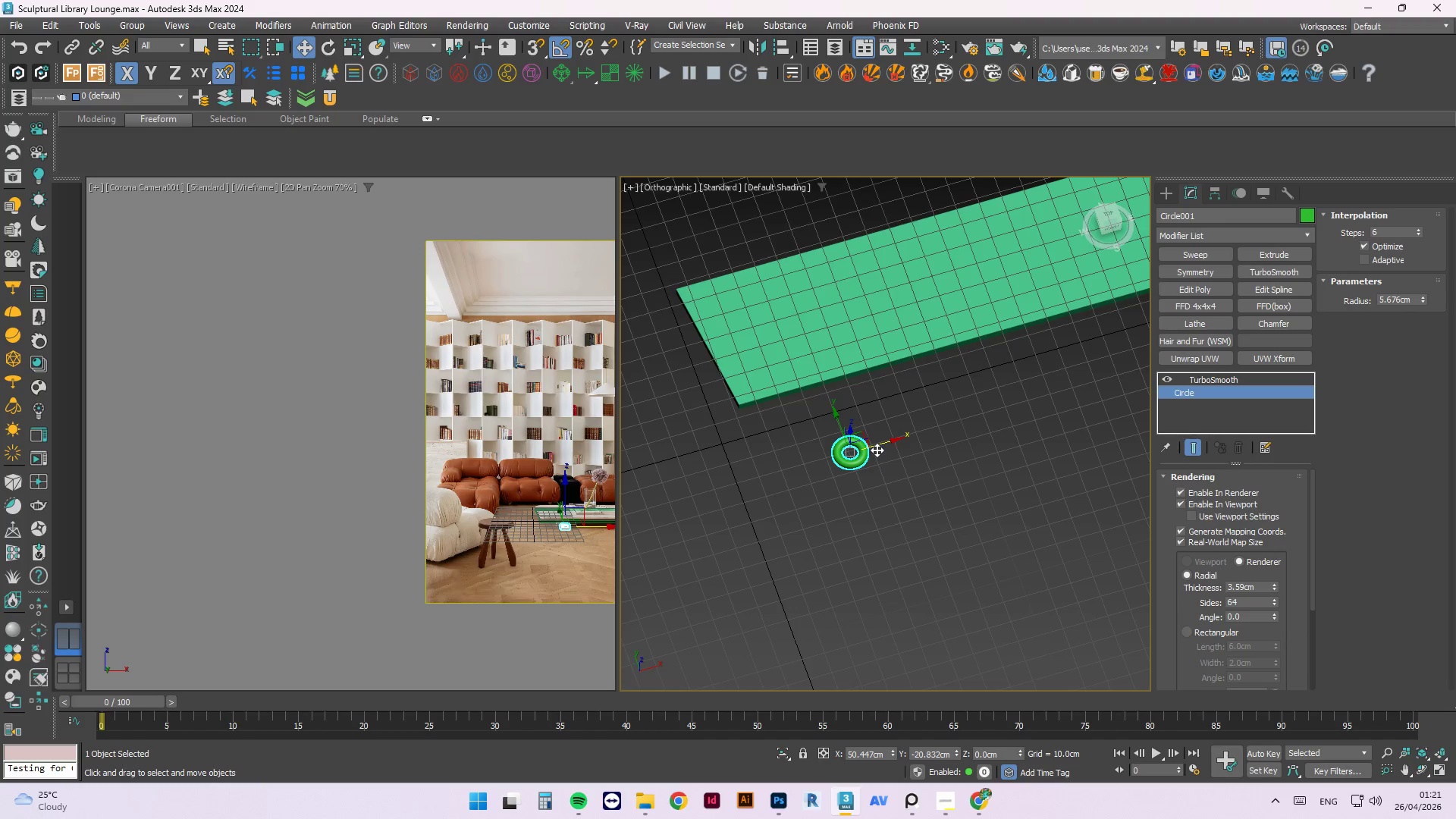 
key(R)
 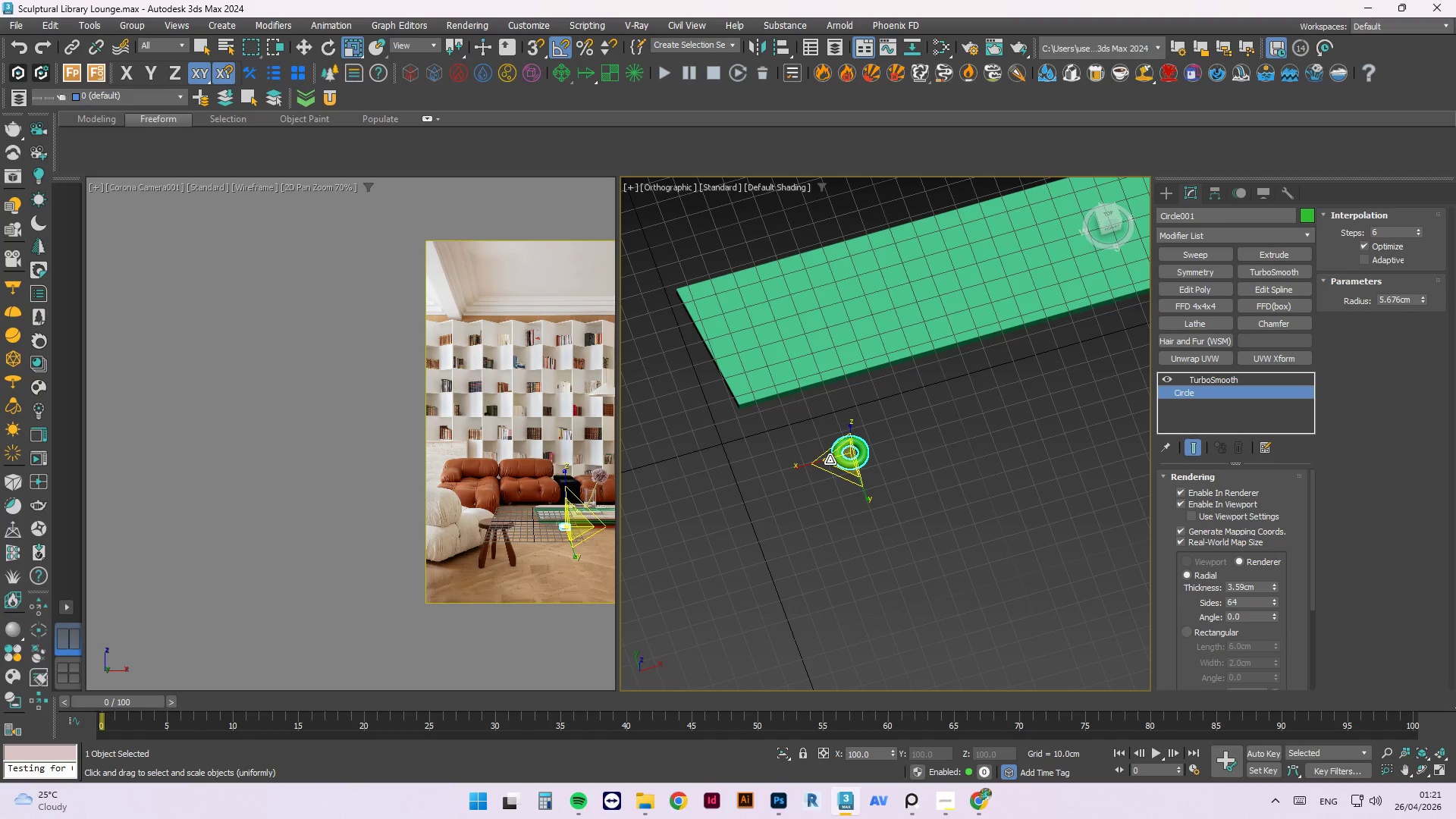 
left_click_drag(start_coordinate=[834, 461], to_coordinate=[841, 430])
 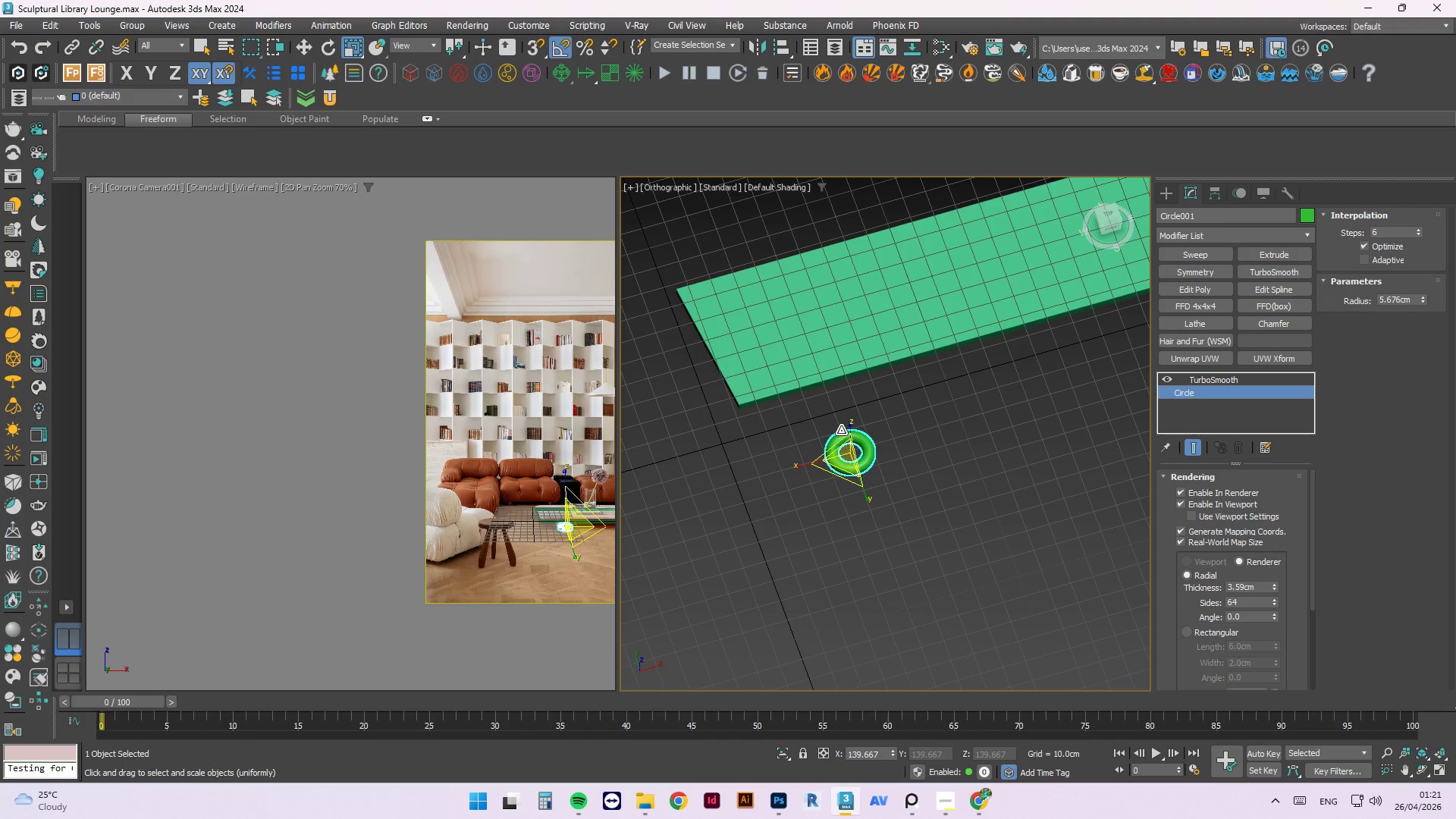 
key(W)
 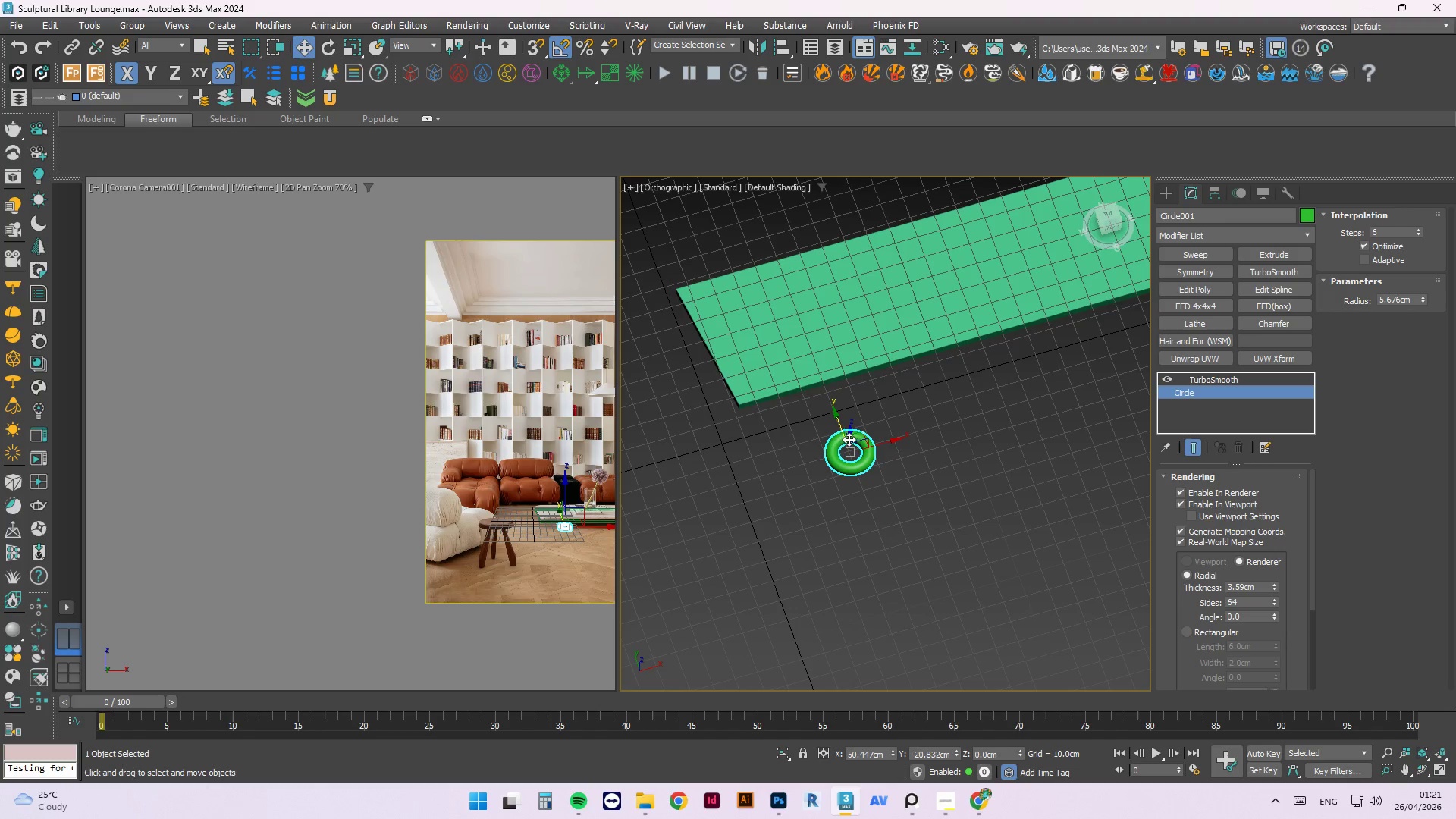 
left_click_drag(start_coordinate=[843, 432], to_coordinate=[810, 341])
 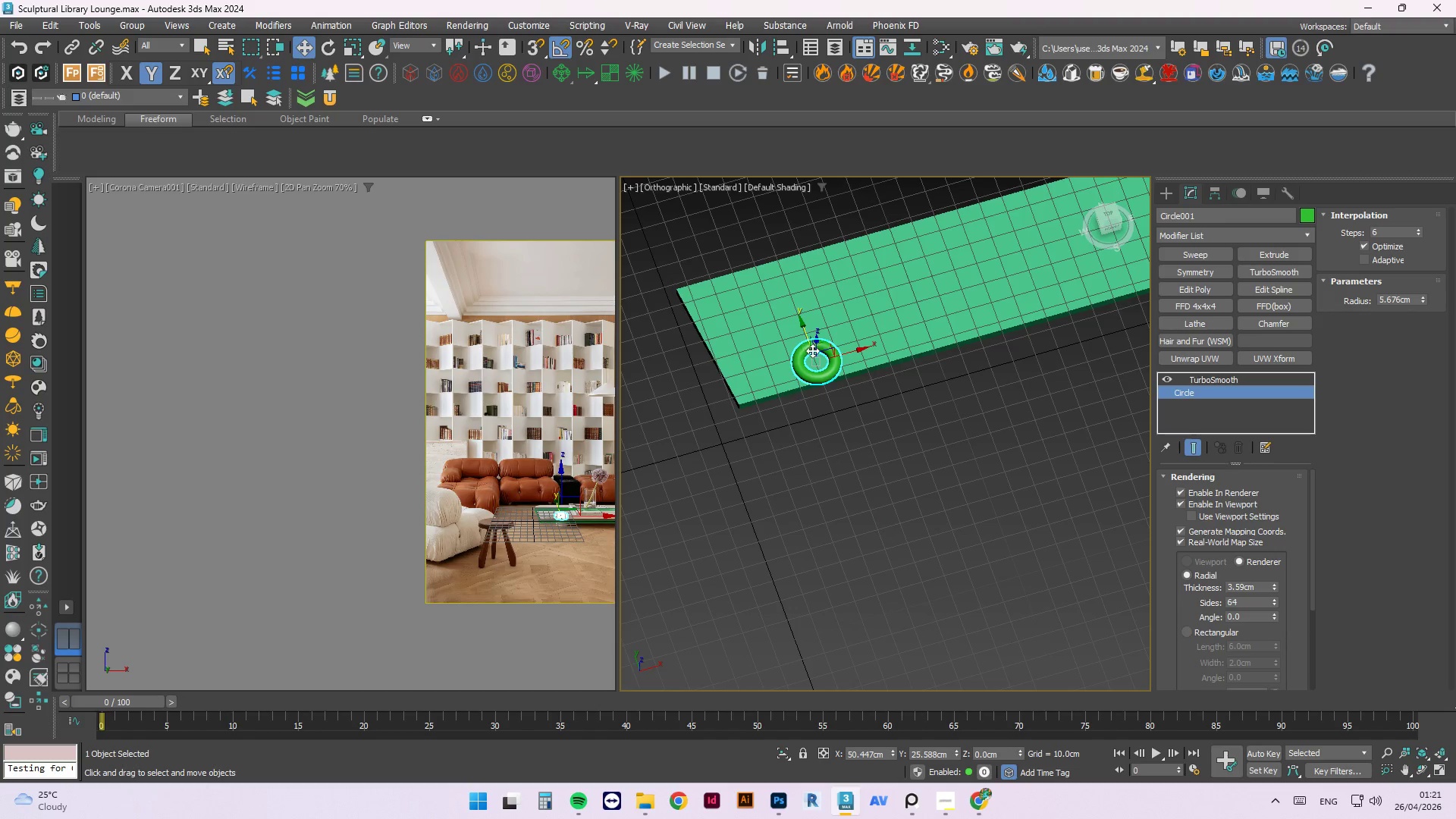 
hold_key(key=AltLeft, duration=0.92)
 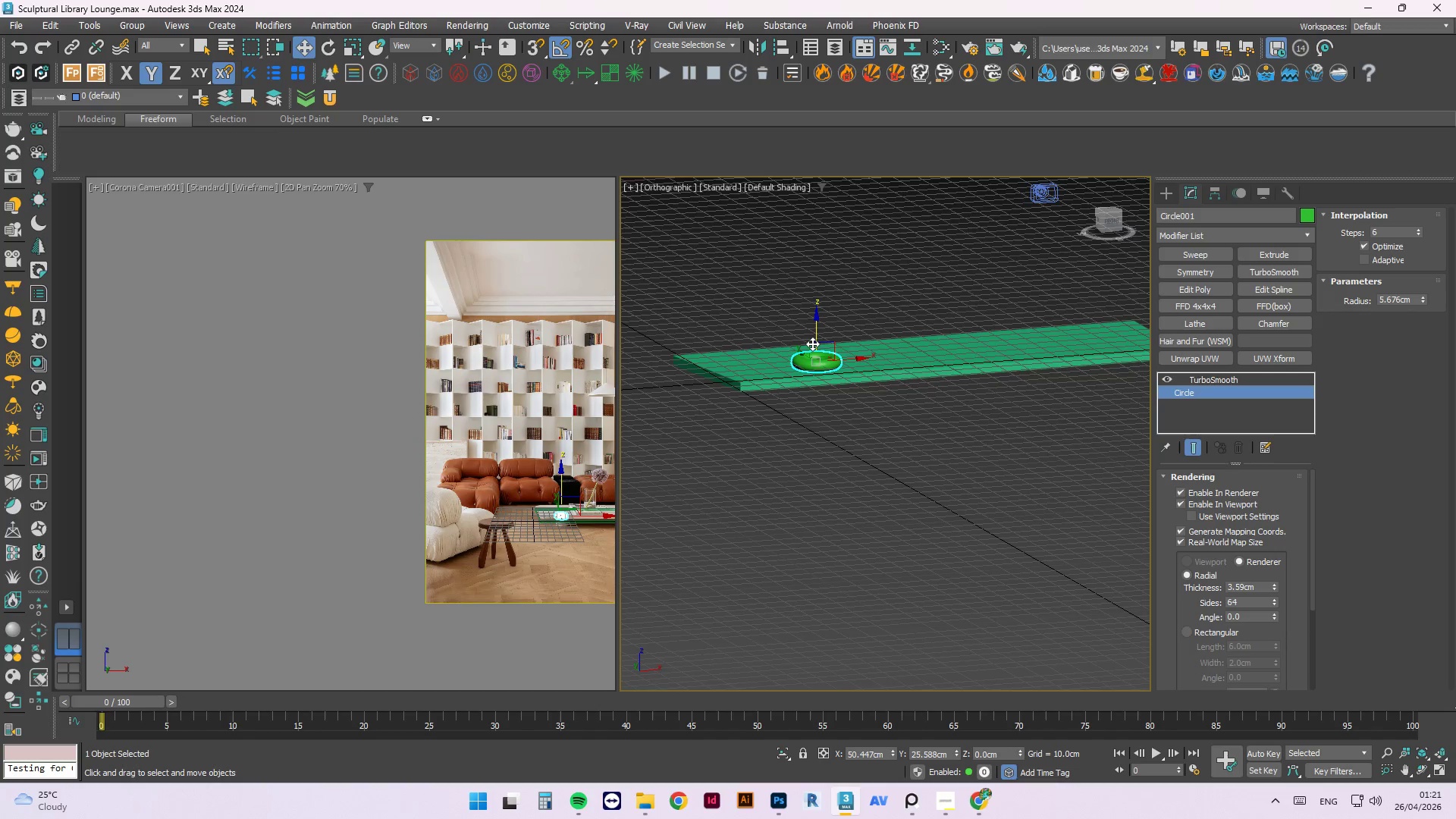 
left_click_drag(start_coordinate=[812, 344], to_coordinate=[829, 374])
 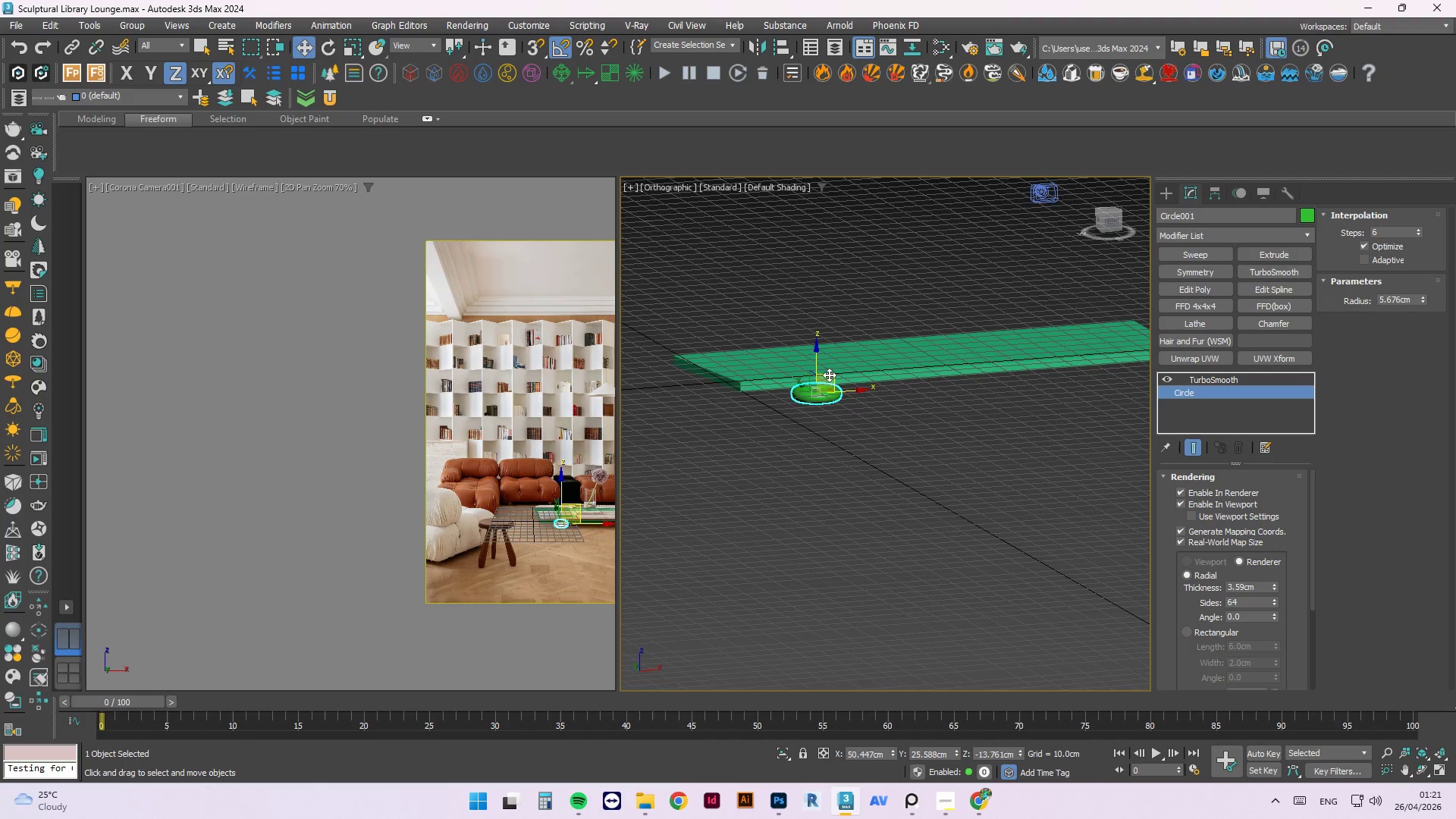 
key(F)
 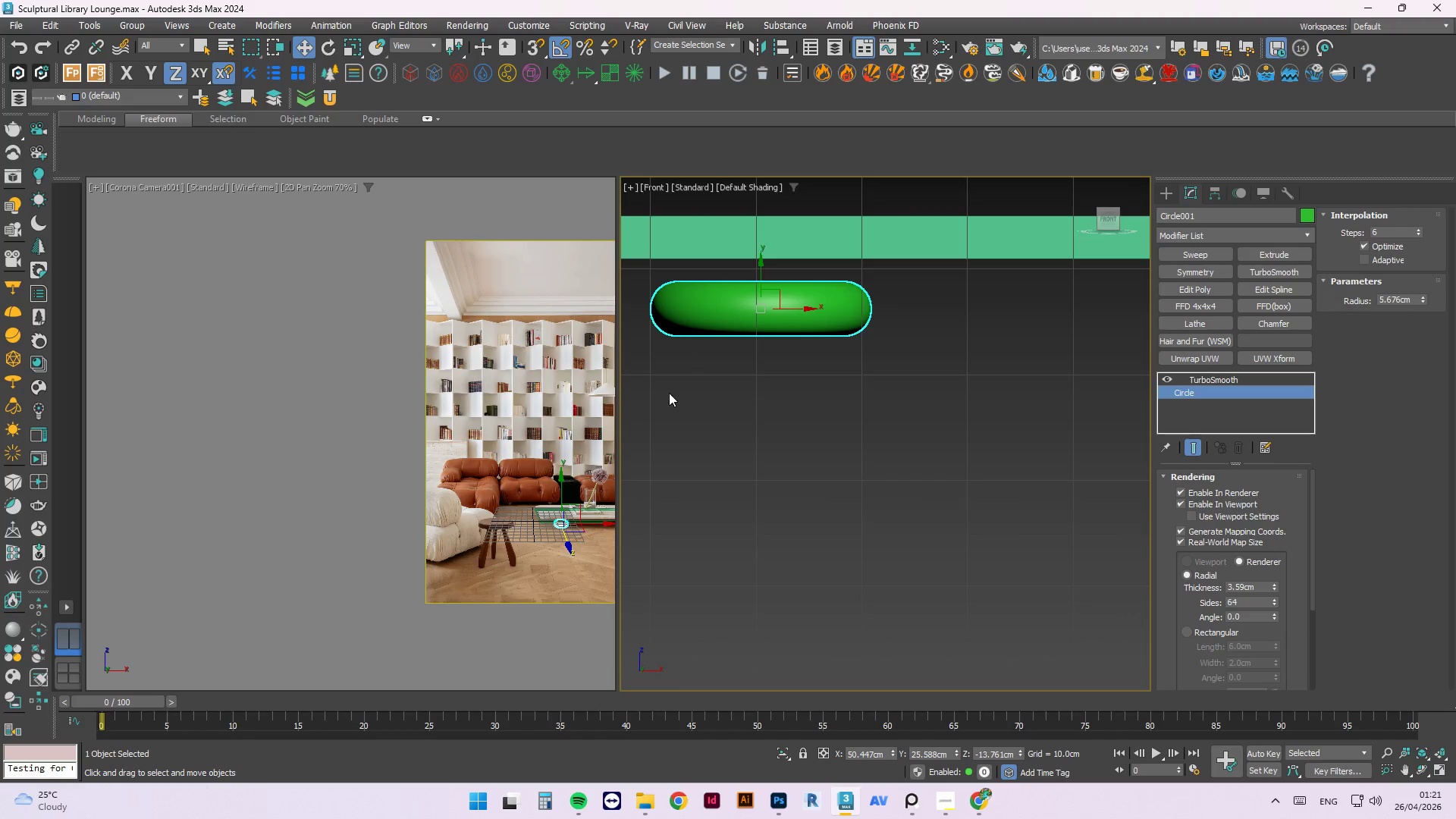 
scroll: coordinate [529, 471], scroll_direction: up, amount: 8.0
 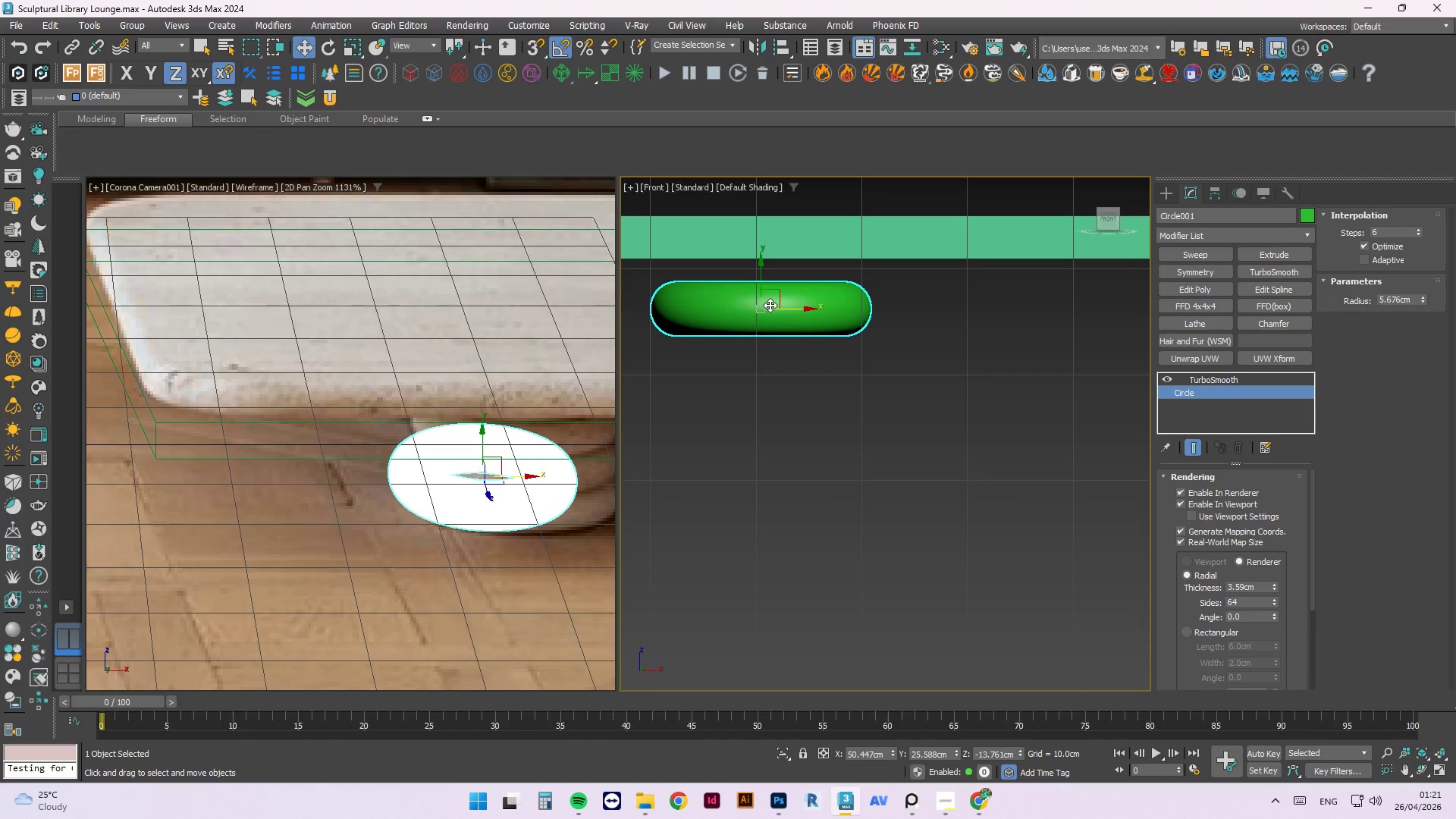 
left_click_drag(start_coordinate=[793, 310], to_coordinate=[832, 326])
 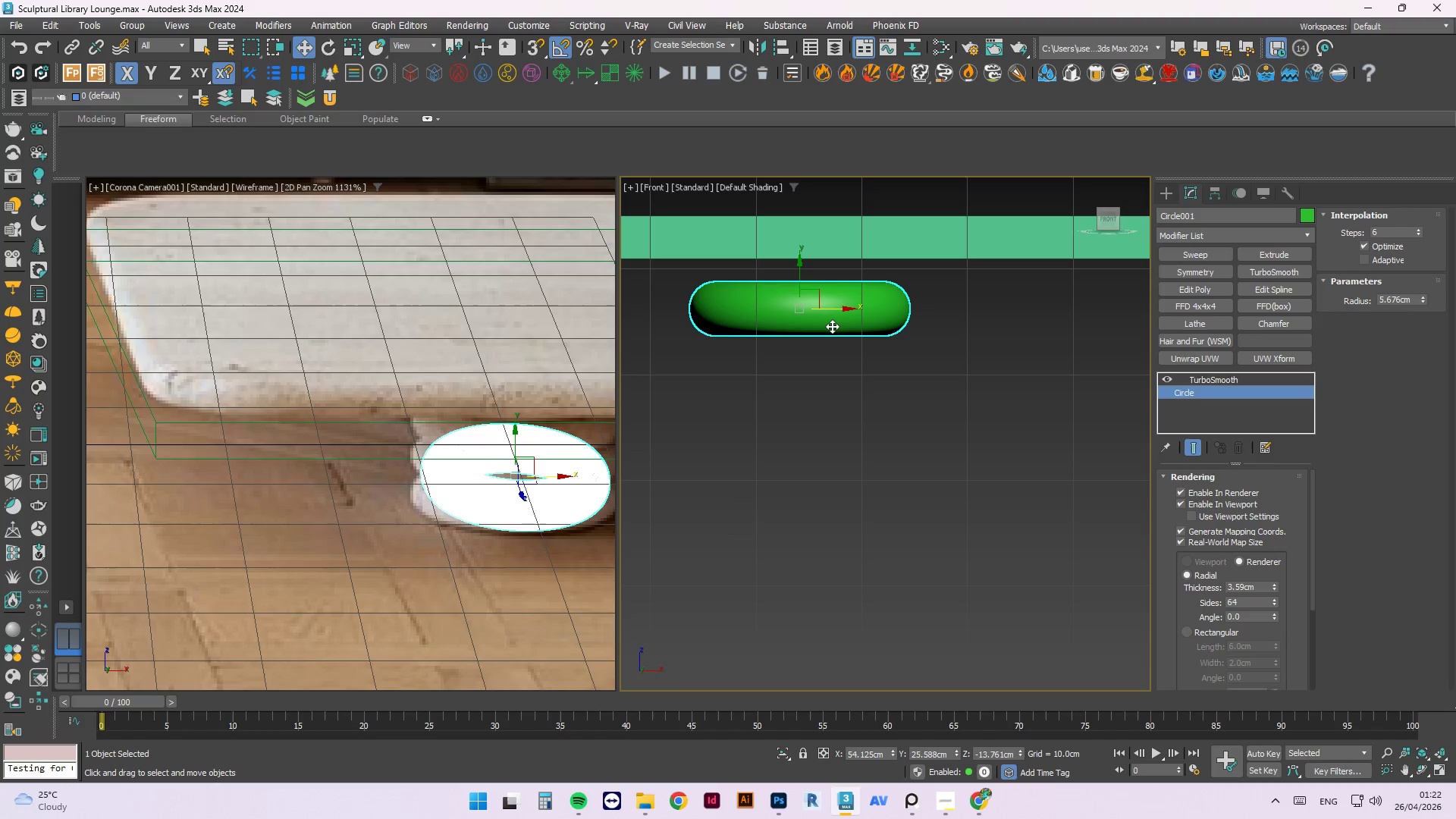 
wait(5.95)
 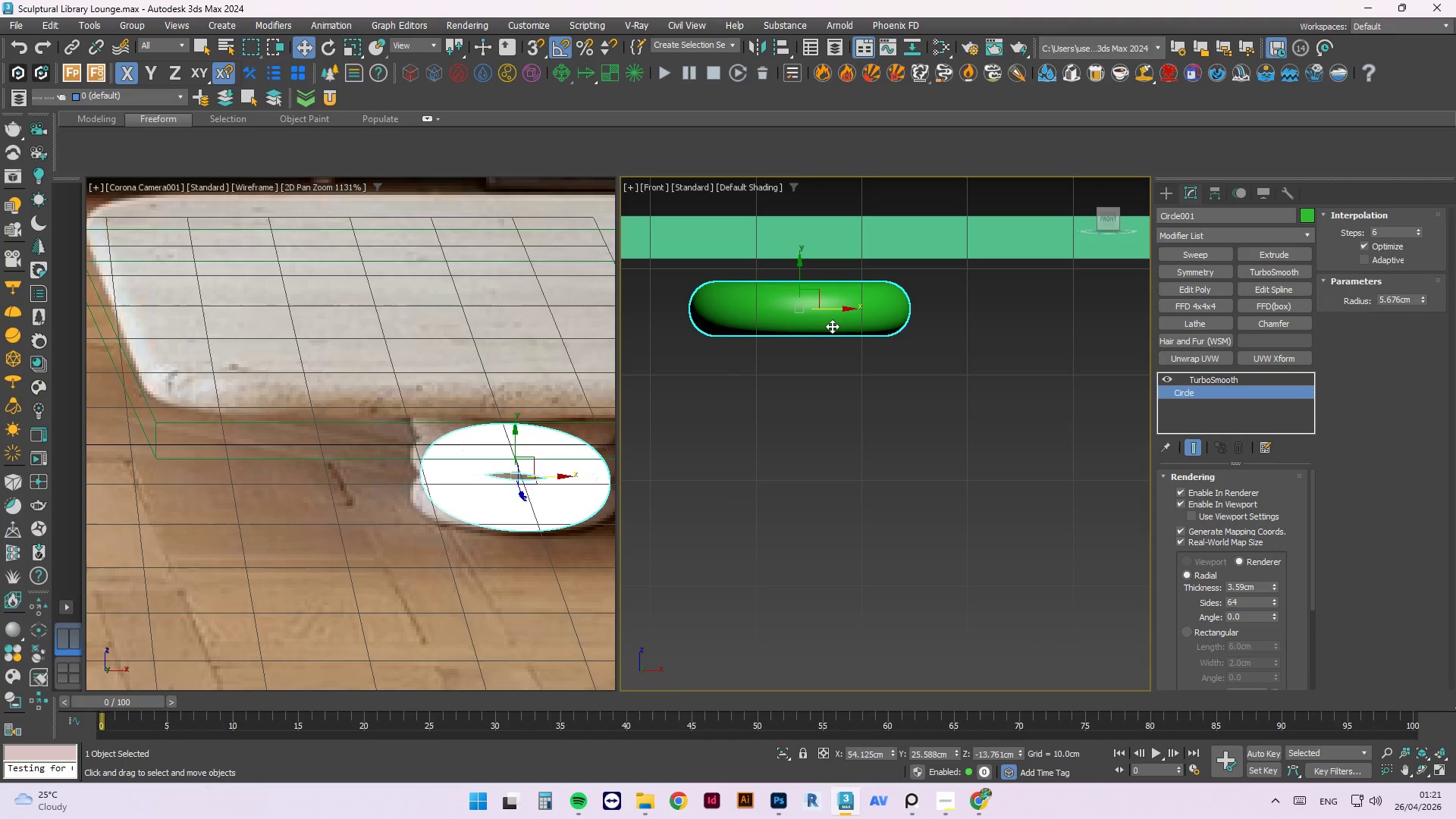 
left_click([804, 277])
 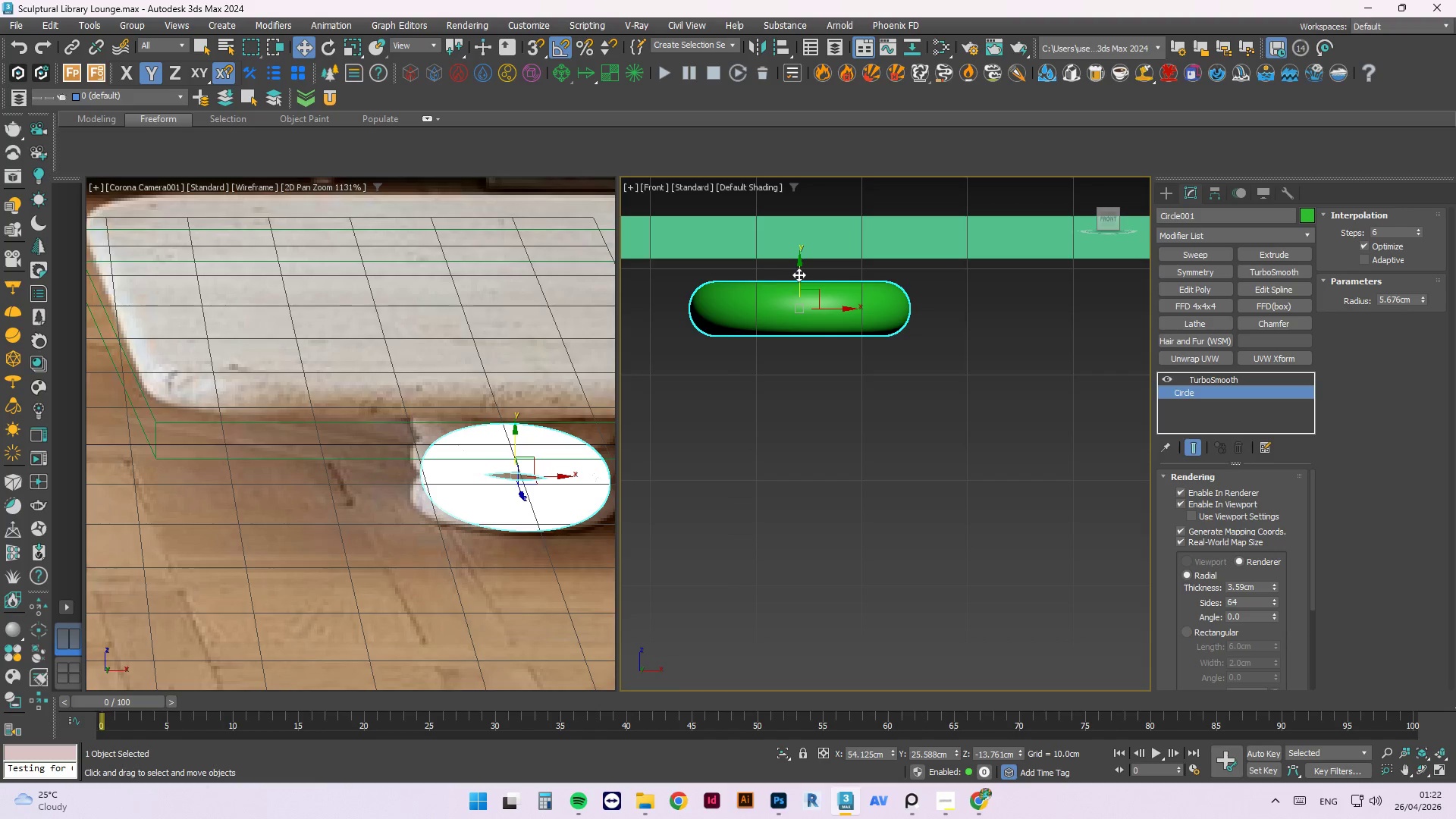 
left_click_drag(start_coordinate=[799, 275], to_coordinate=[805, 340])
 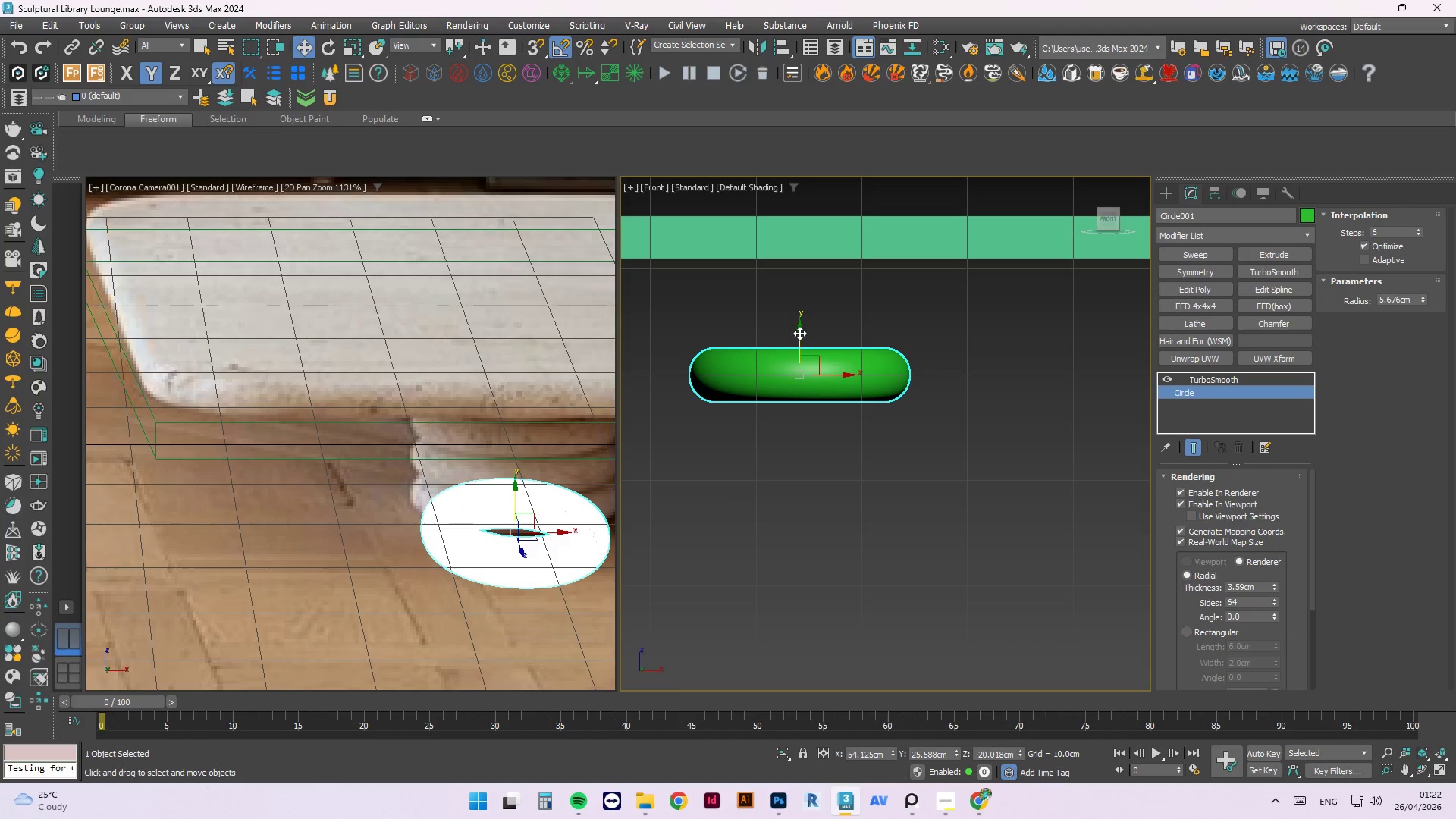 
left_click_drag(start_coordinate=[799, 334], to_coordinate=[799, 411])
 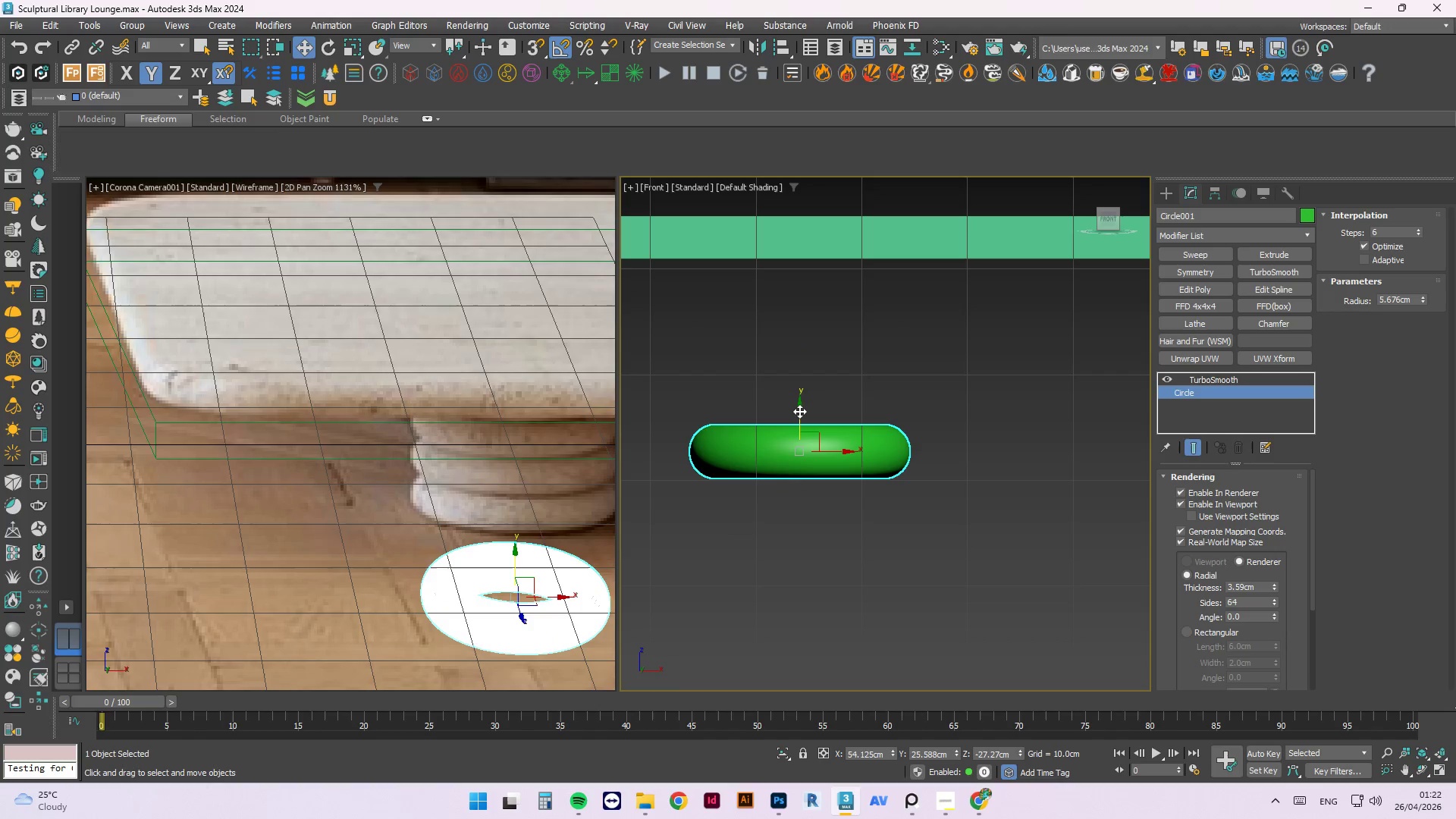 
hold_key(key=ShiftLeft, duration=2.55)
left_click_drag(start_coordinate=[799, 411], to_coordinate=[802, 356])
 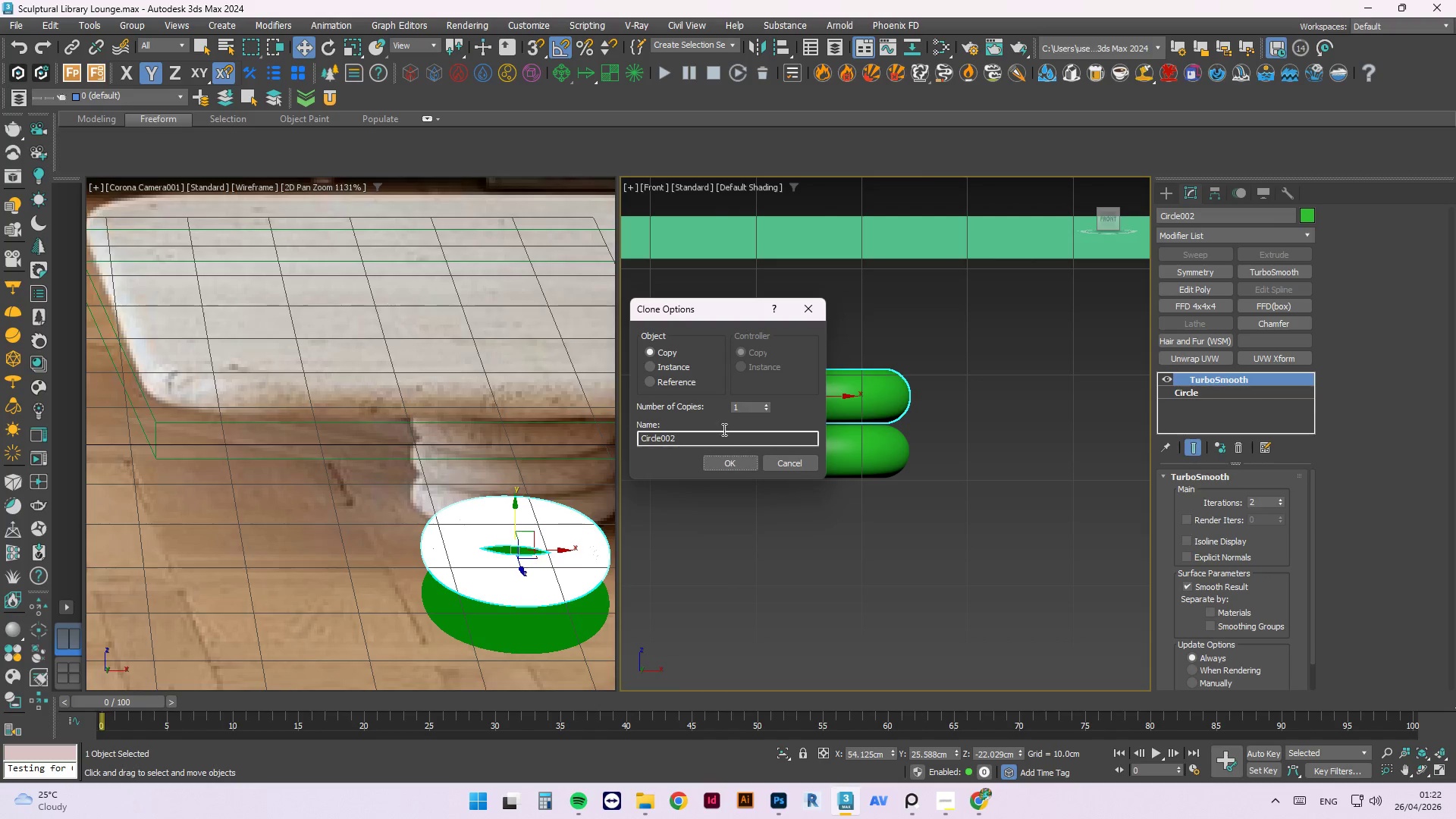 
left_click([693, 364])
 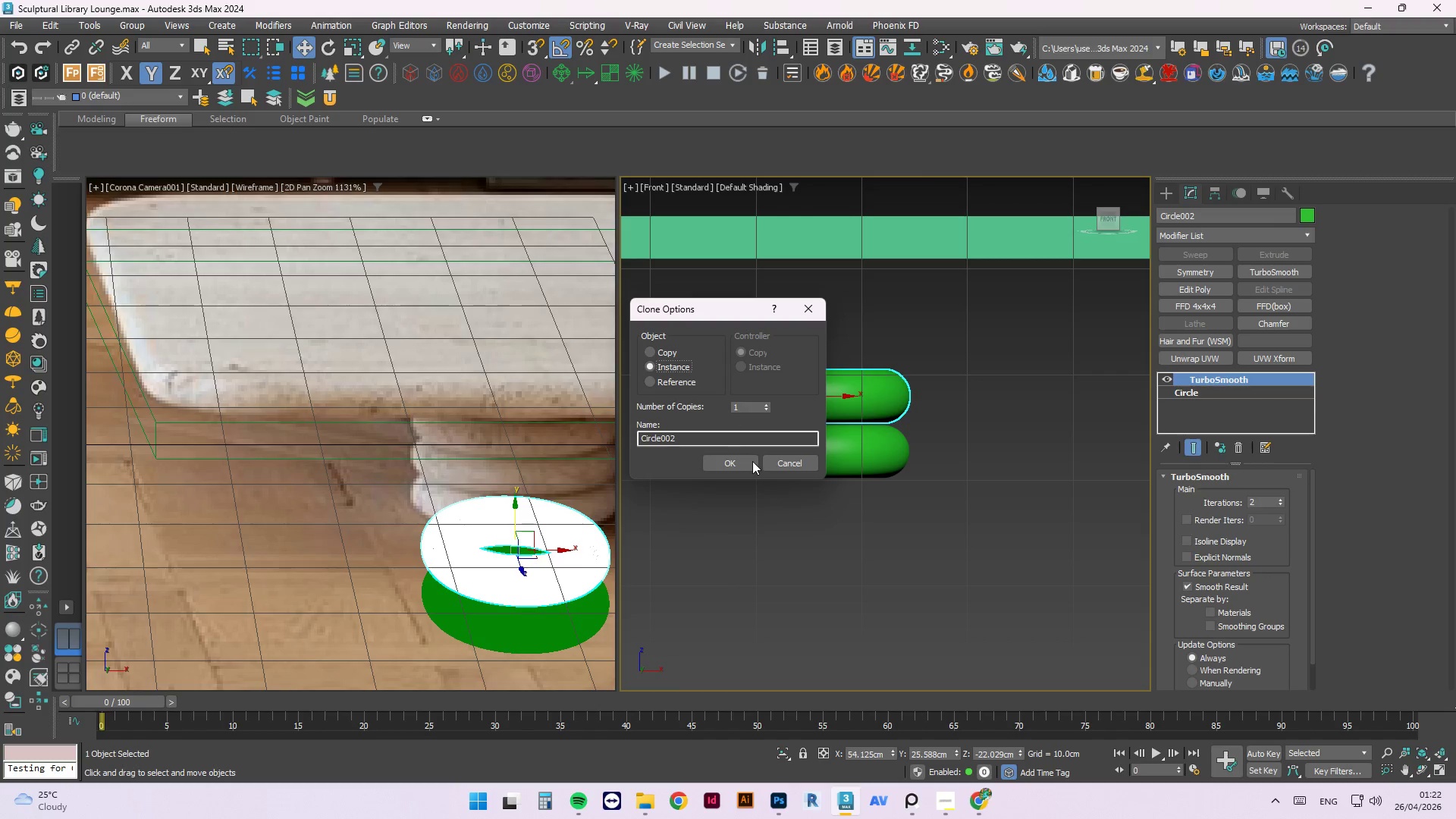 
left_click([754, 466])
 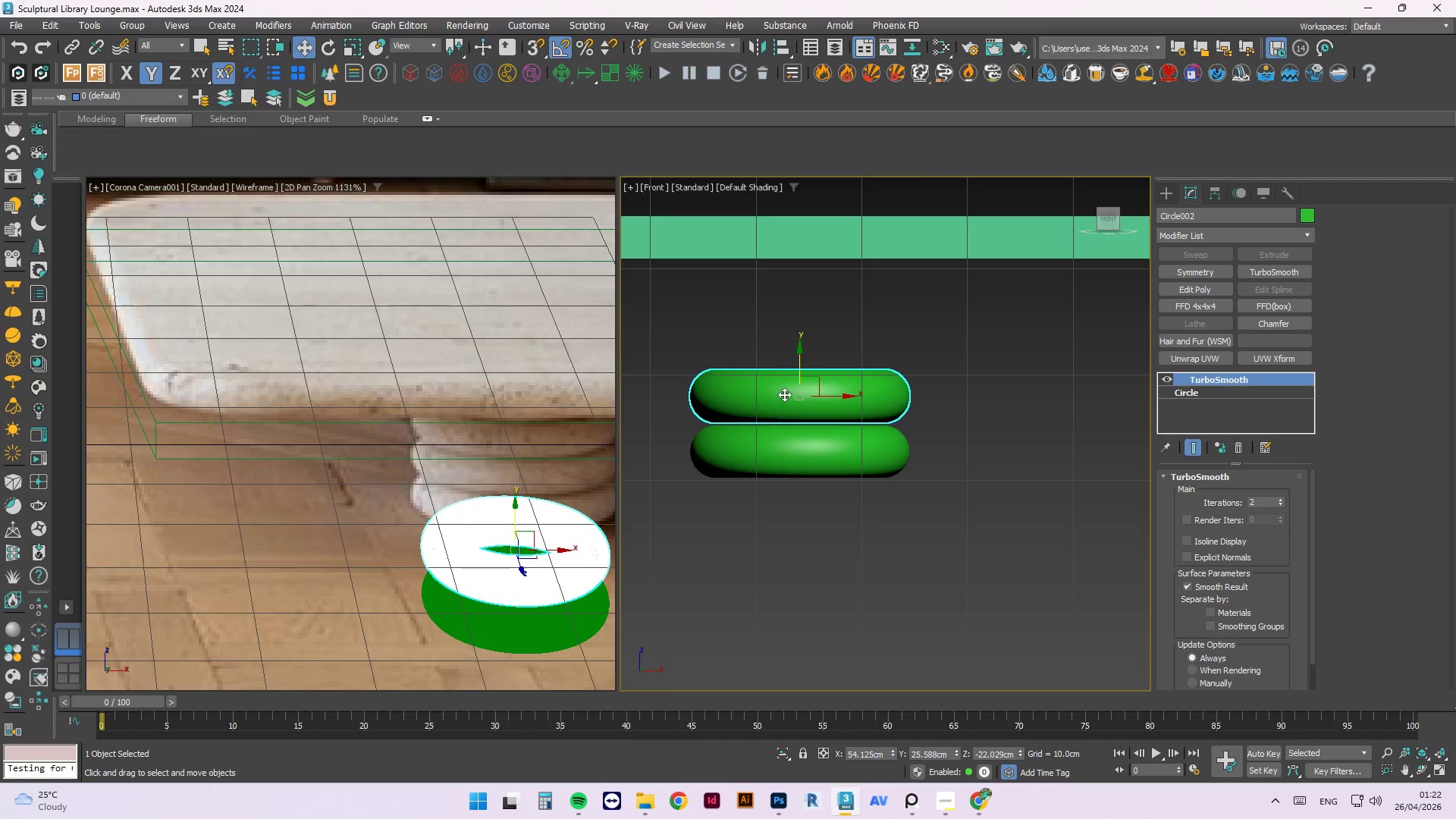 
hold_key(key=ShiftLeft, duration=2.52)
left_click_drag(start_coordinate=[798, 362], to_coordinate=[800, 307])
 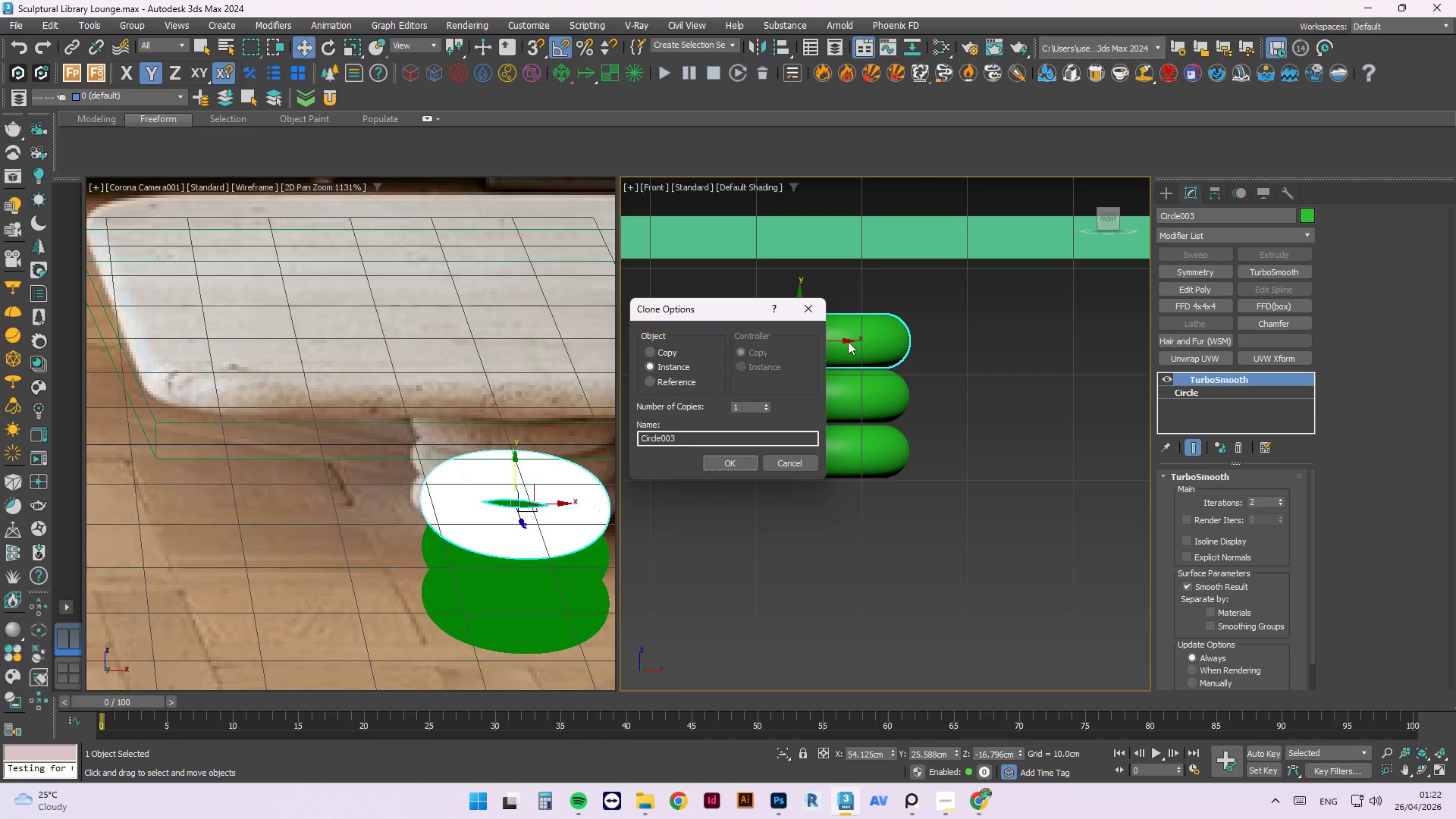 
left_click([947, 350])
 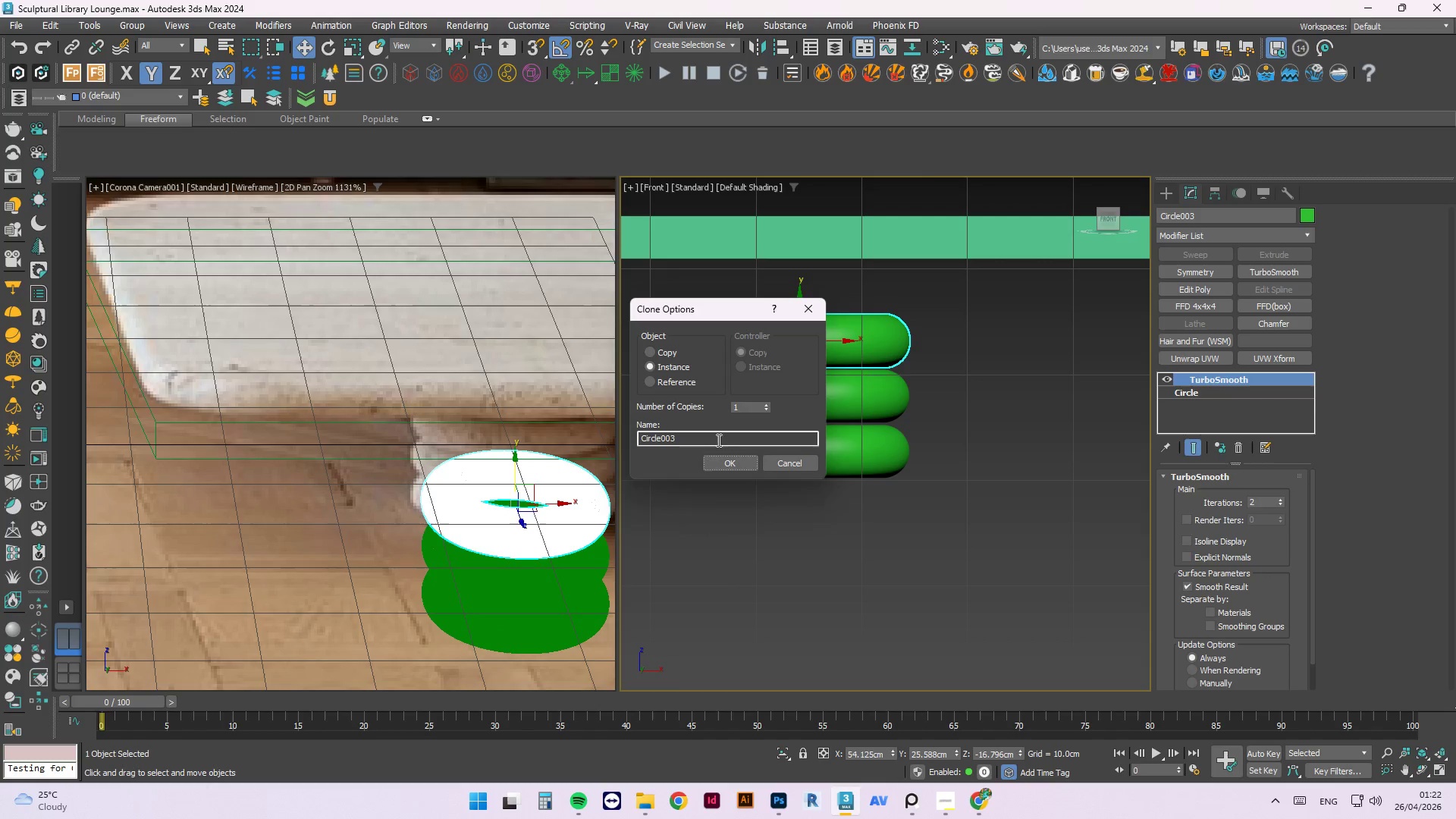 
left_click([726, 463])
 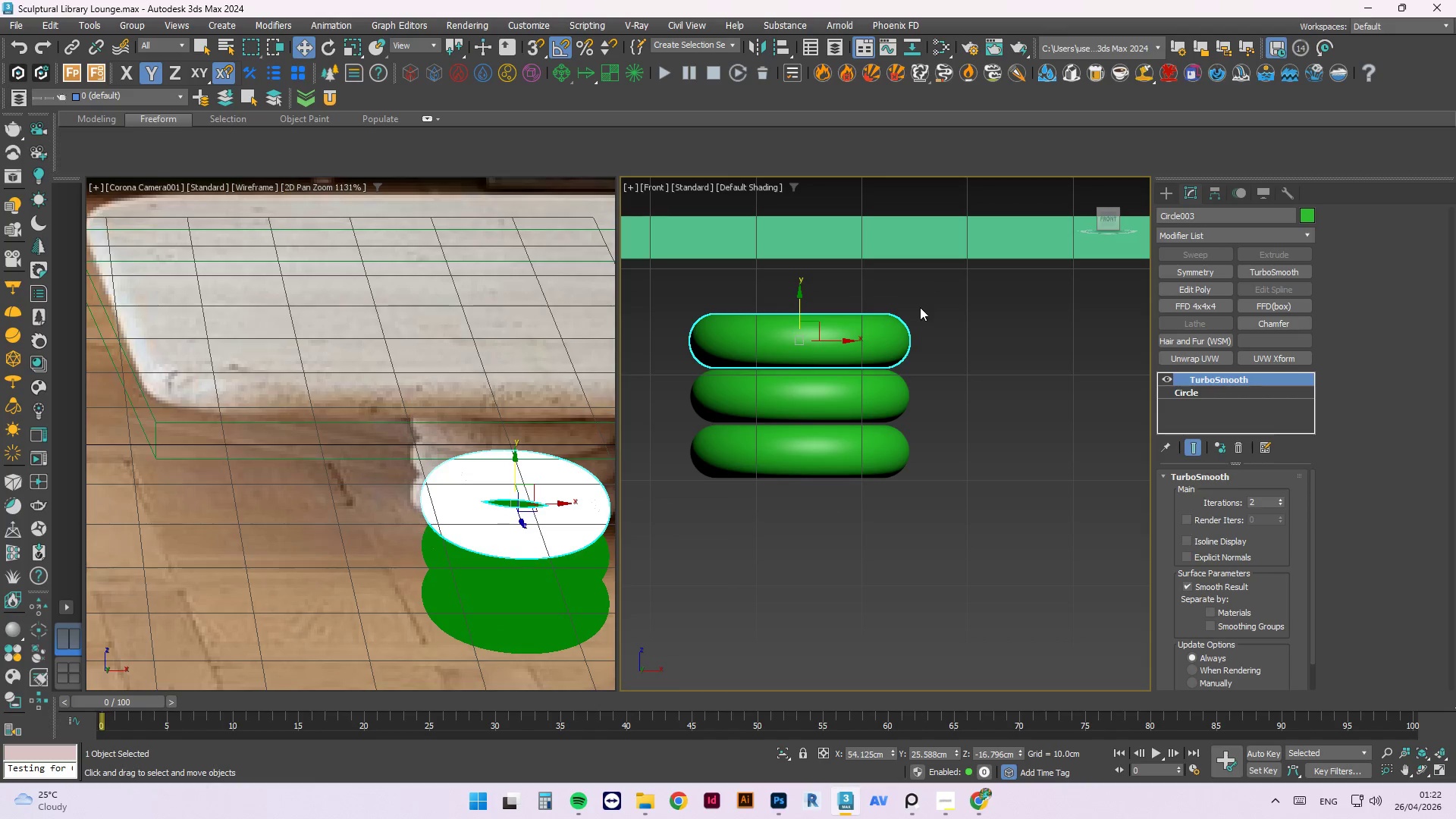 
hold_key(key=AltLeft, duration=2.34)
 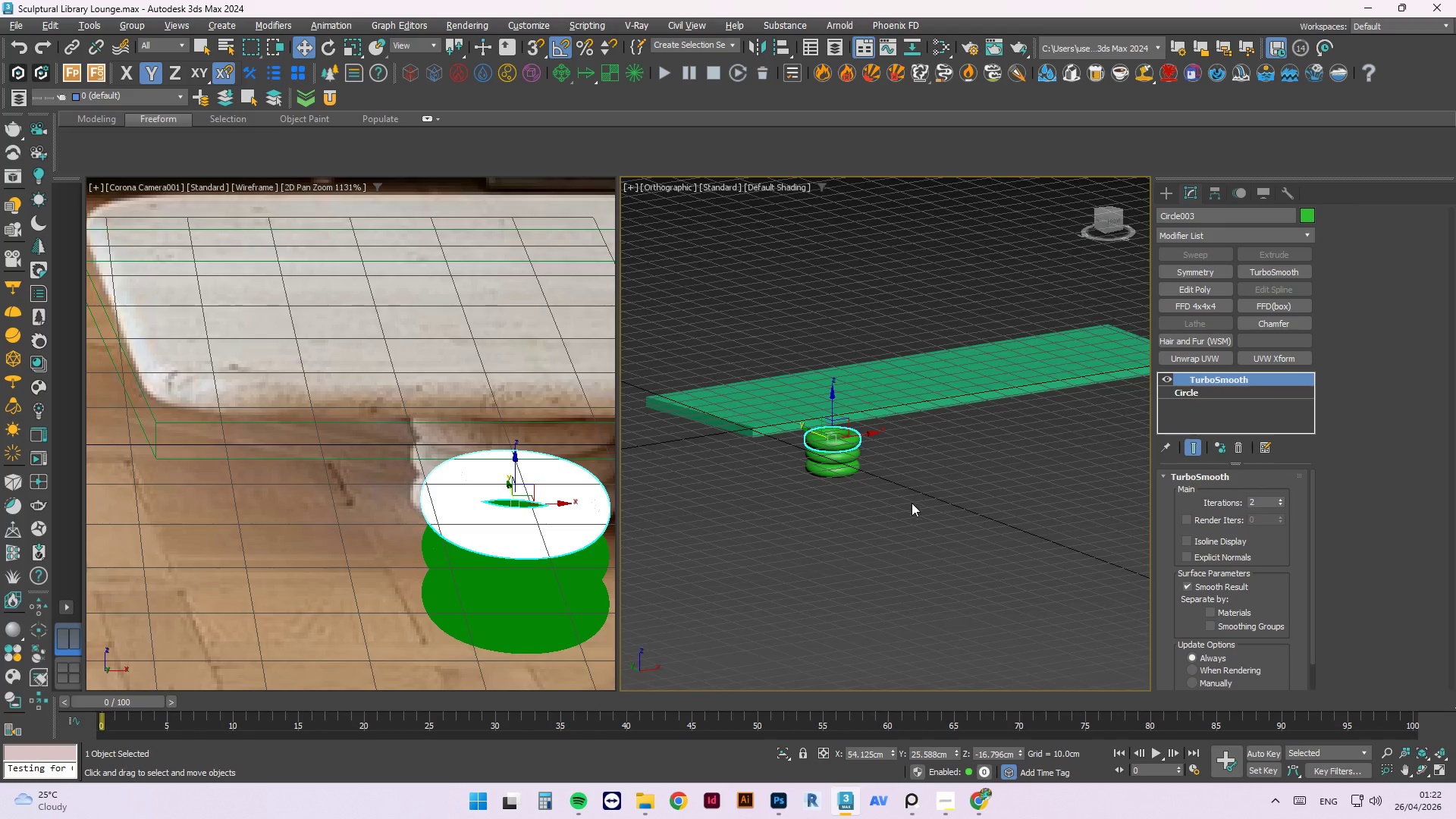 
scroll: coordinate [842, 475], scroll_direction: down, amount: 4.0
 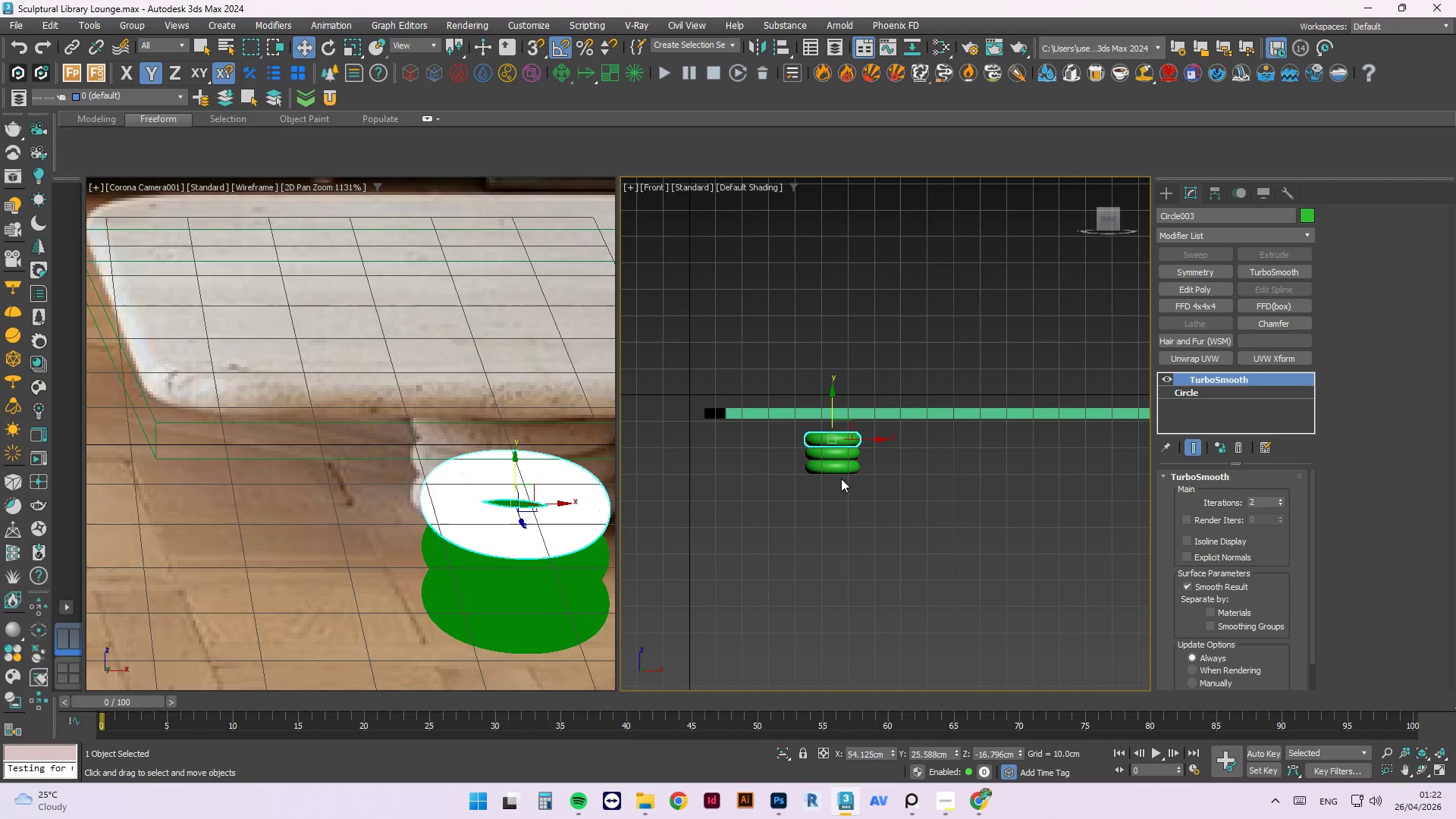 
left_click_drag(start_coordinate=[909, 503], to_coordinate=[831, 447])
 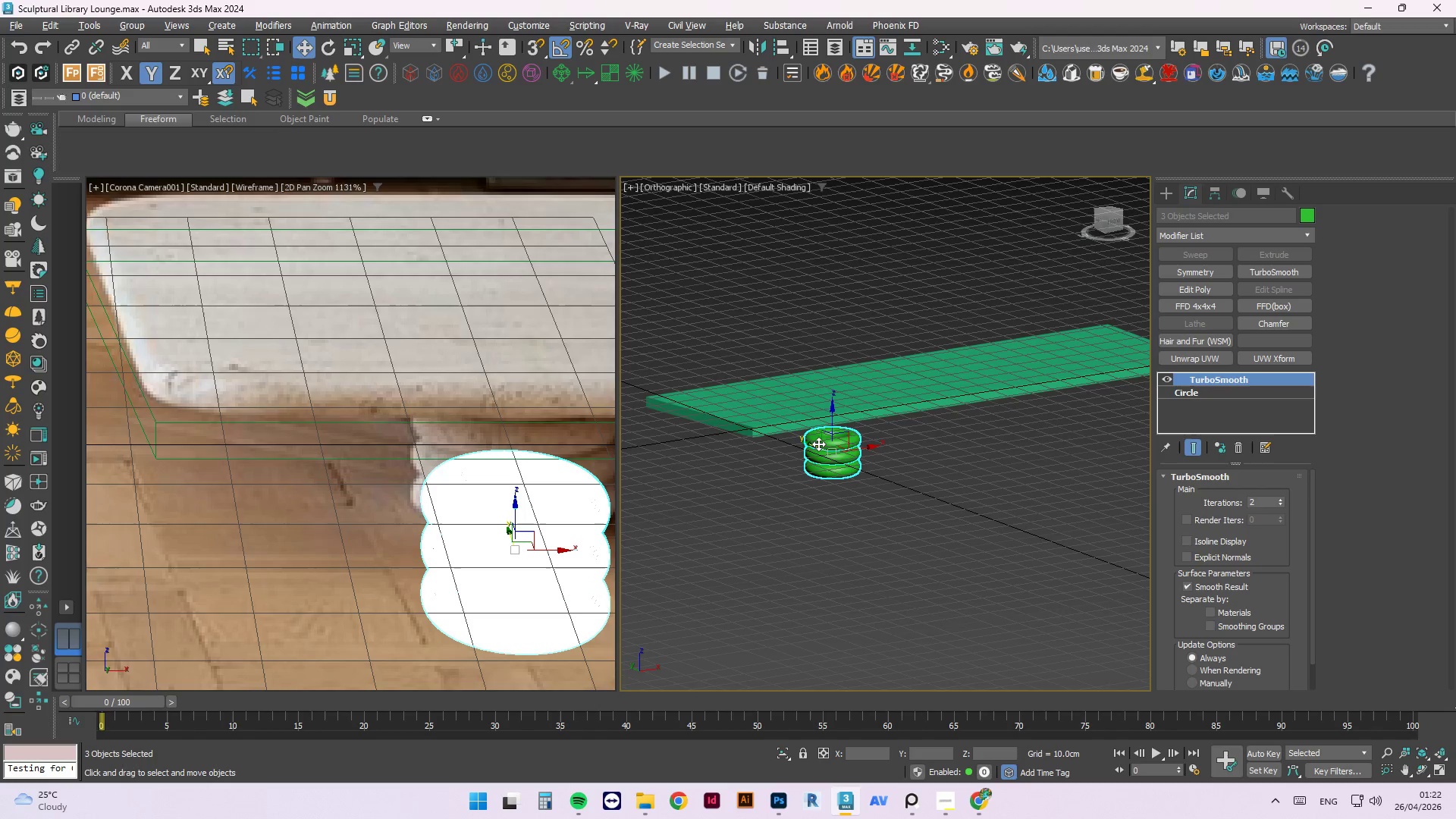 
left_click_drag(start_coordinate=[818, 444], to_coordinate=[775, 420])
 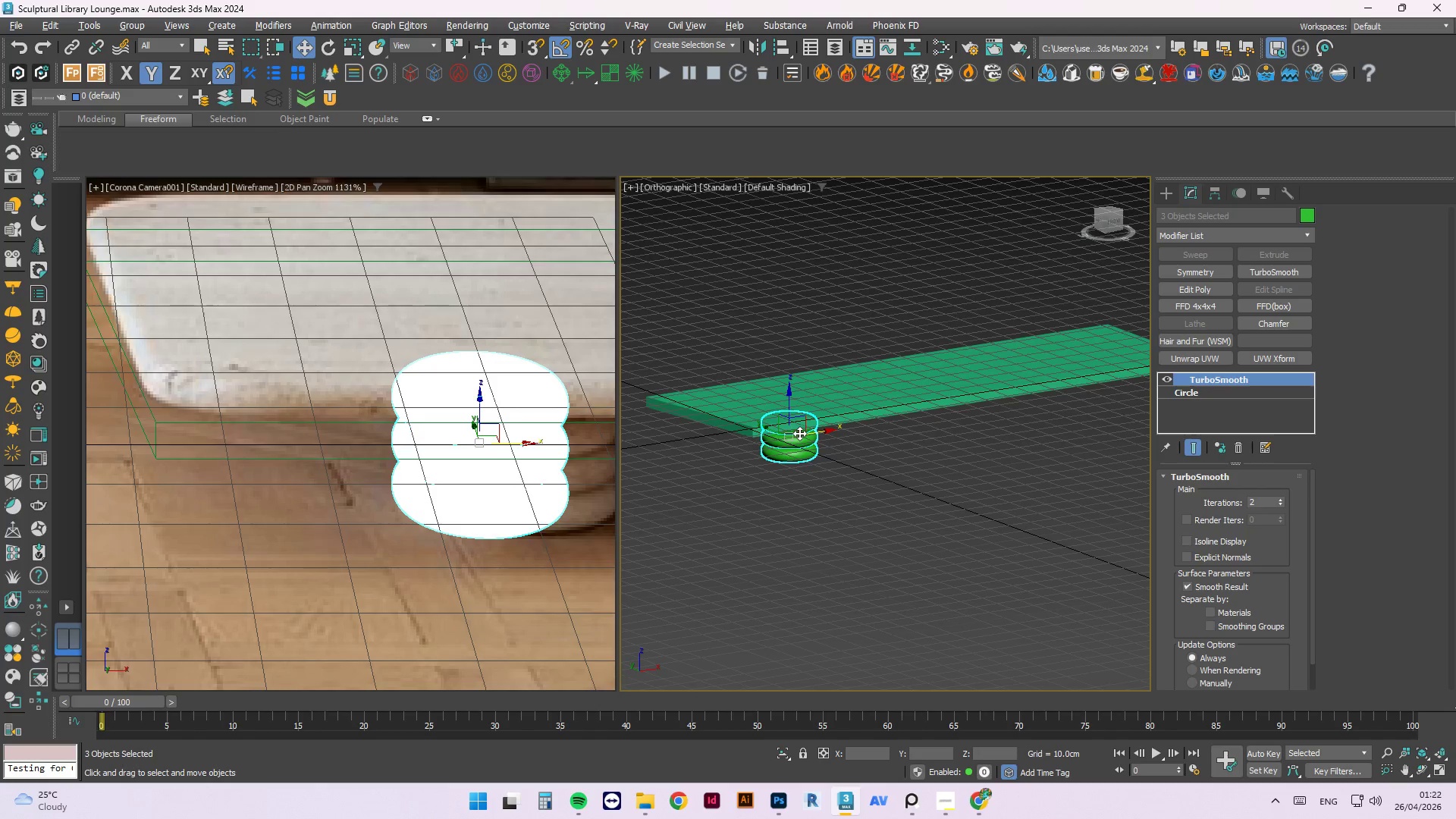 
hold_key(key=AltLeft, duration=1.62)
 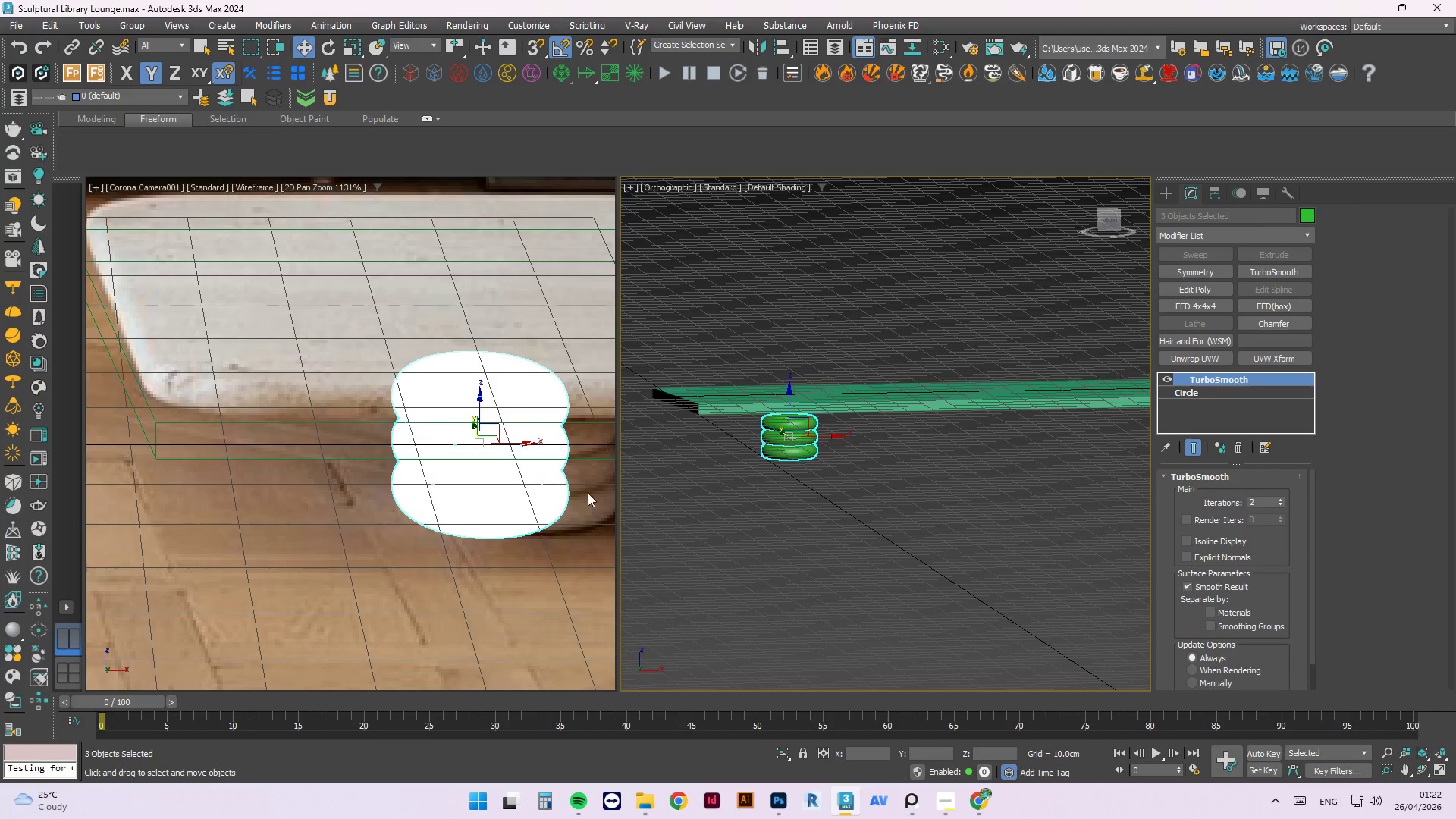 
left_click([670, 500])
 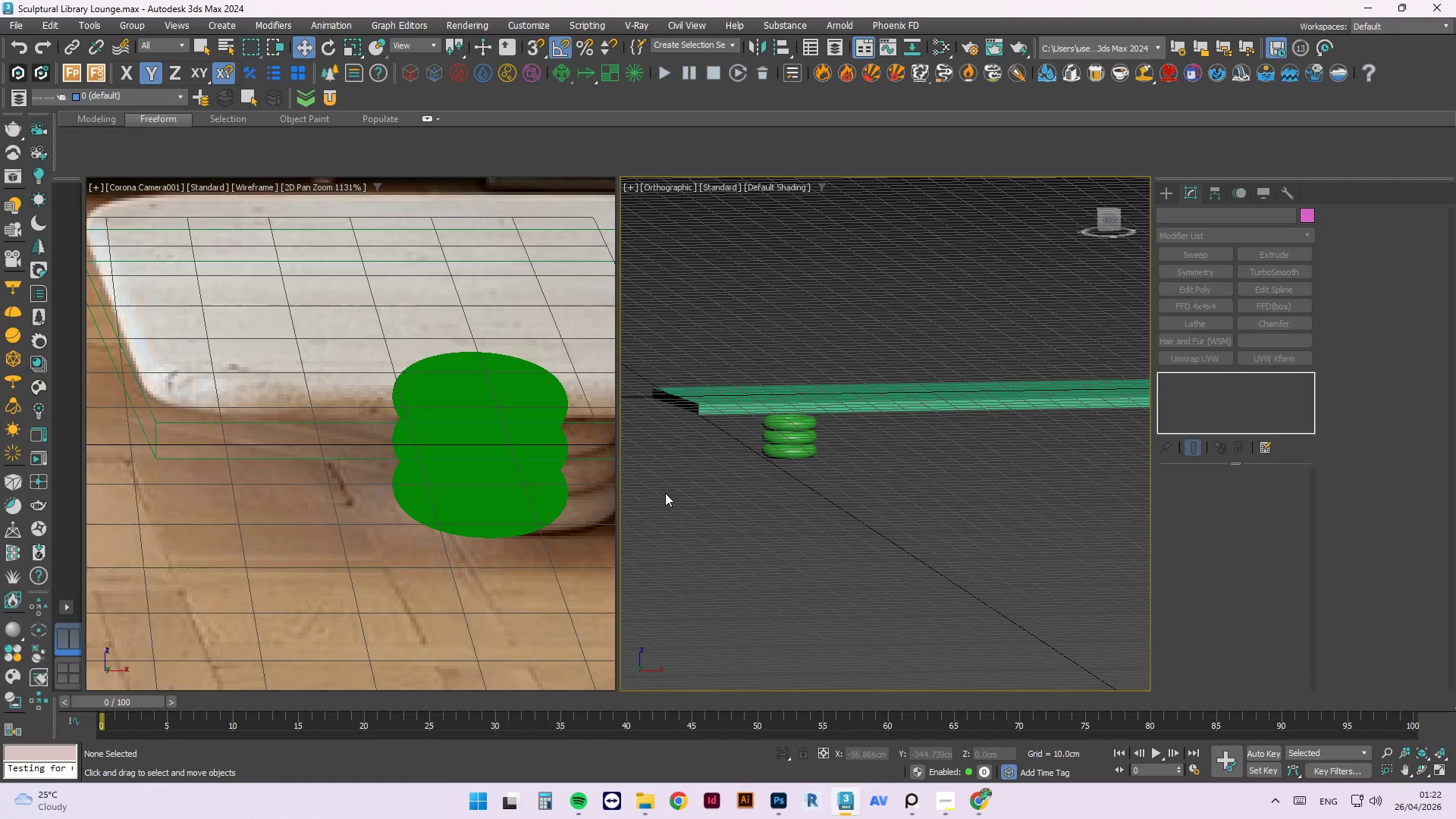 
wait(5.25)
 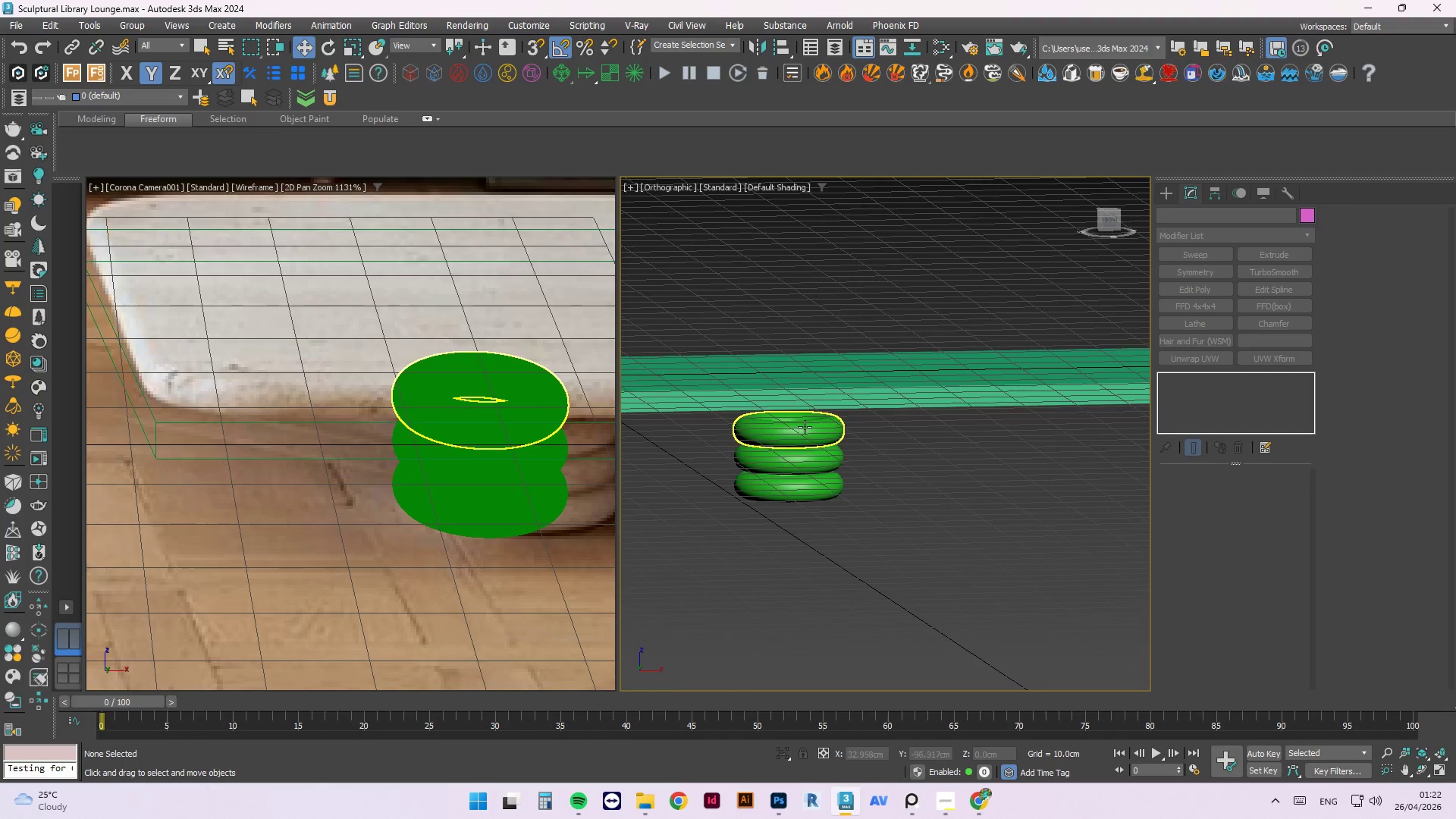 
left_click([805, 427])
 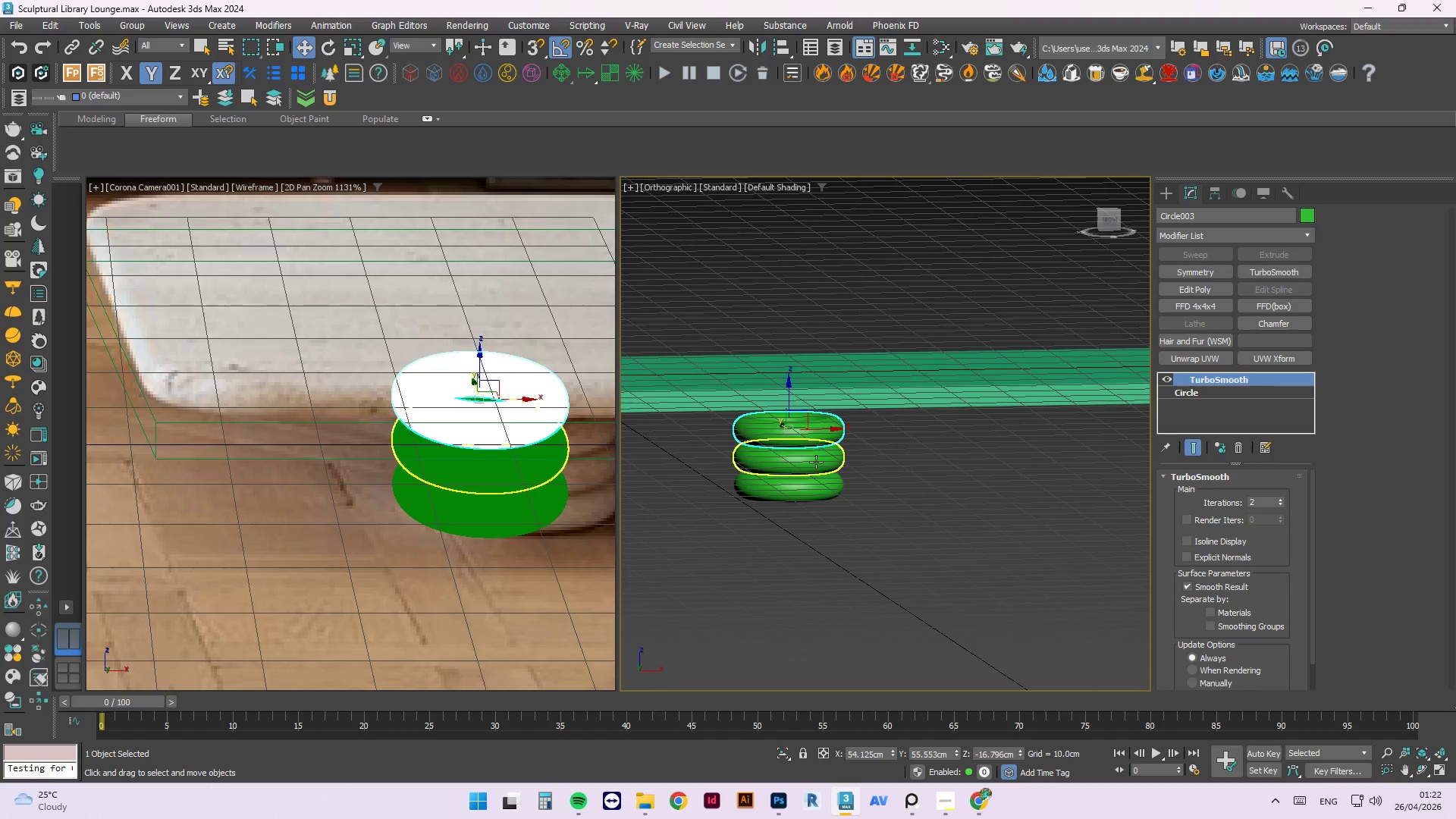 
scroll: coordinate [789, 416], scroll_direction: up, amount: 2.0
 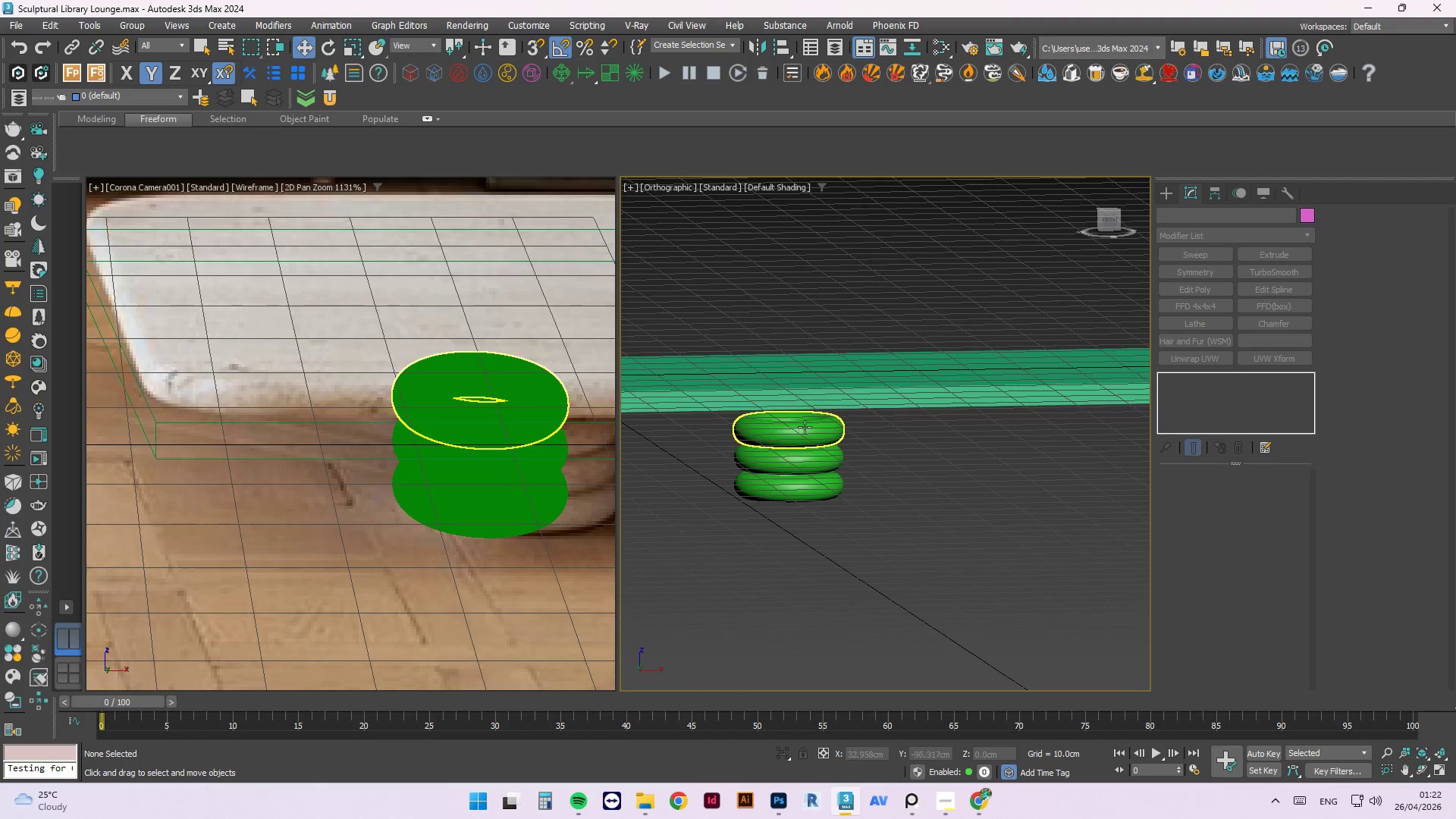 
hold_key(key=ControlLeft, duration=0.89)
double_click([819, 485])
 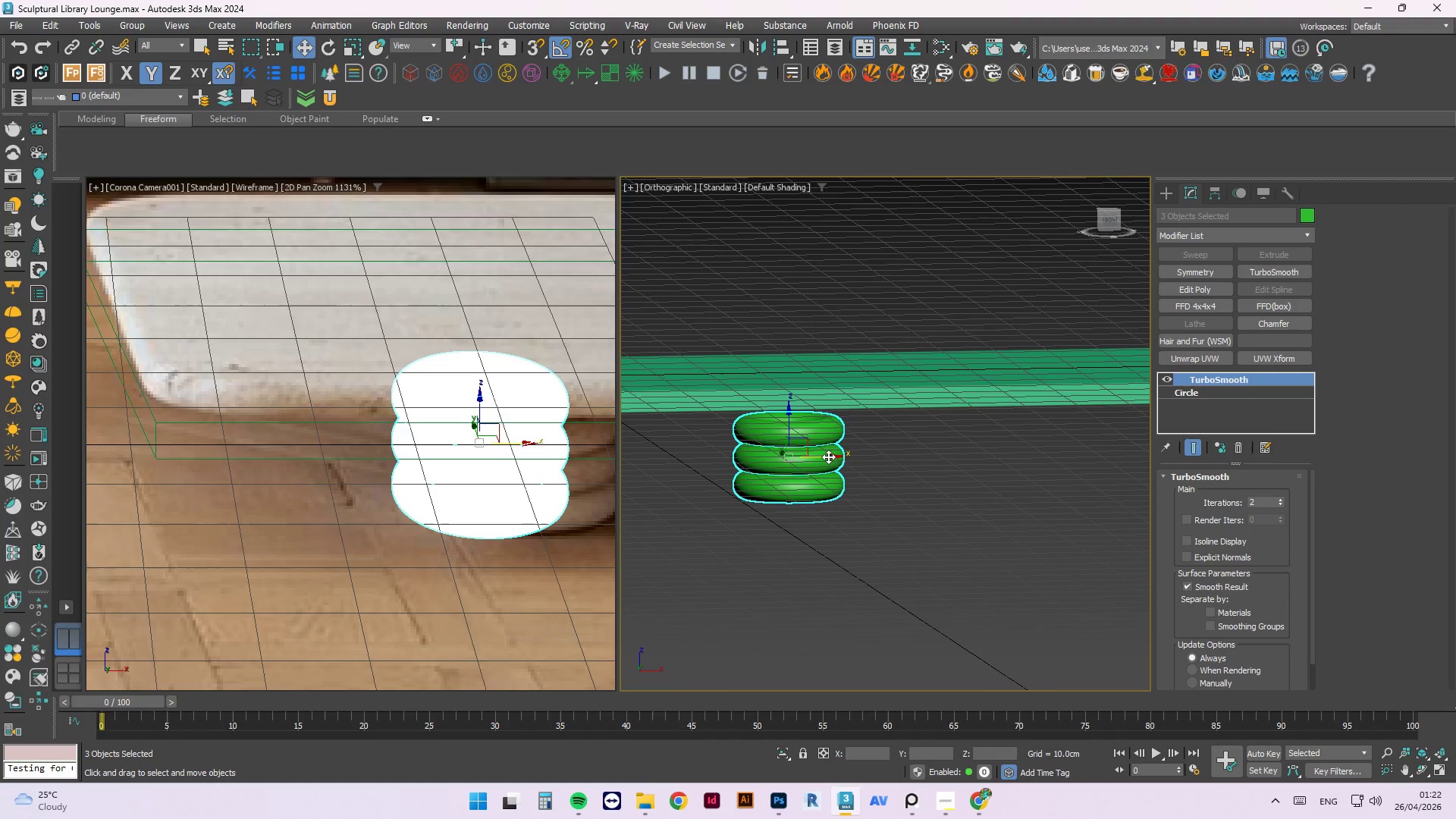 
left_click_drag(start_coordinate=[828, 457], to_coordinate=[850, 469])
 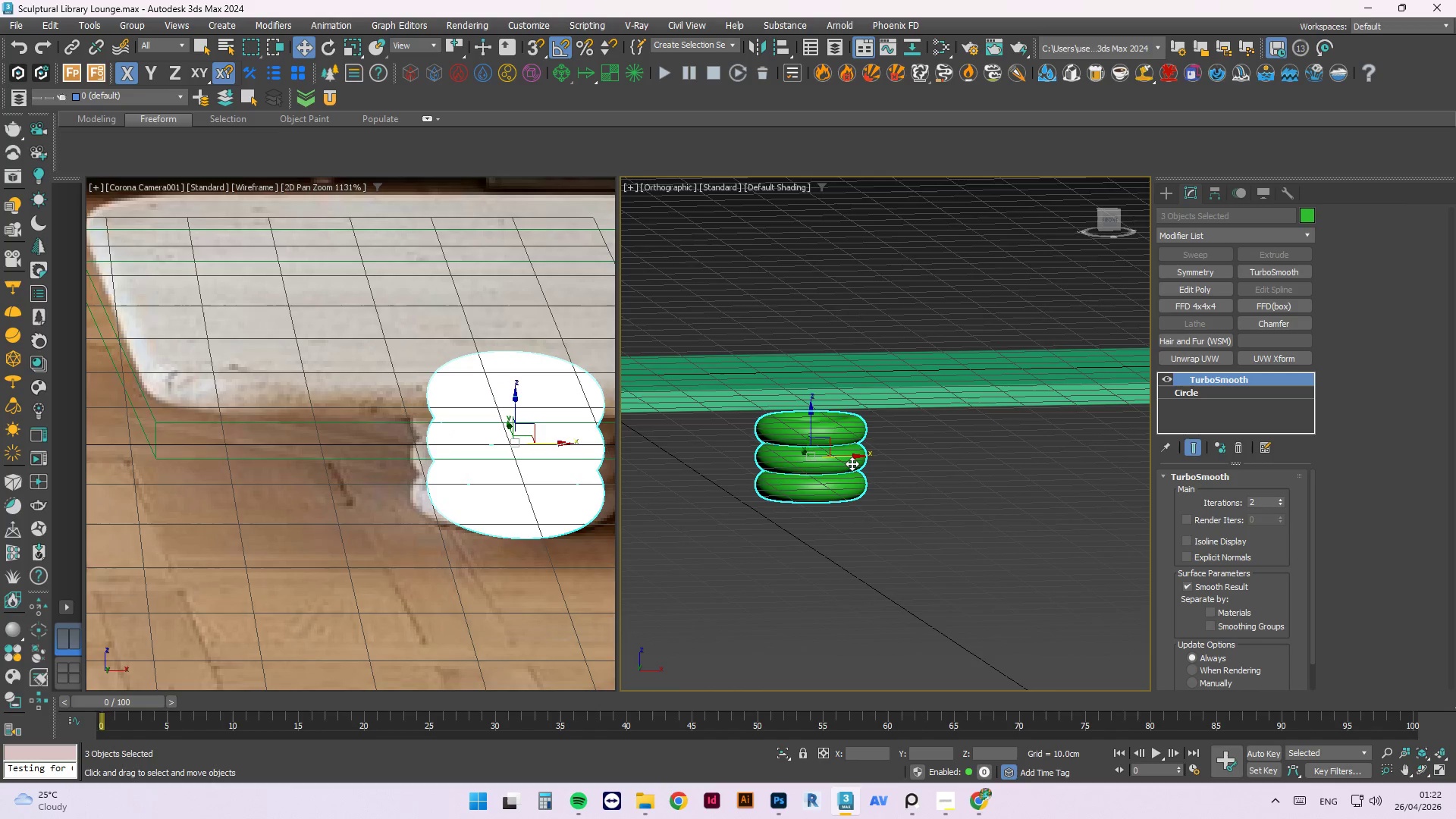 
left_click_drag(start_coordinate=[852, 461], to_coordinate=[936, 457])
 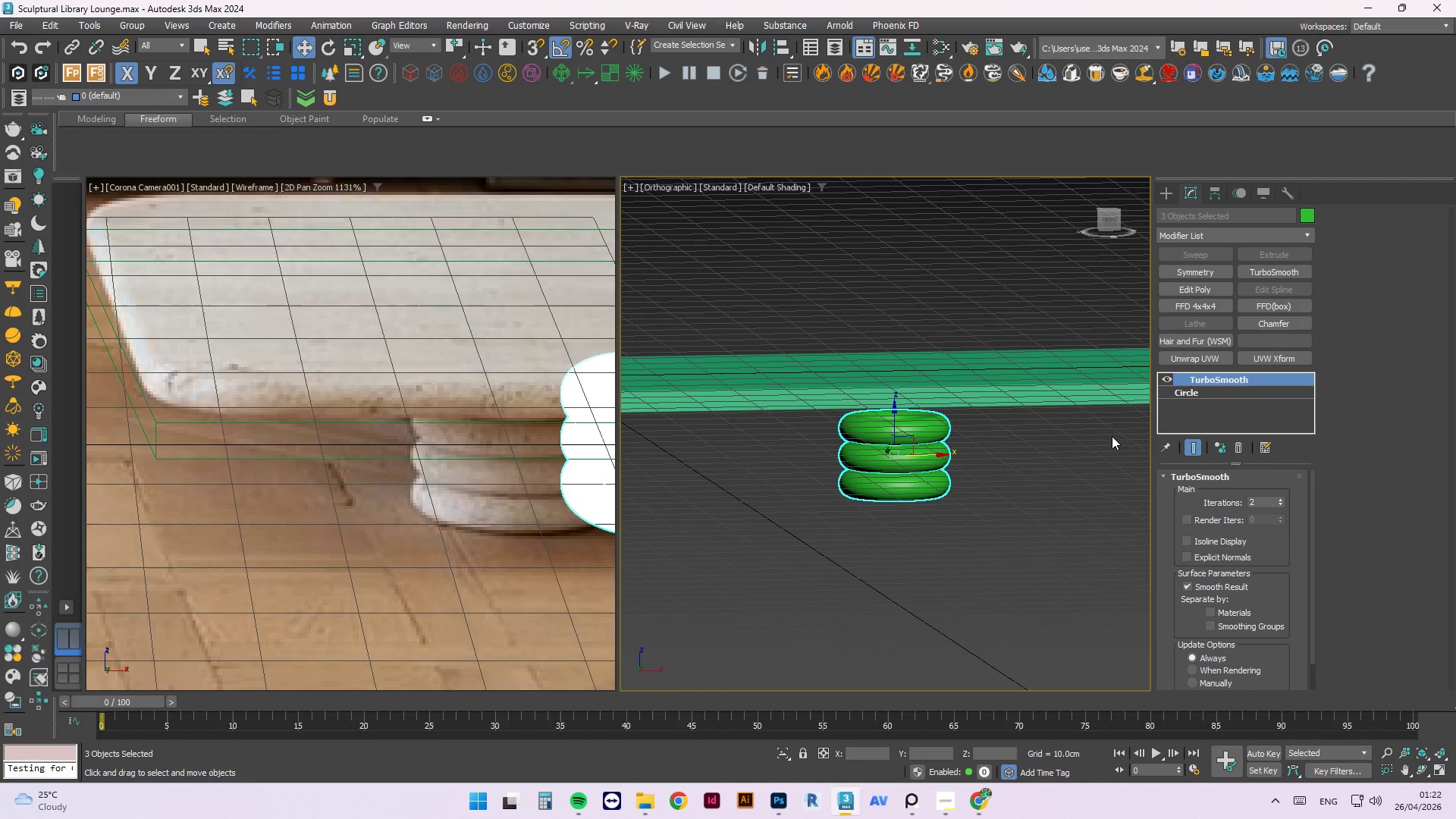 
left_click([1100, 453])
 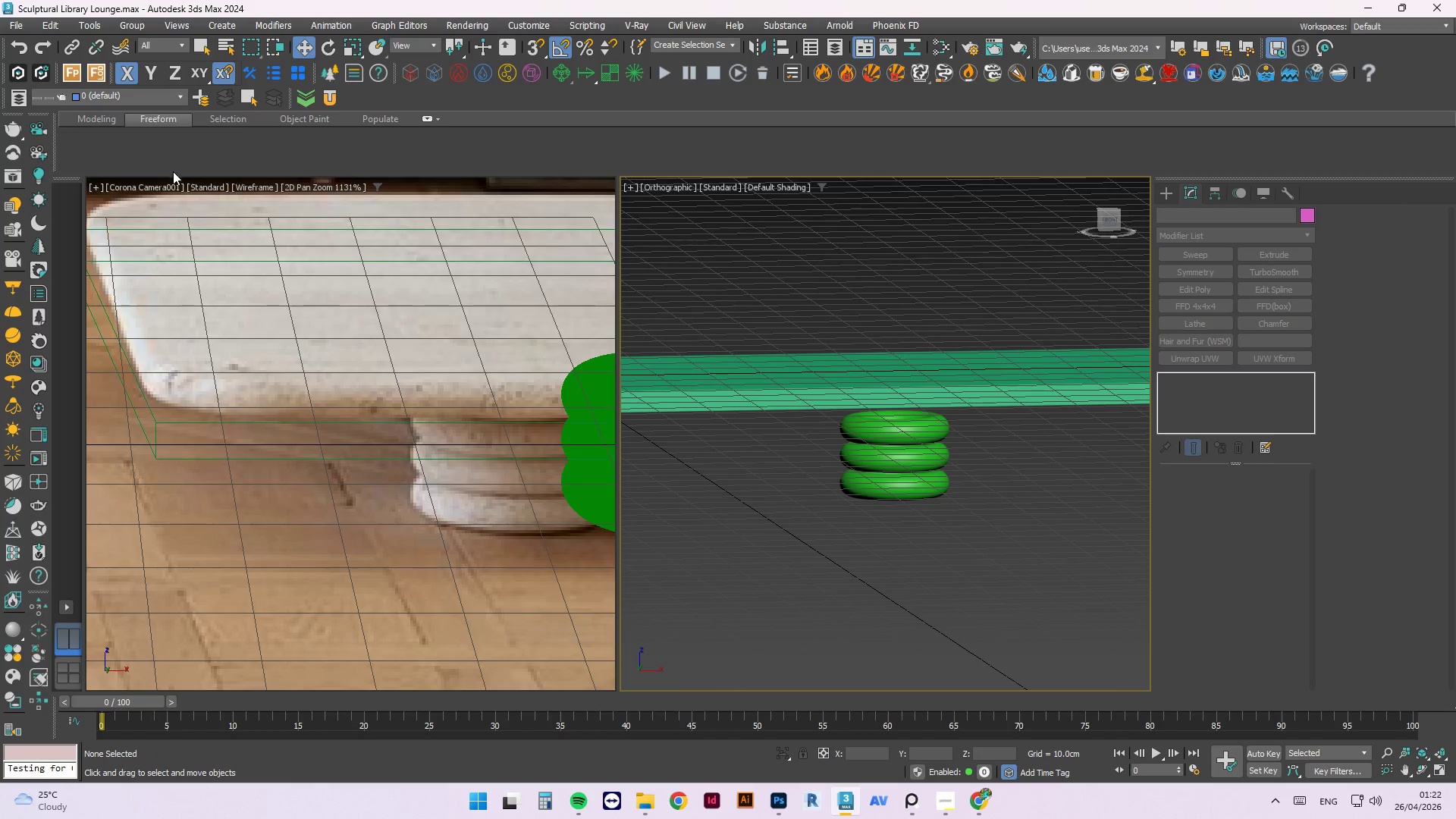 
left_click([159, 188])
 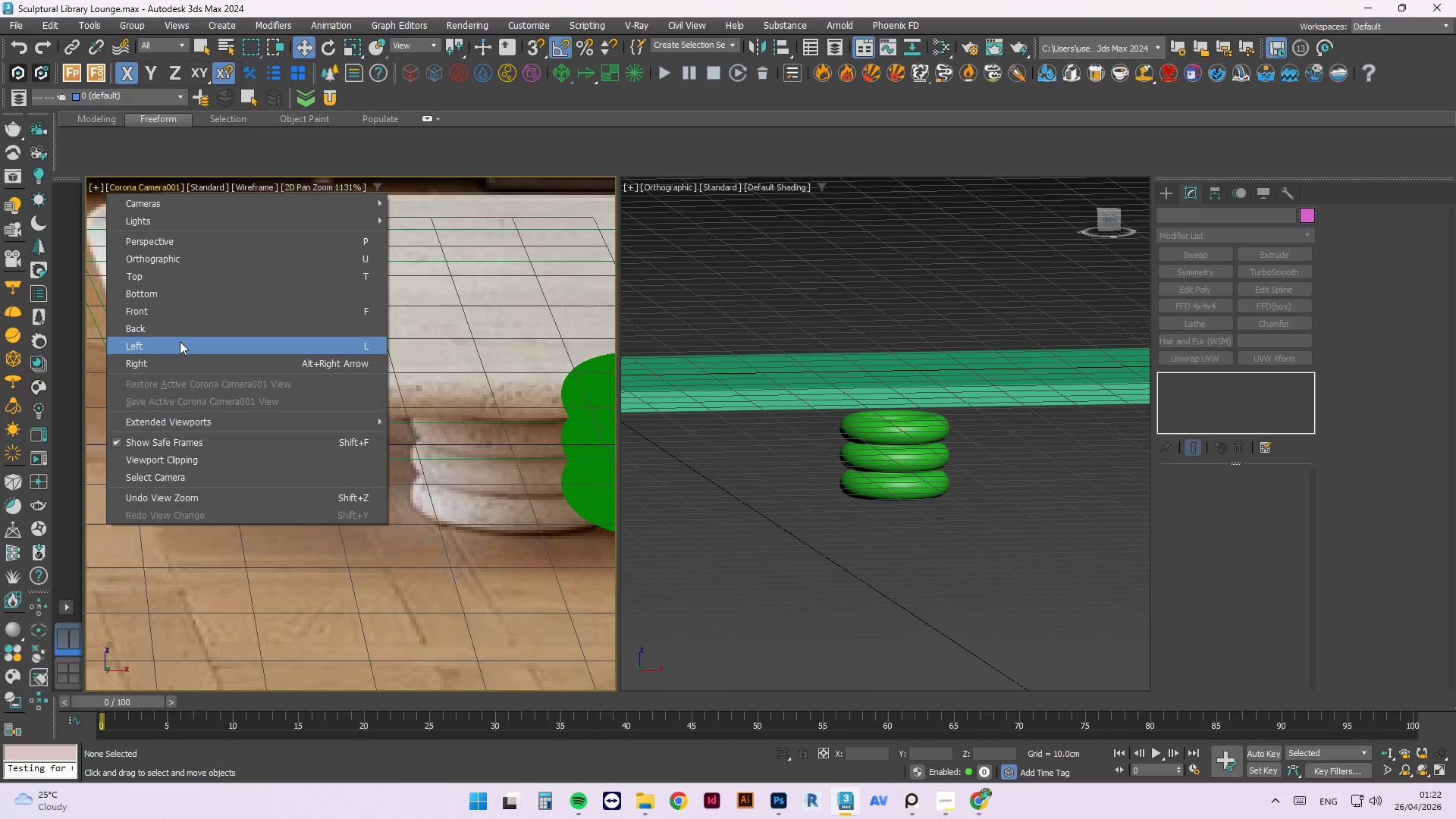 
wait(5.31)
 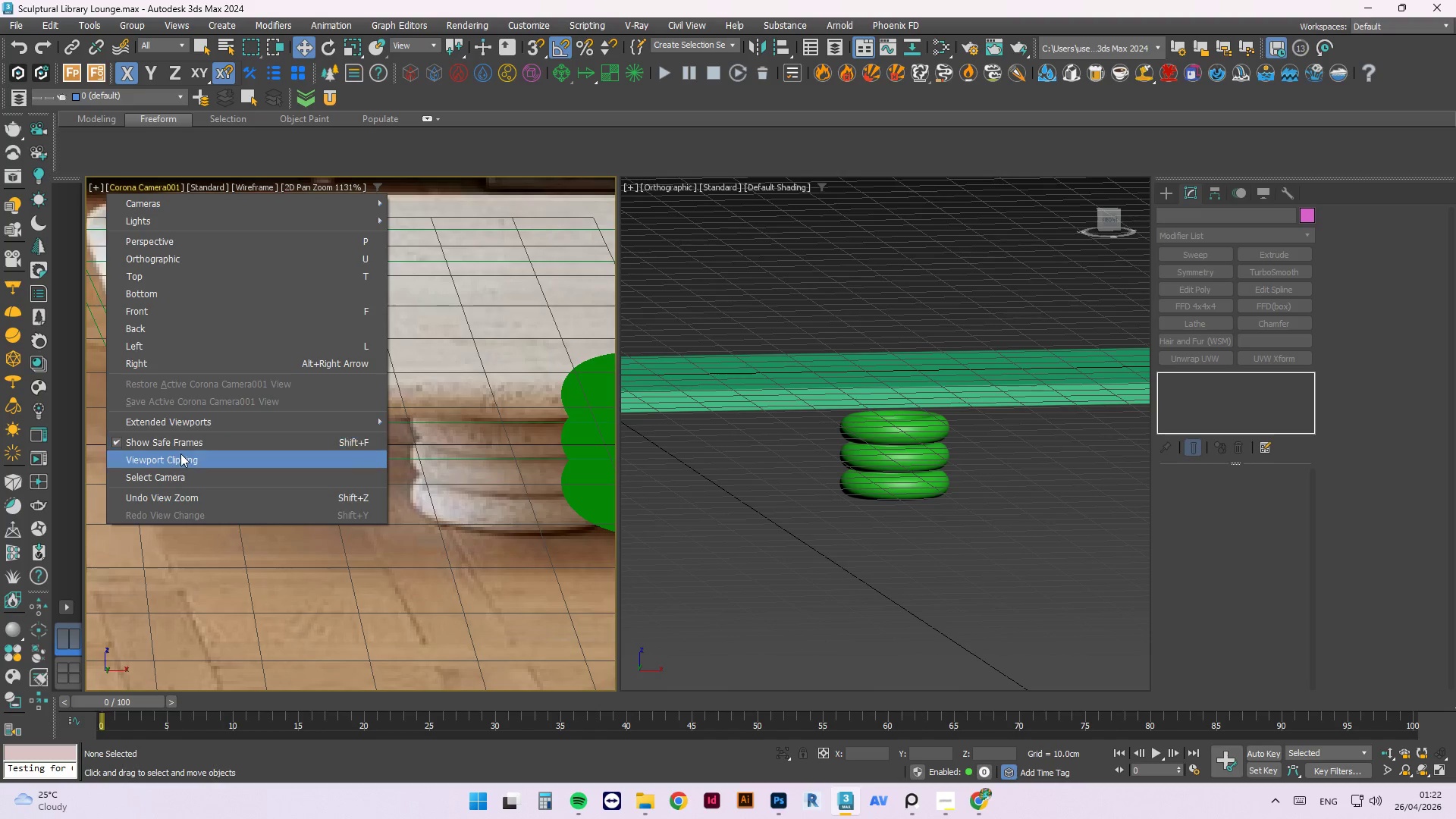 
left_click([187, 472])
 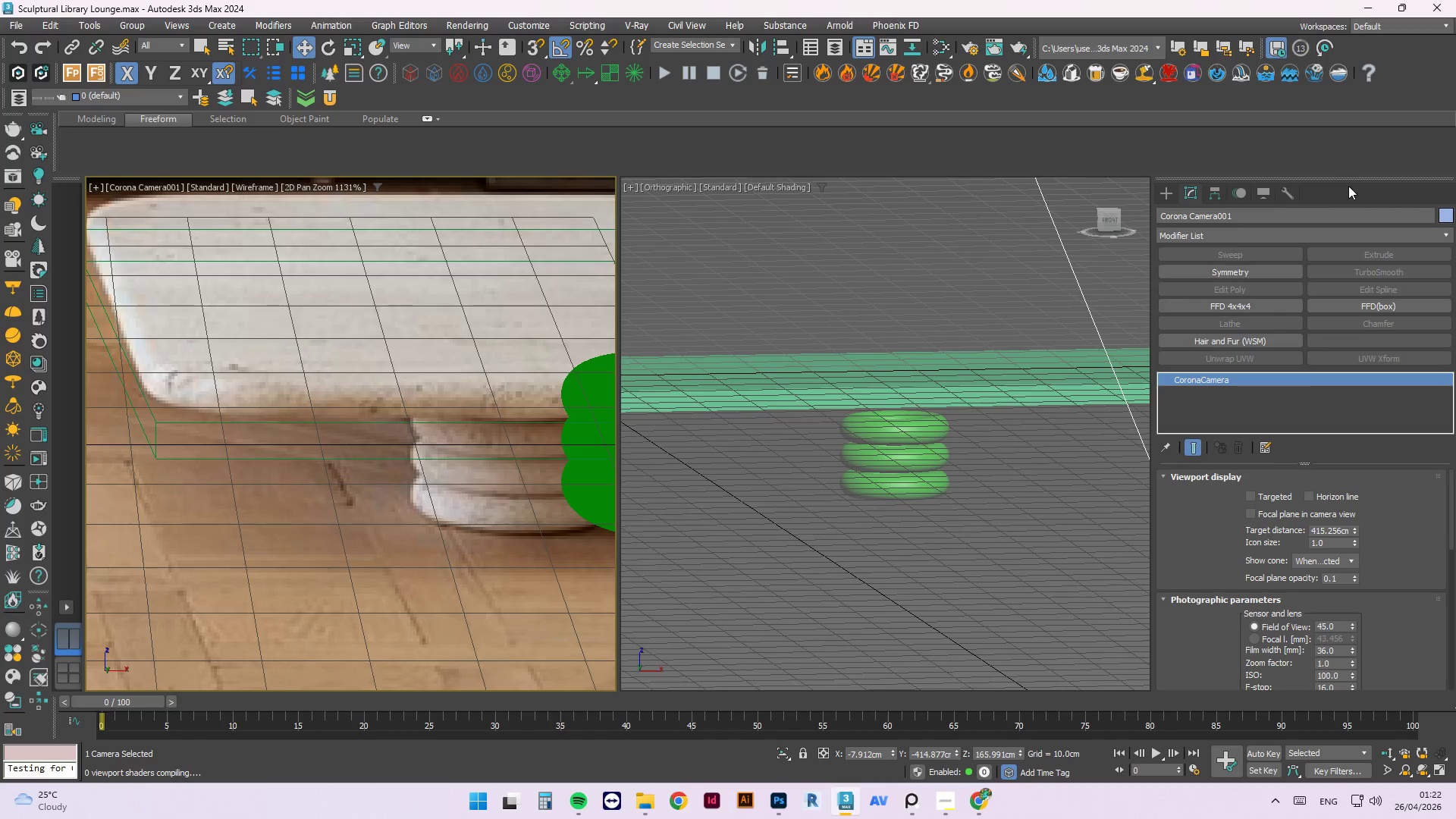 
left_click([1278, 195])
 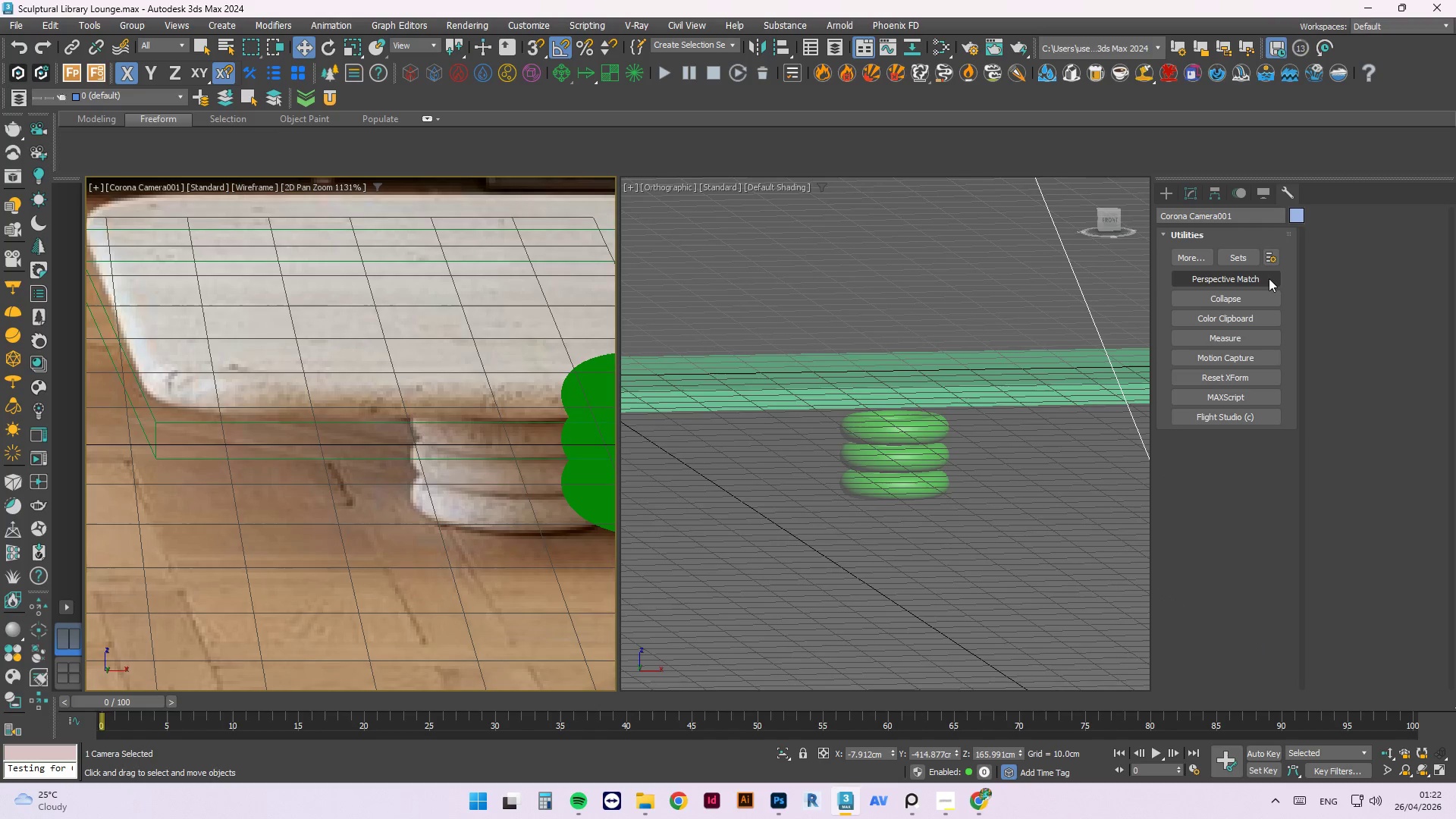 
left_click([1246, 275])
 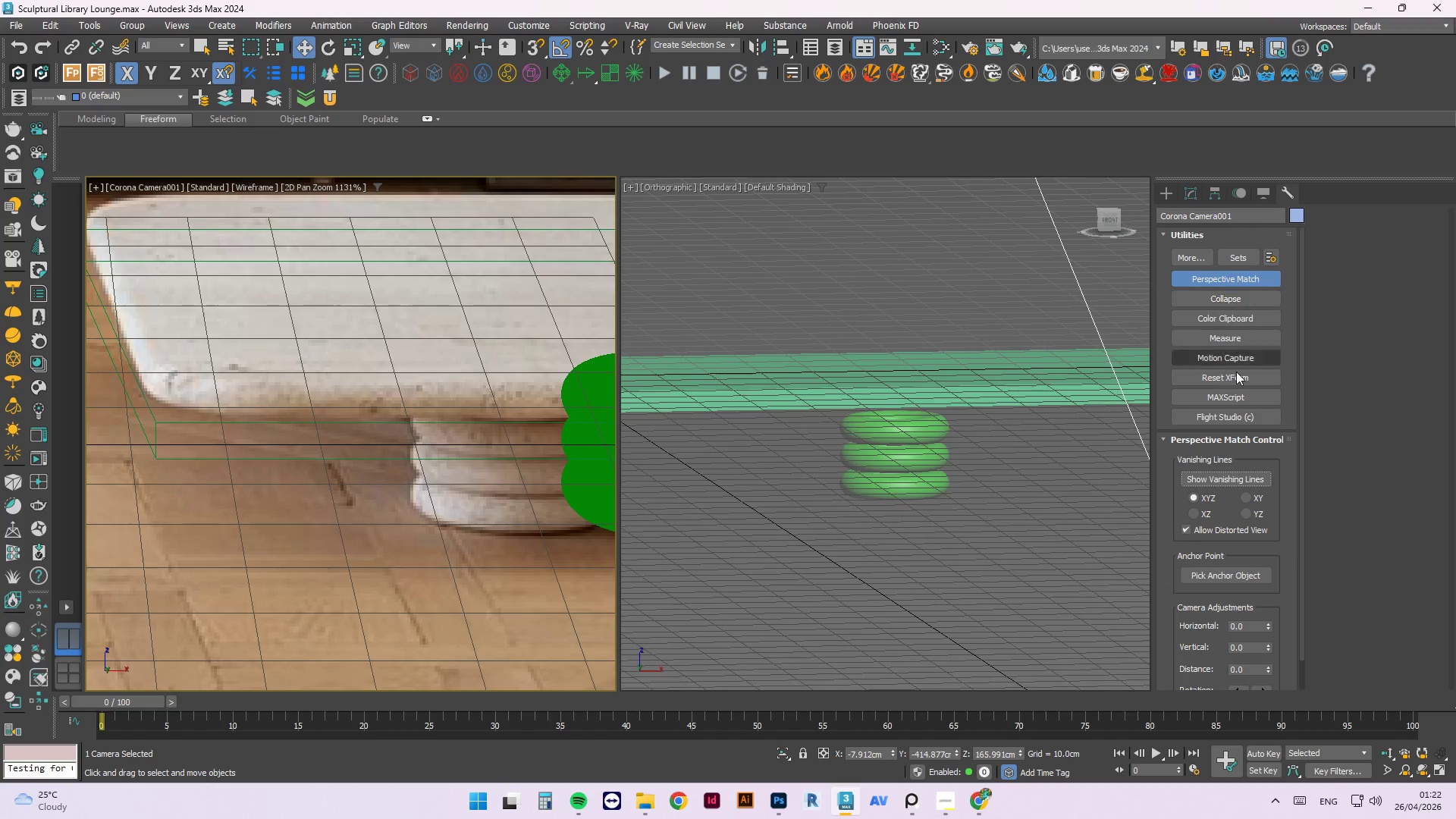 
left_click([1232, 477])
 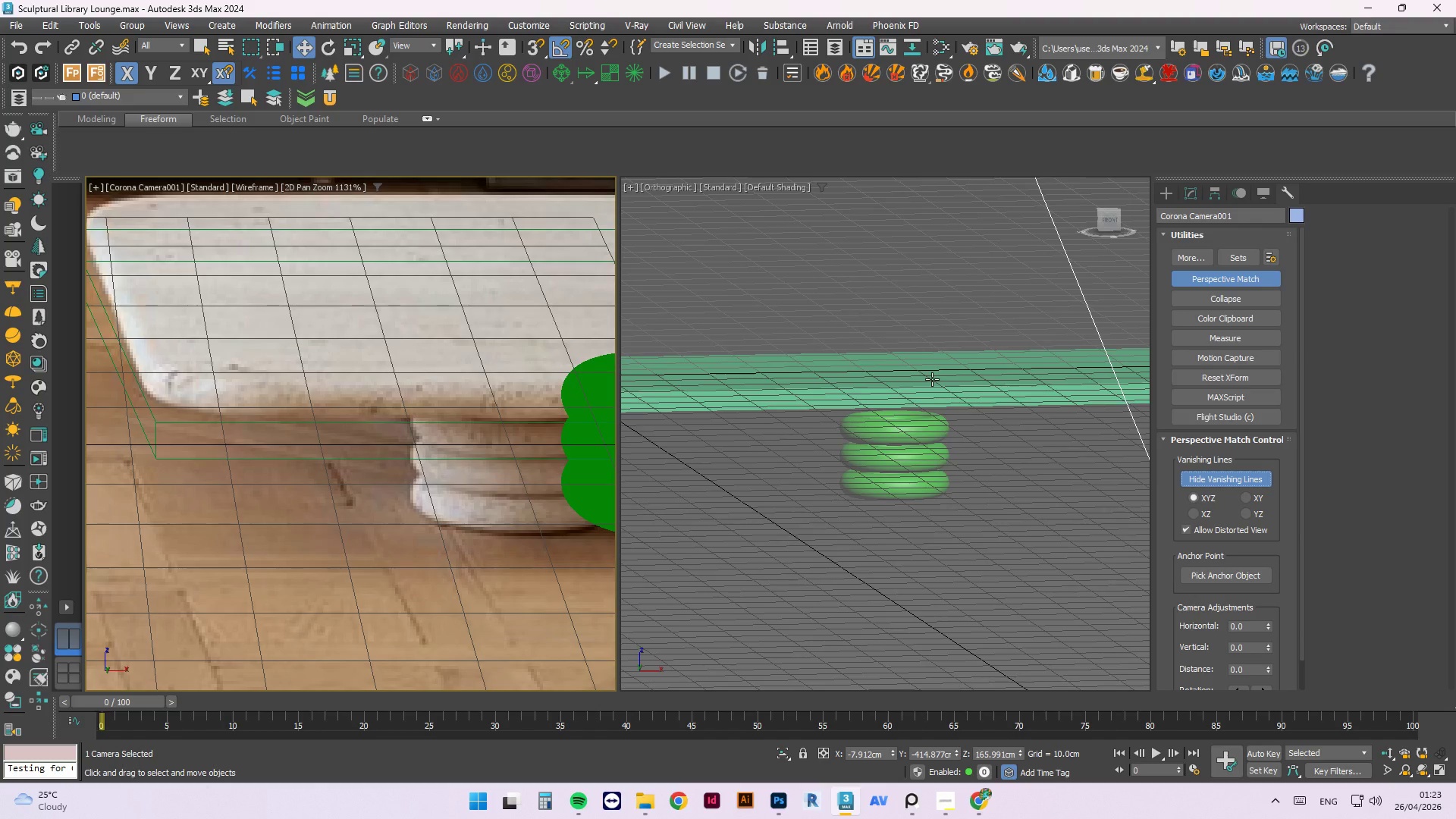 
wait(14.66)
 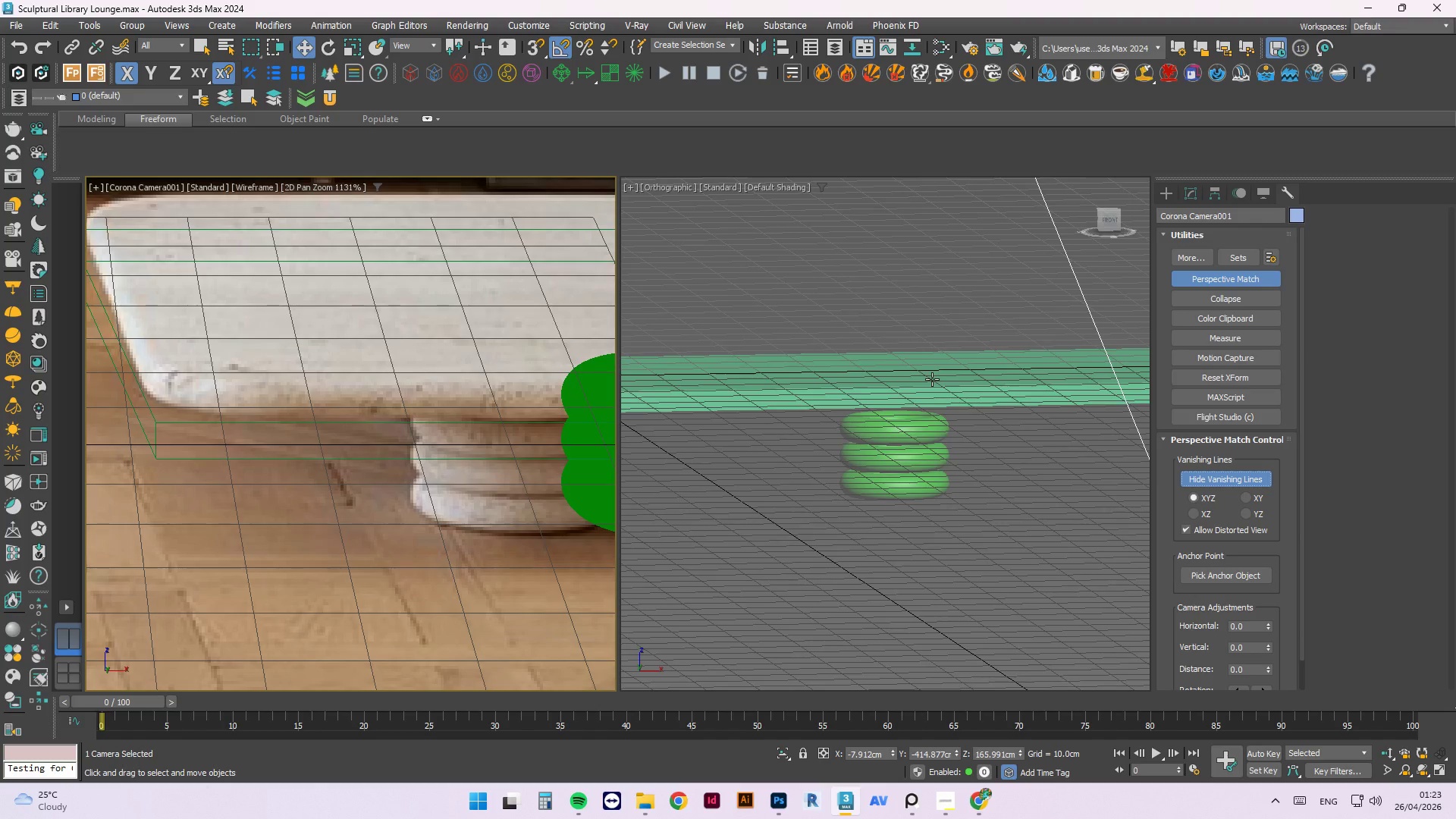 
scroll: coordinate [1040, 750], scroll_direction: down, amount: 2.0
 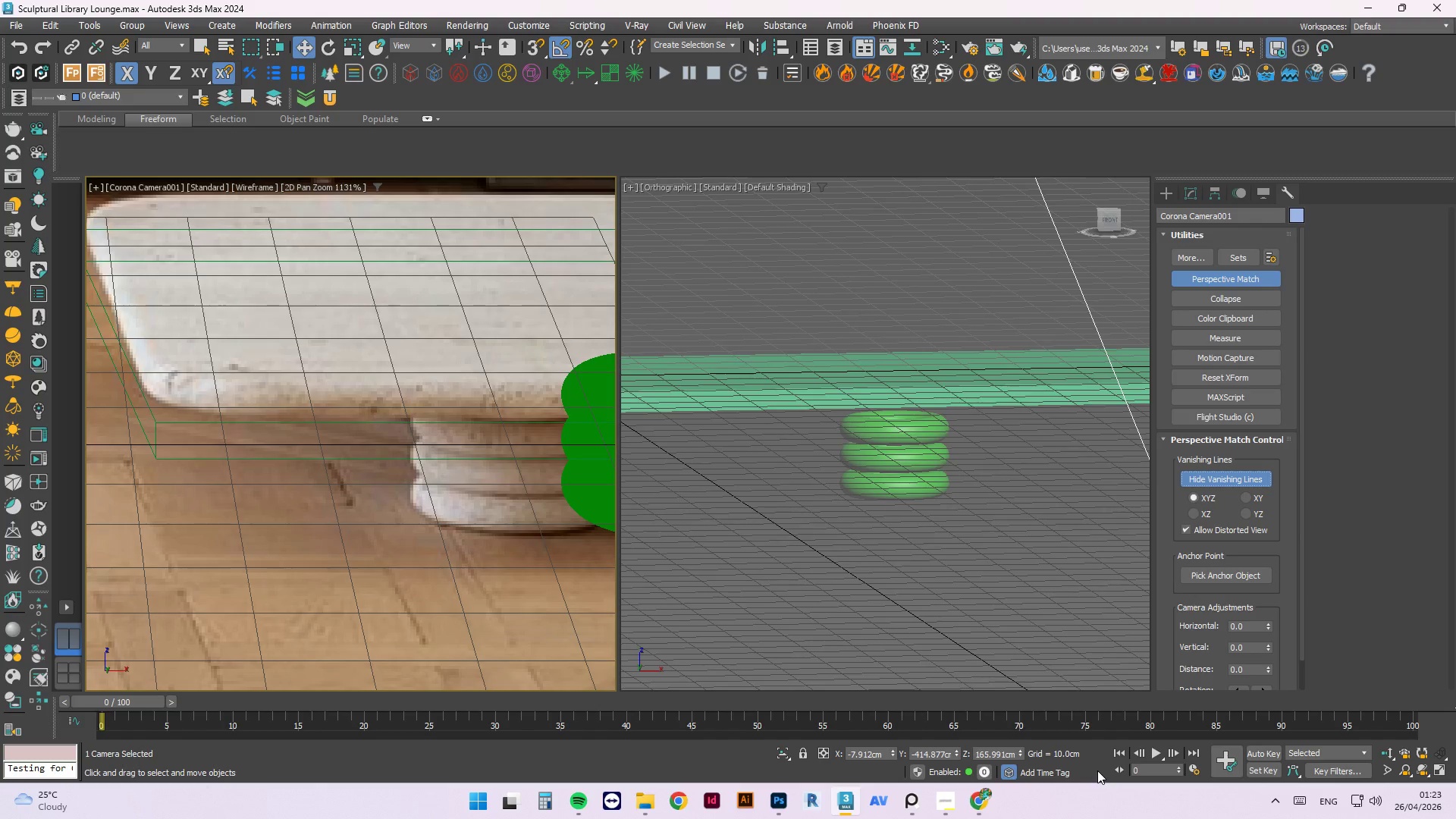 
wait(7.96)
 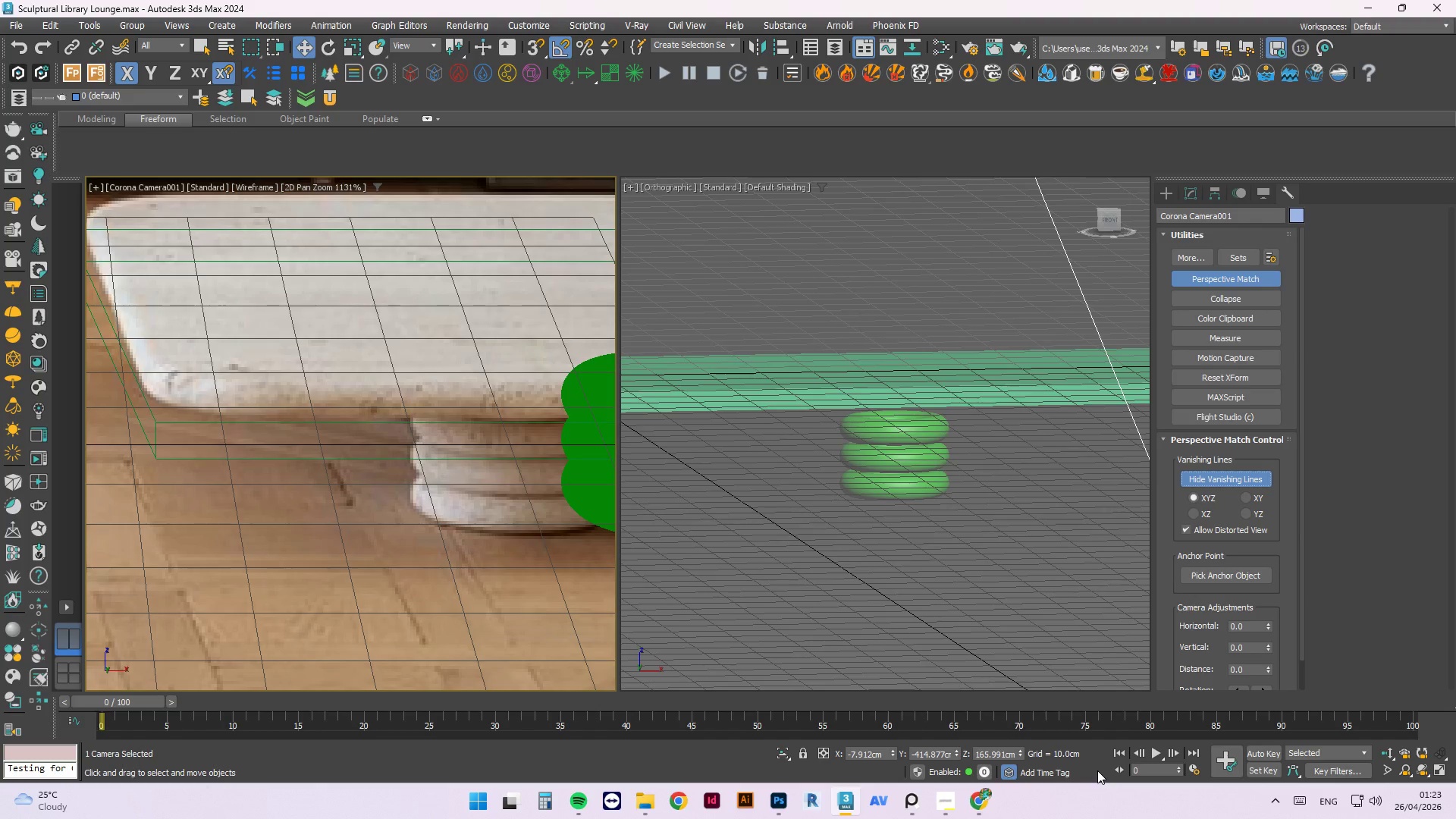 
scroll: coordinate [566, 525], scroll_direction: down, amount: 8.0
 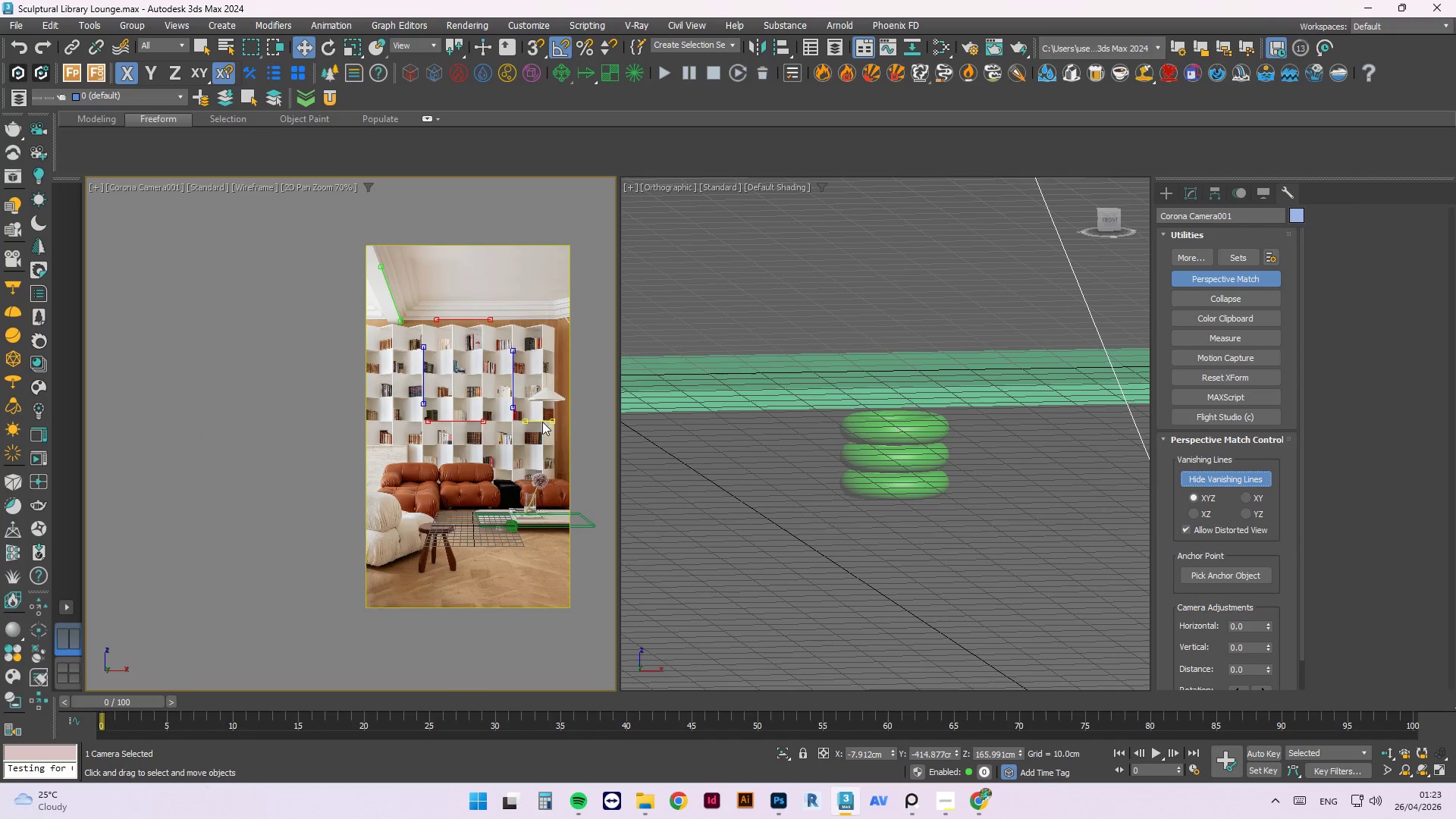 
left_click_drag(start_coordinate=[540, 422], to_coordinate=[523, 517])
 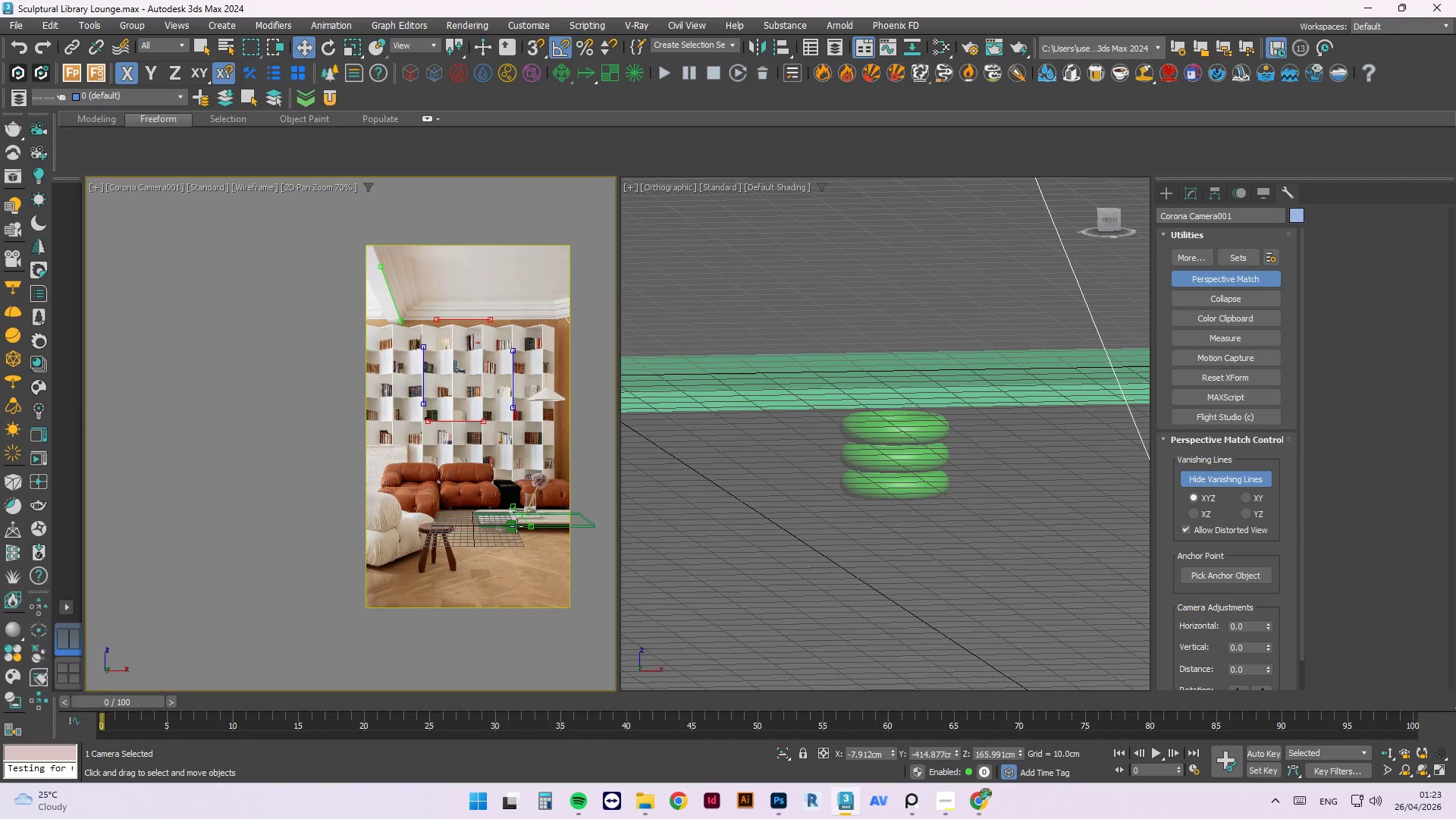 
scroll: coordinate [534, 504], scroll_direction: up, amount: 6.0
 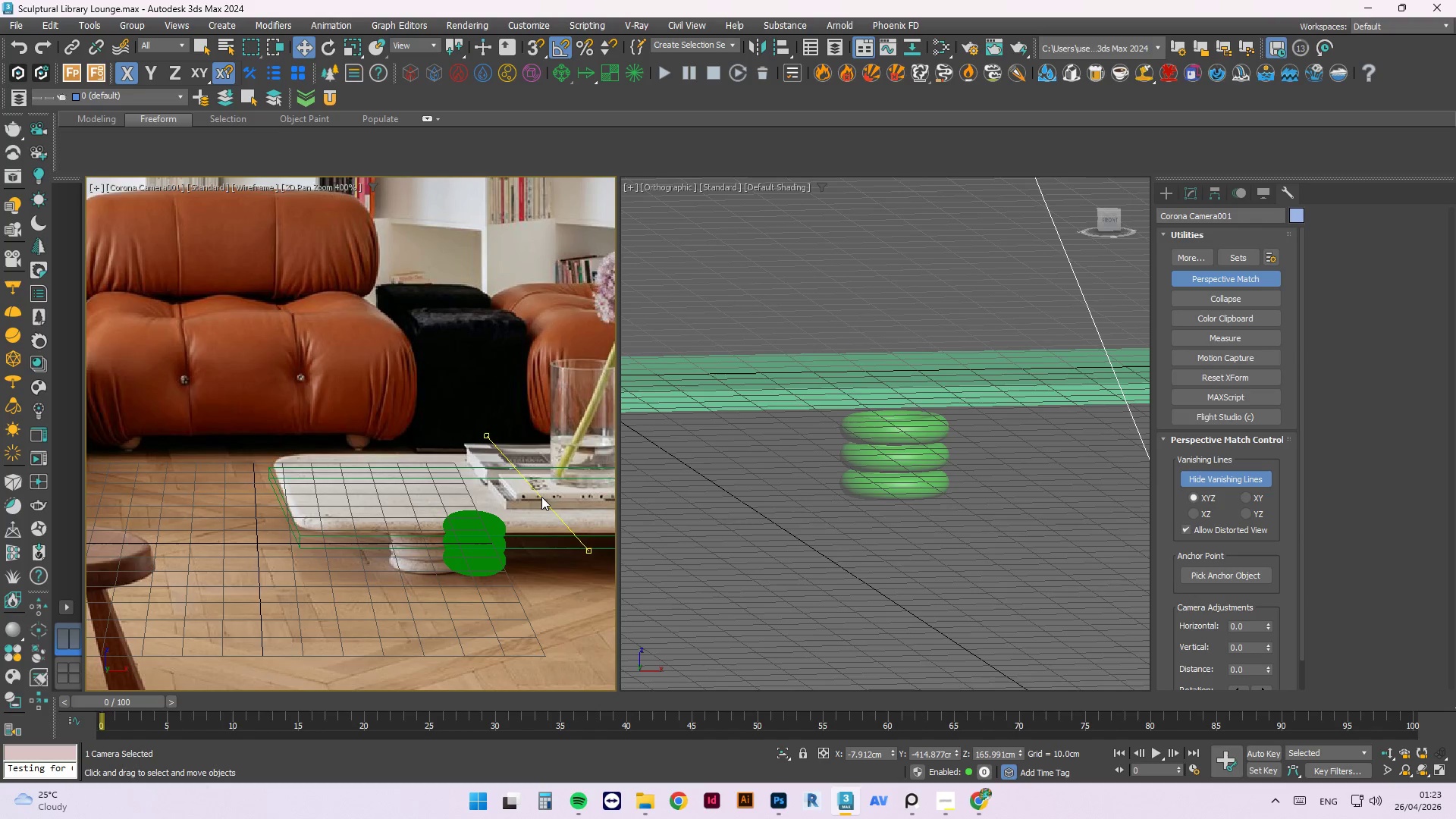 
left_click_drag(start_coordinate=[541, 497], to_coordinate=[298, 532])
 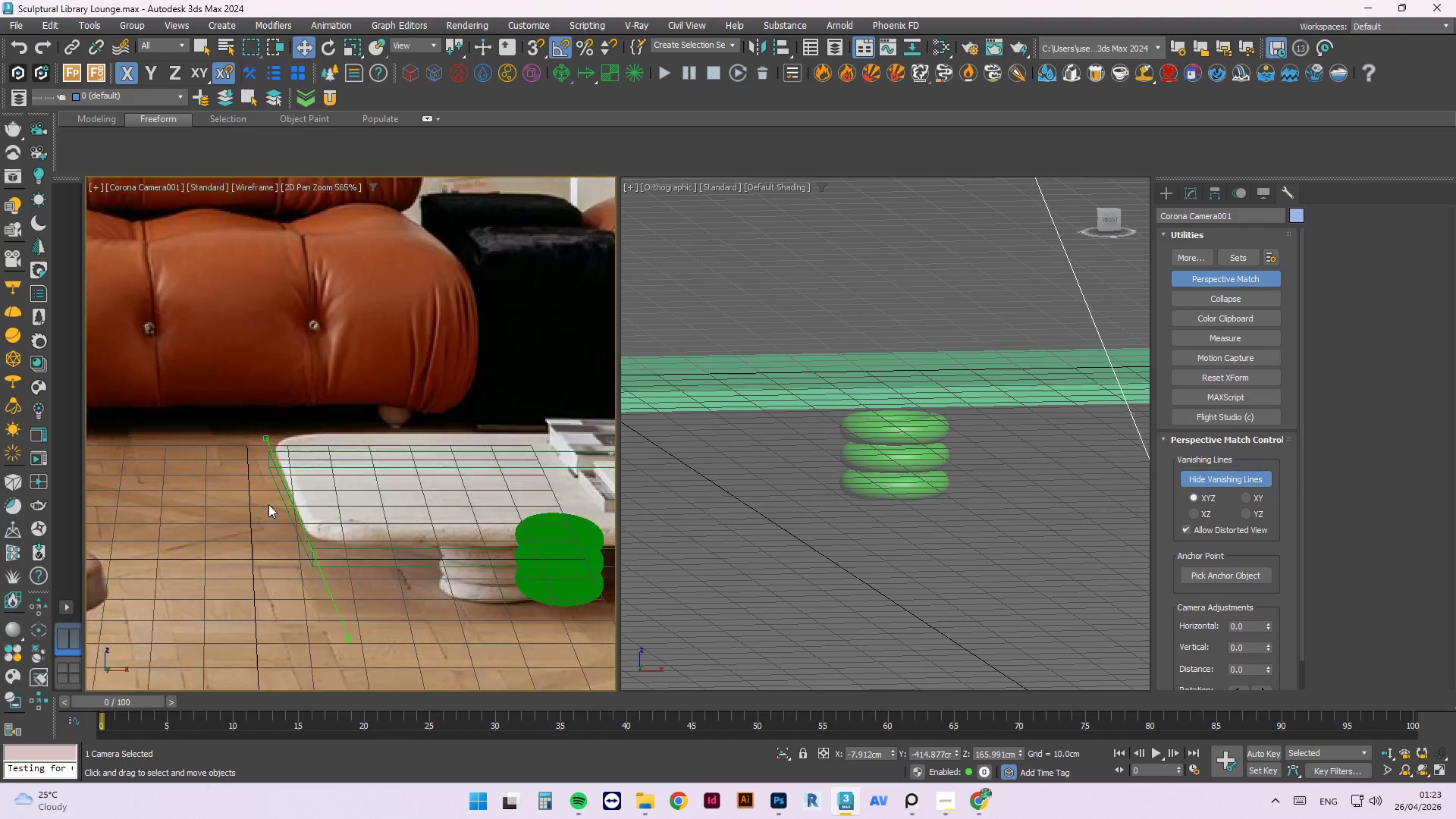 
scroll: coordinate [268, 504], scroll_direction: up, amount: 4.0
 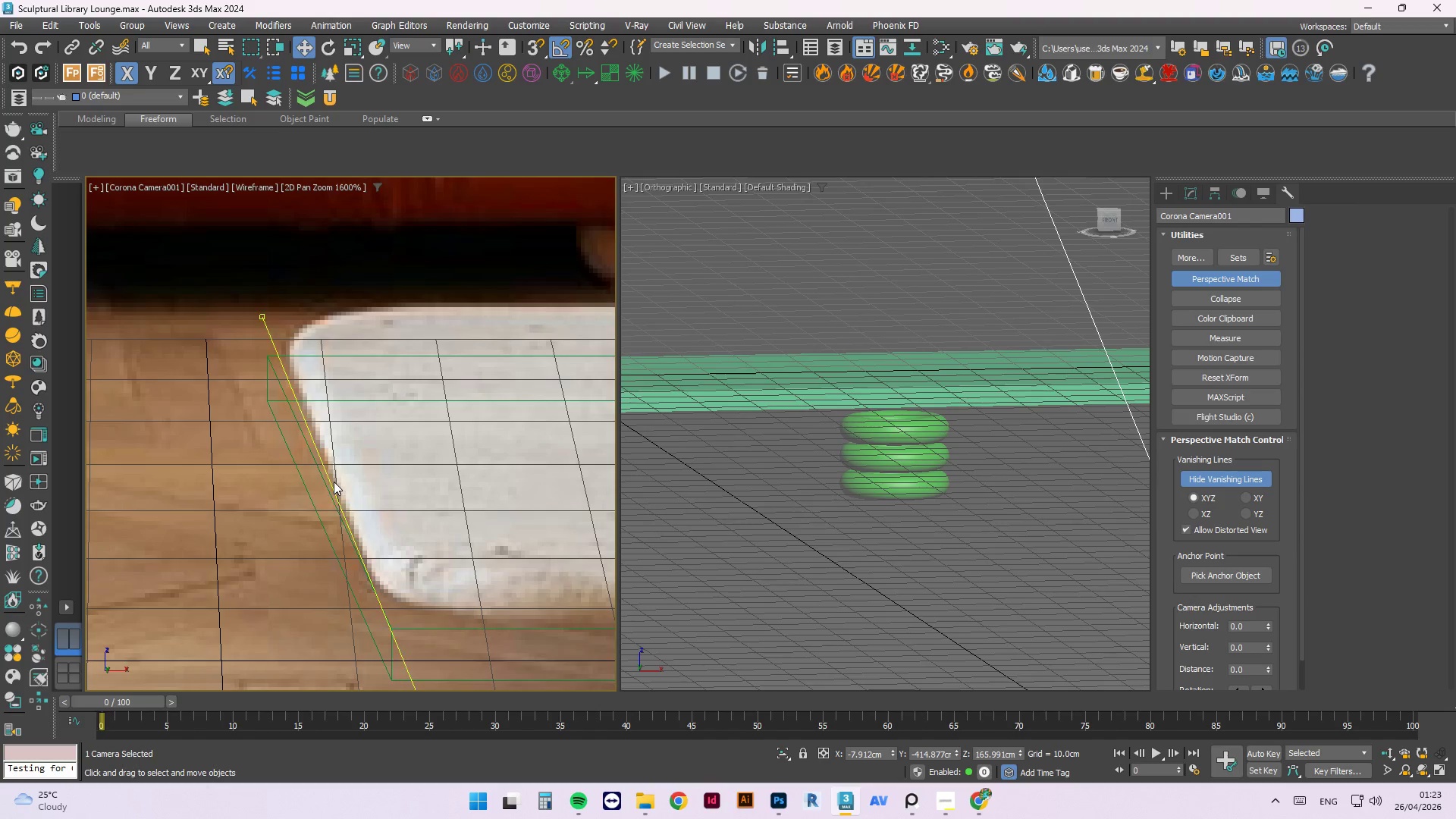 
left_click_drag(start_coordinate=[333, 482], to_coordinate=[341, 488])
 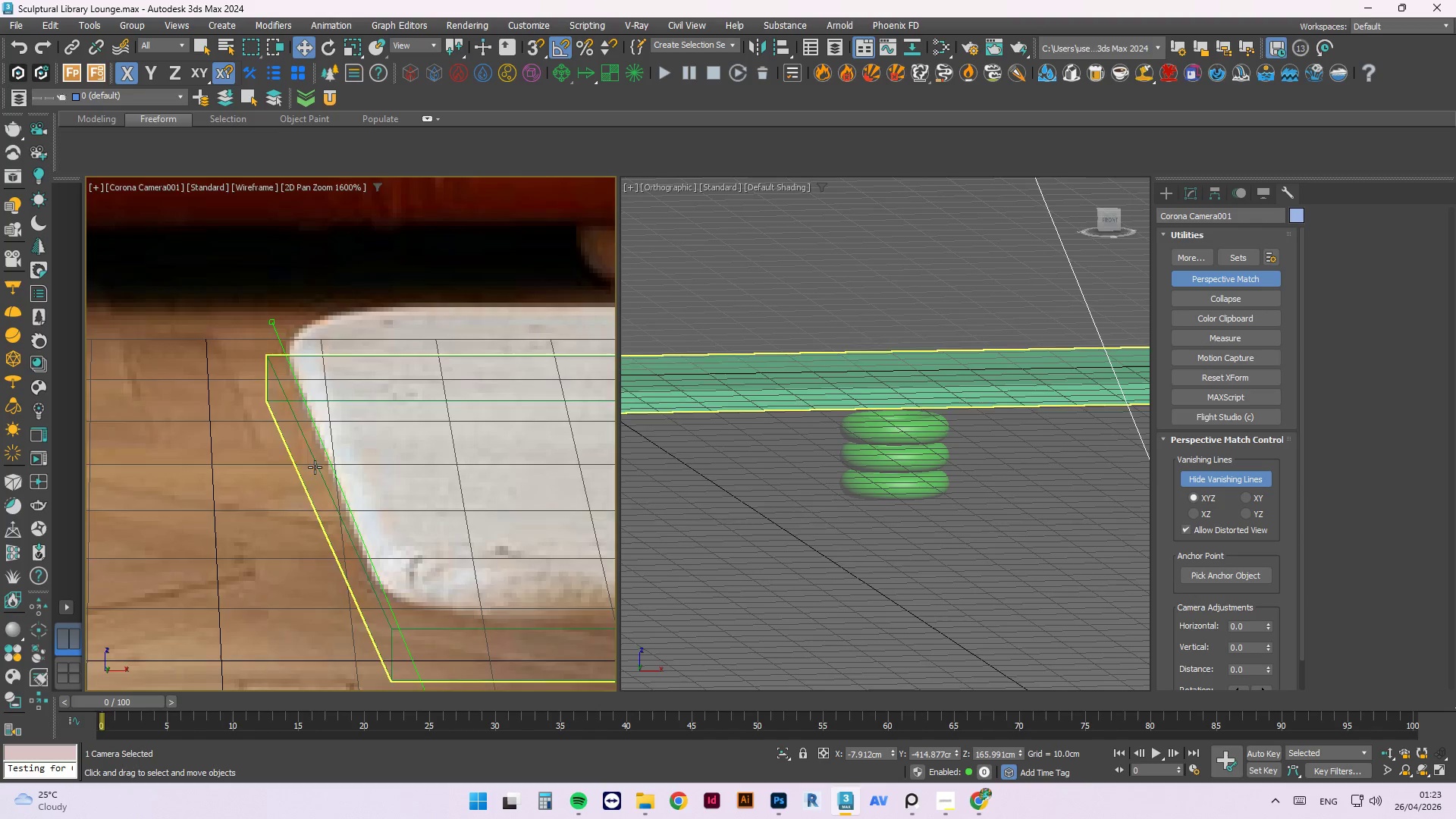 
scroll: coordinate [307, 434], scroll_direction: down, amount: 5.0
 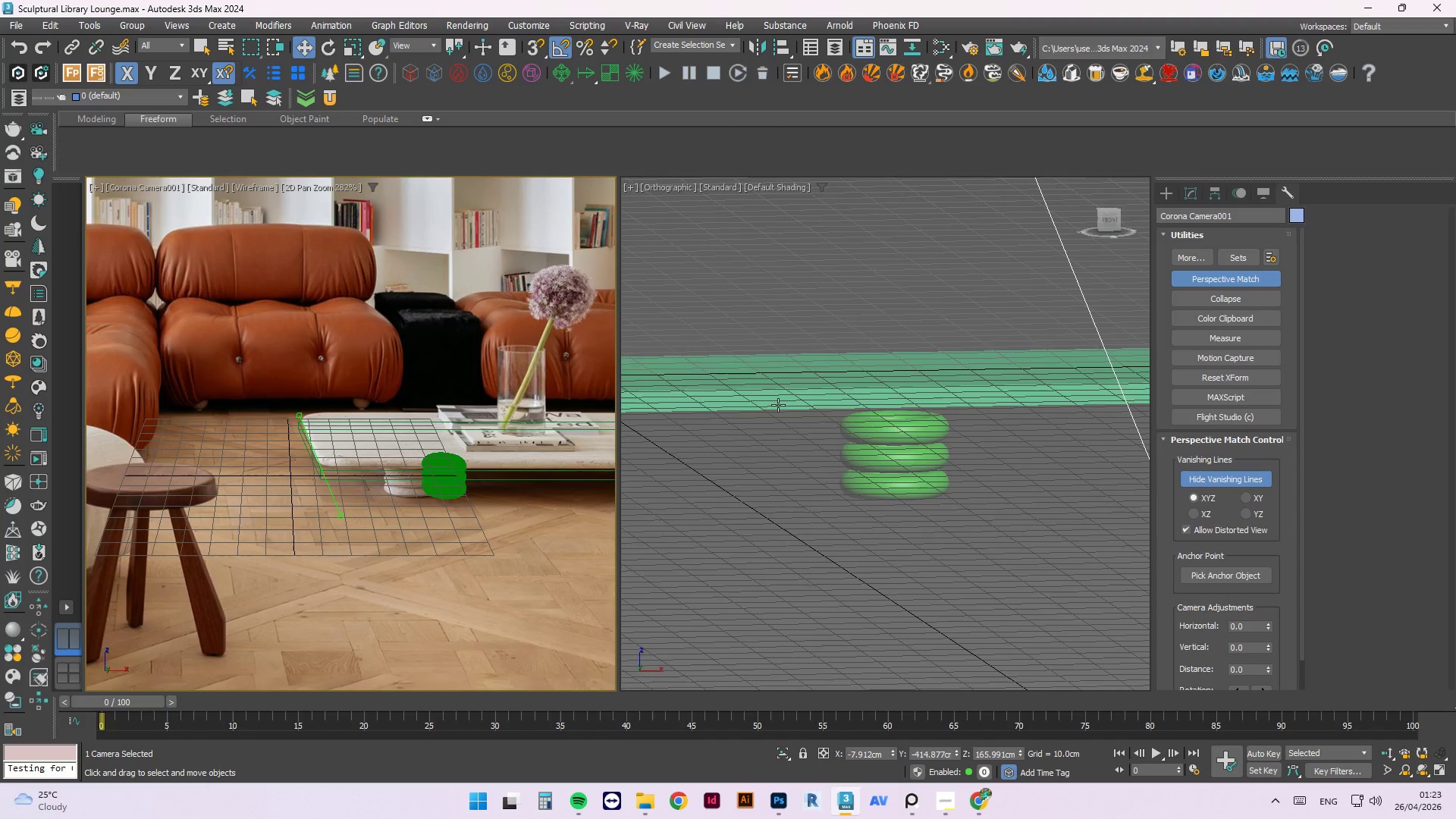 
left_click([778, 405])
 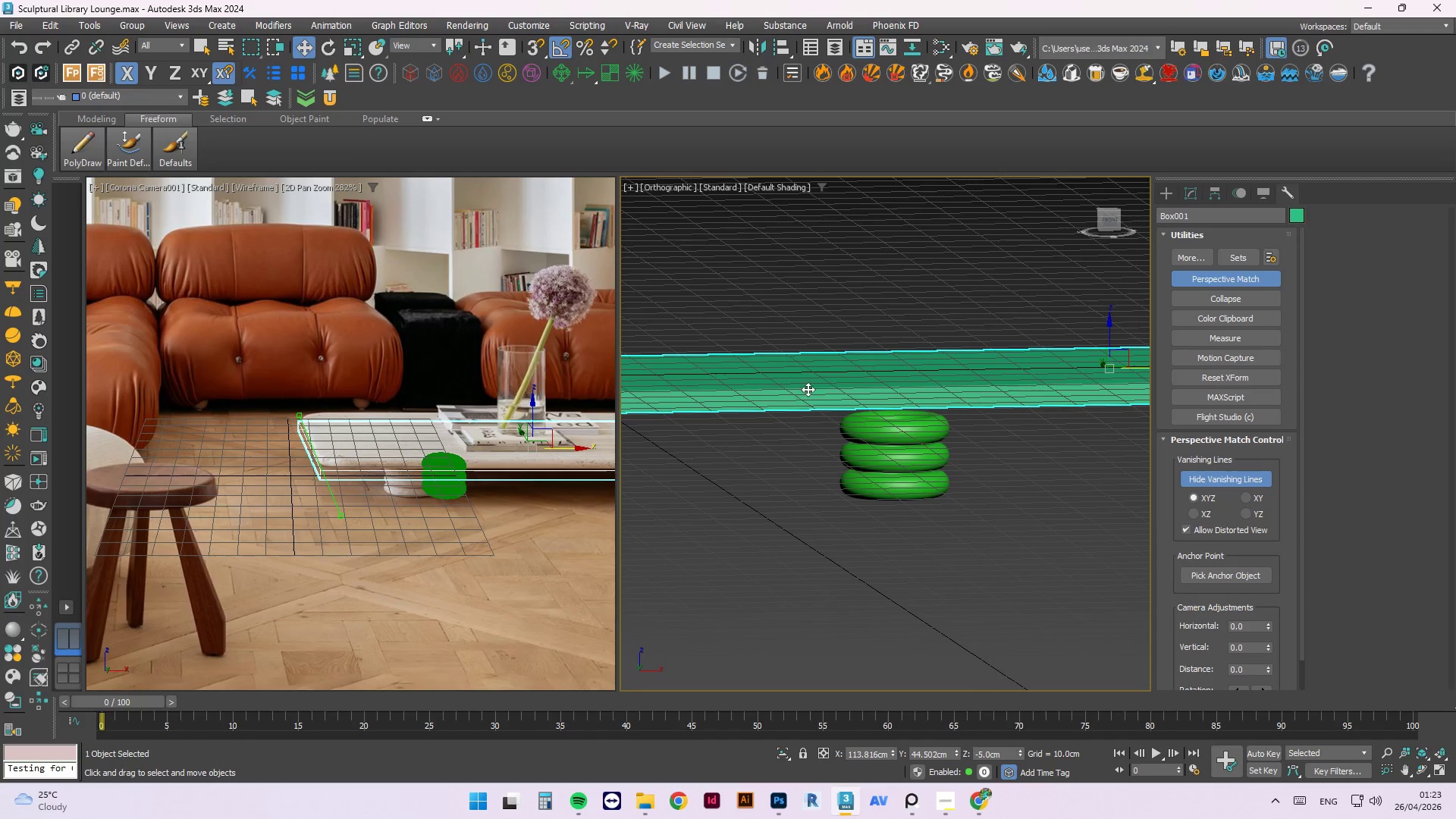 
scroll: coordinate [810, 395], scroll_direction: down, amount: 2.0
 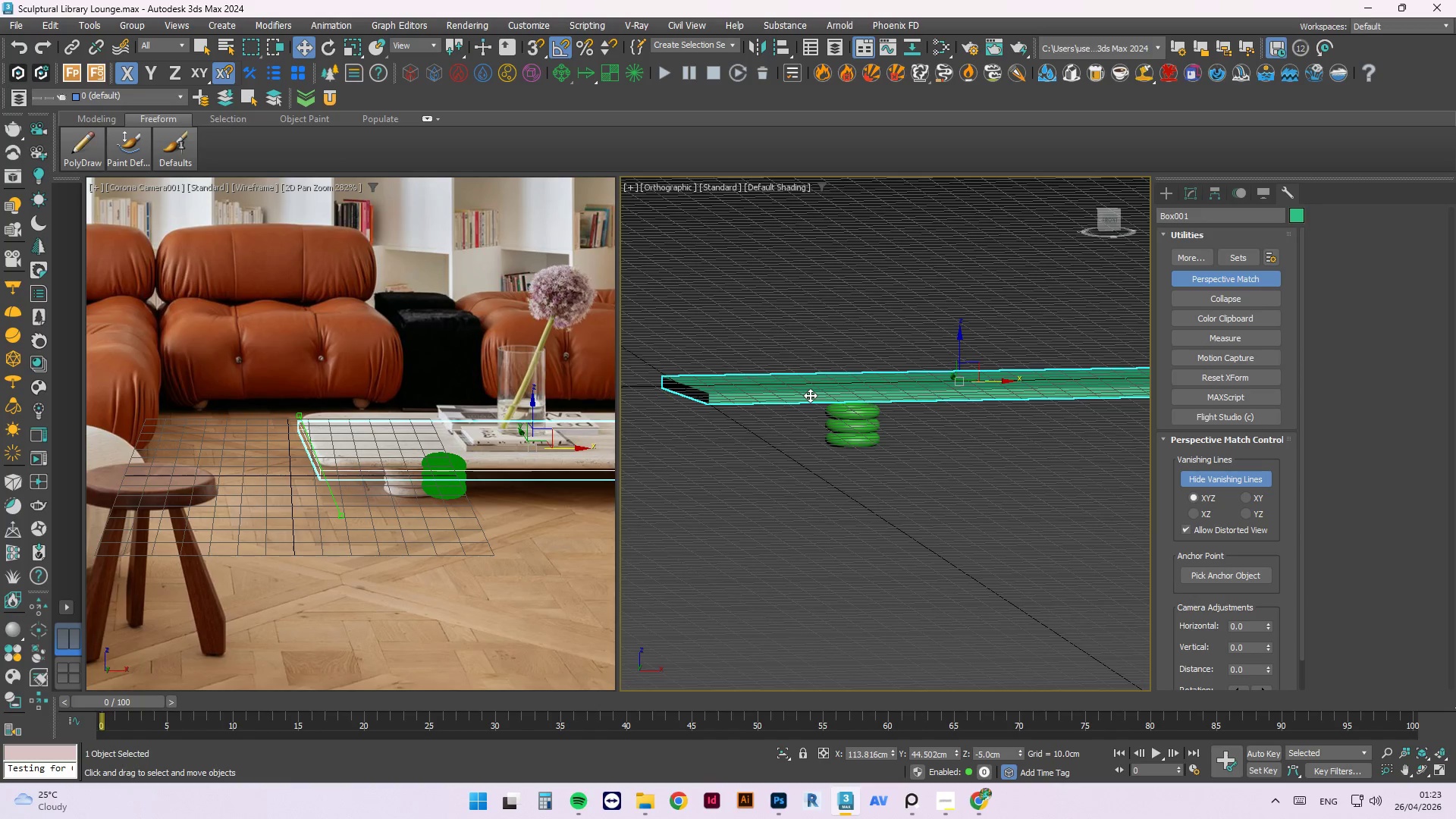 
key(F)
 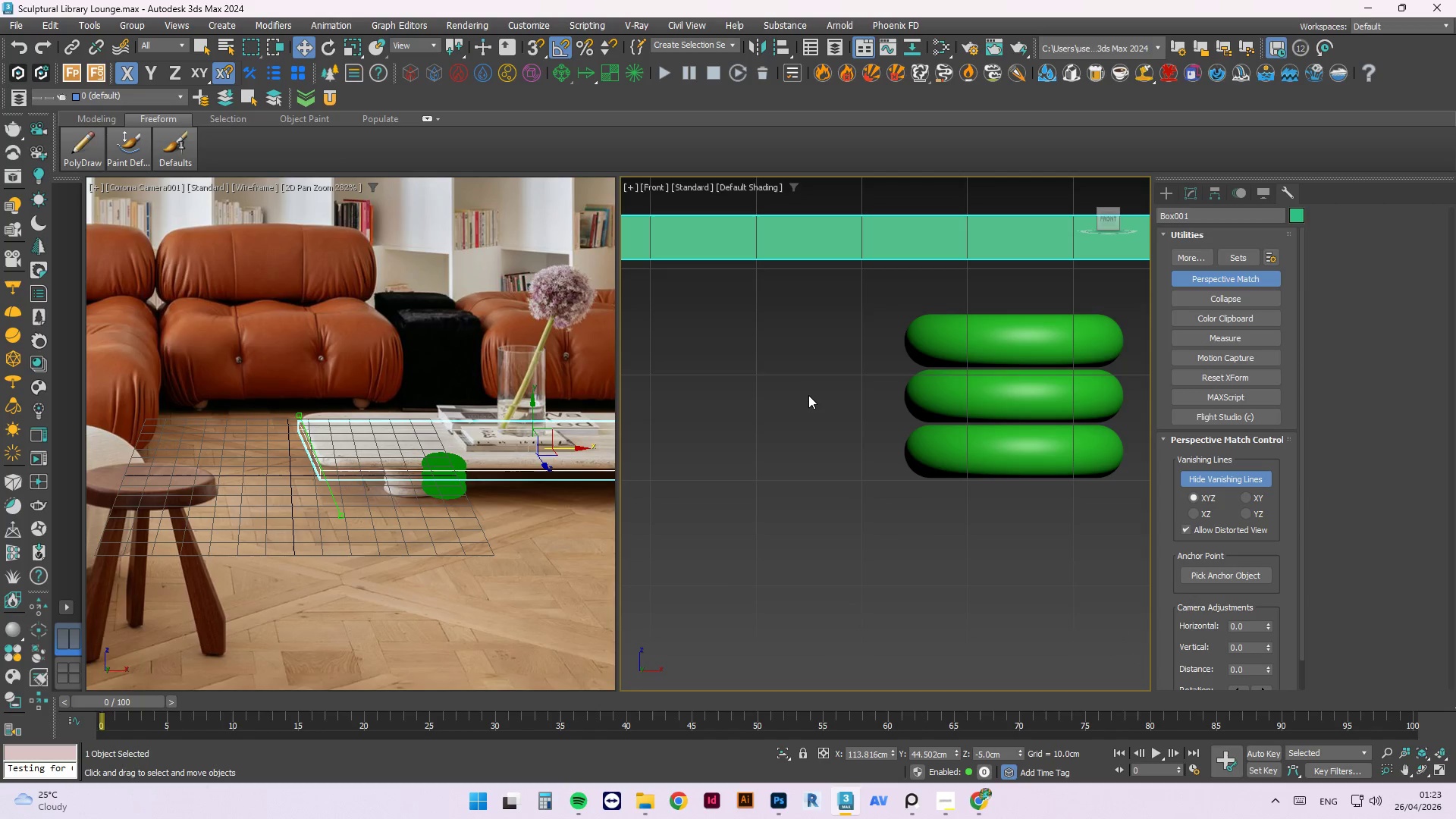 
hold_key(key=AltLeft, duration=0.42)
 